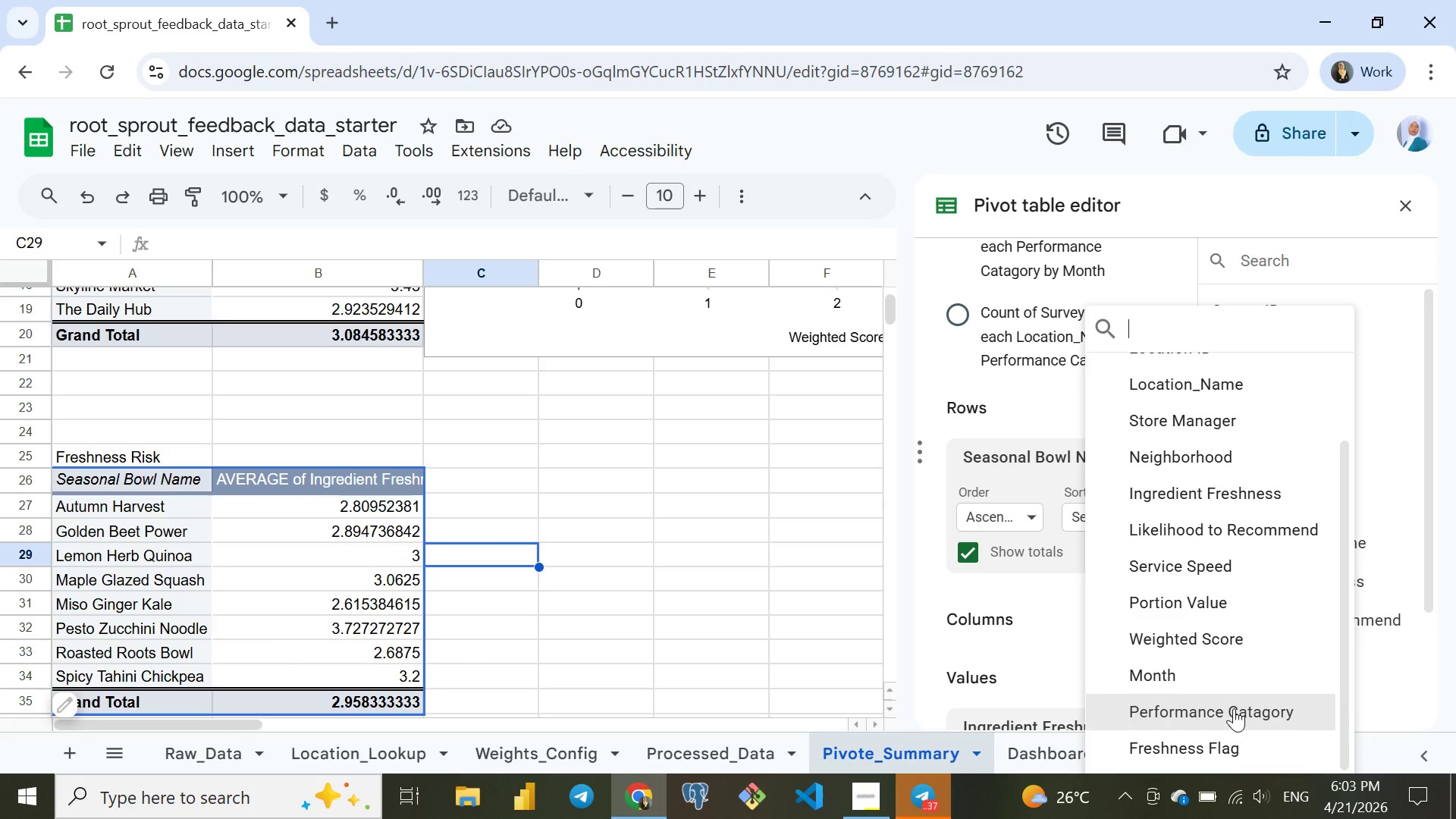 
left_click([1223, 747])
 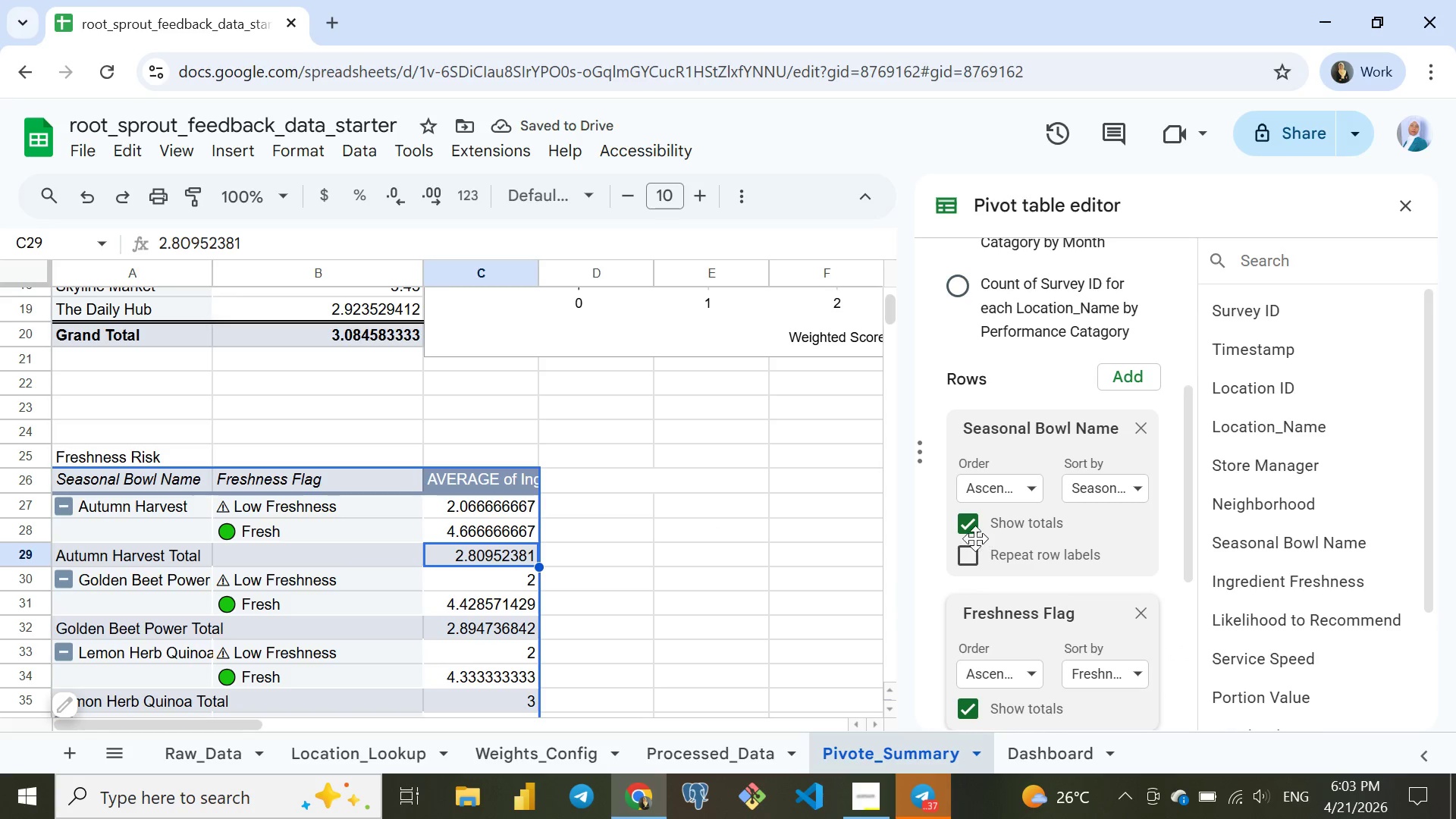 
left_click([967, 524])
 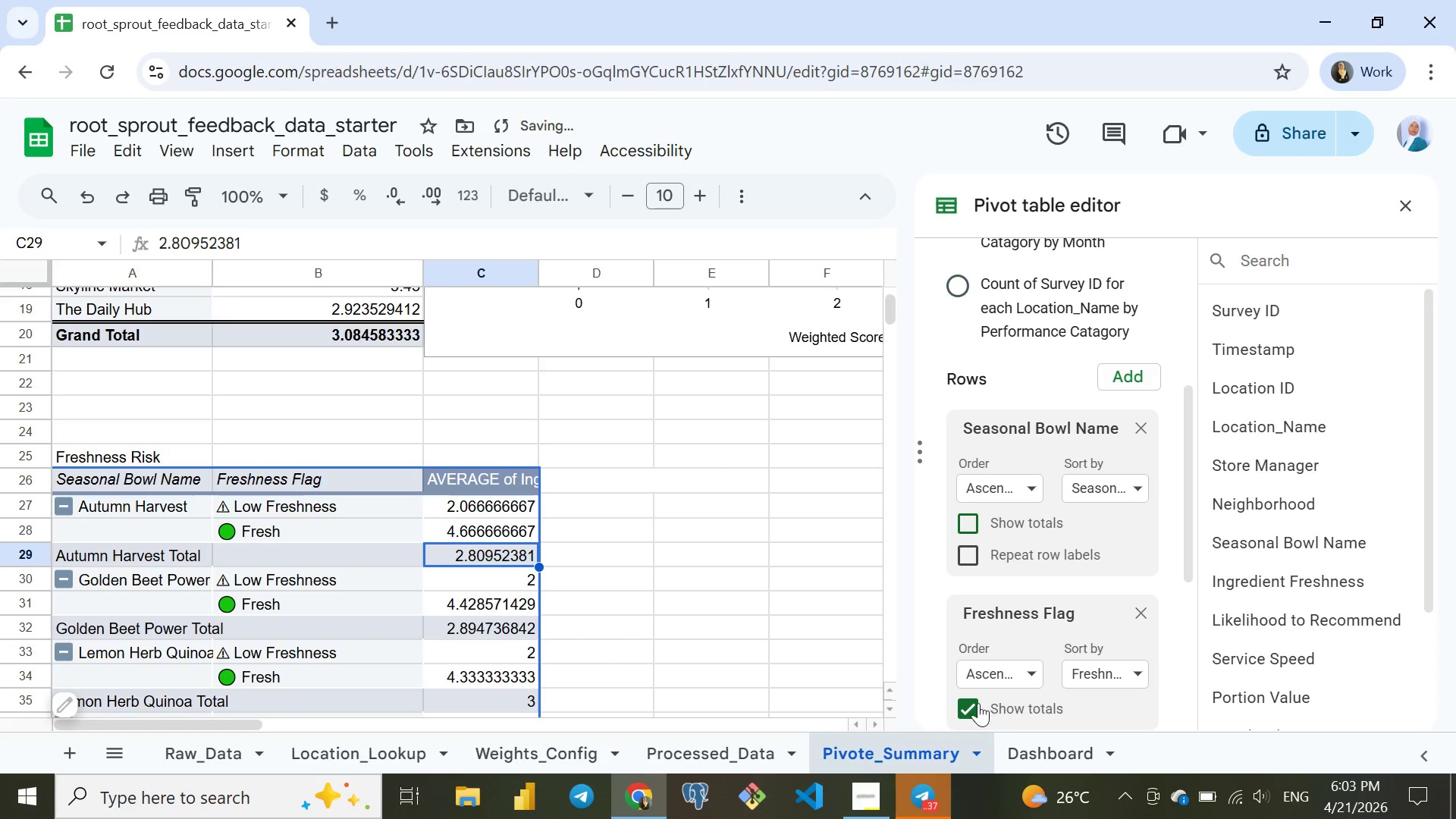 
left_click([964, 703])
 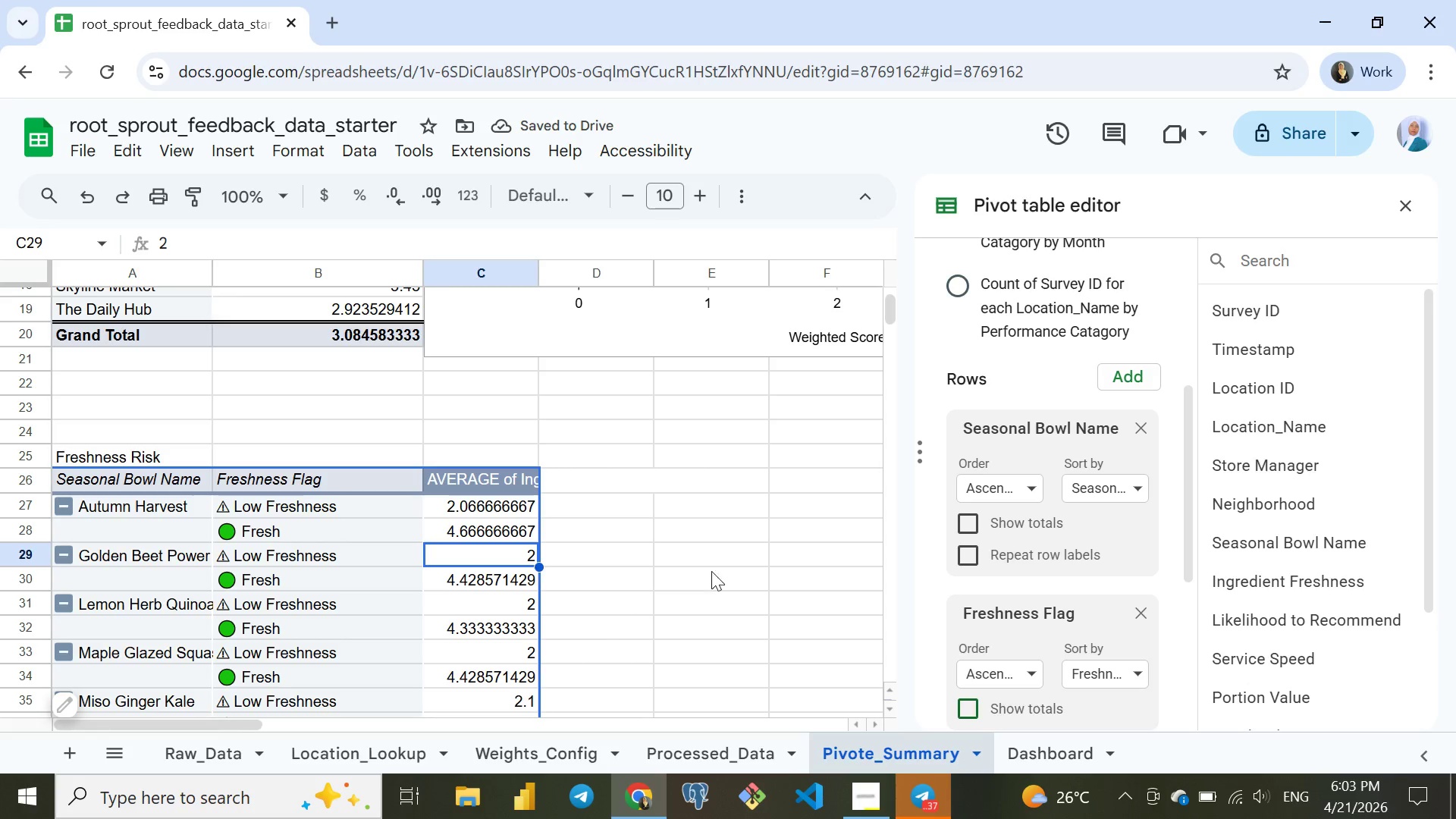 
scroll: coordinate [999, 593], scroll_direction: down, amount: 2.0
 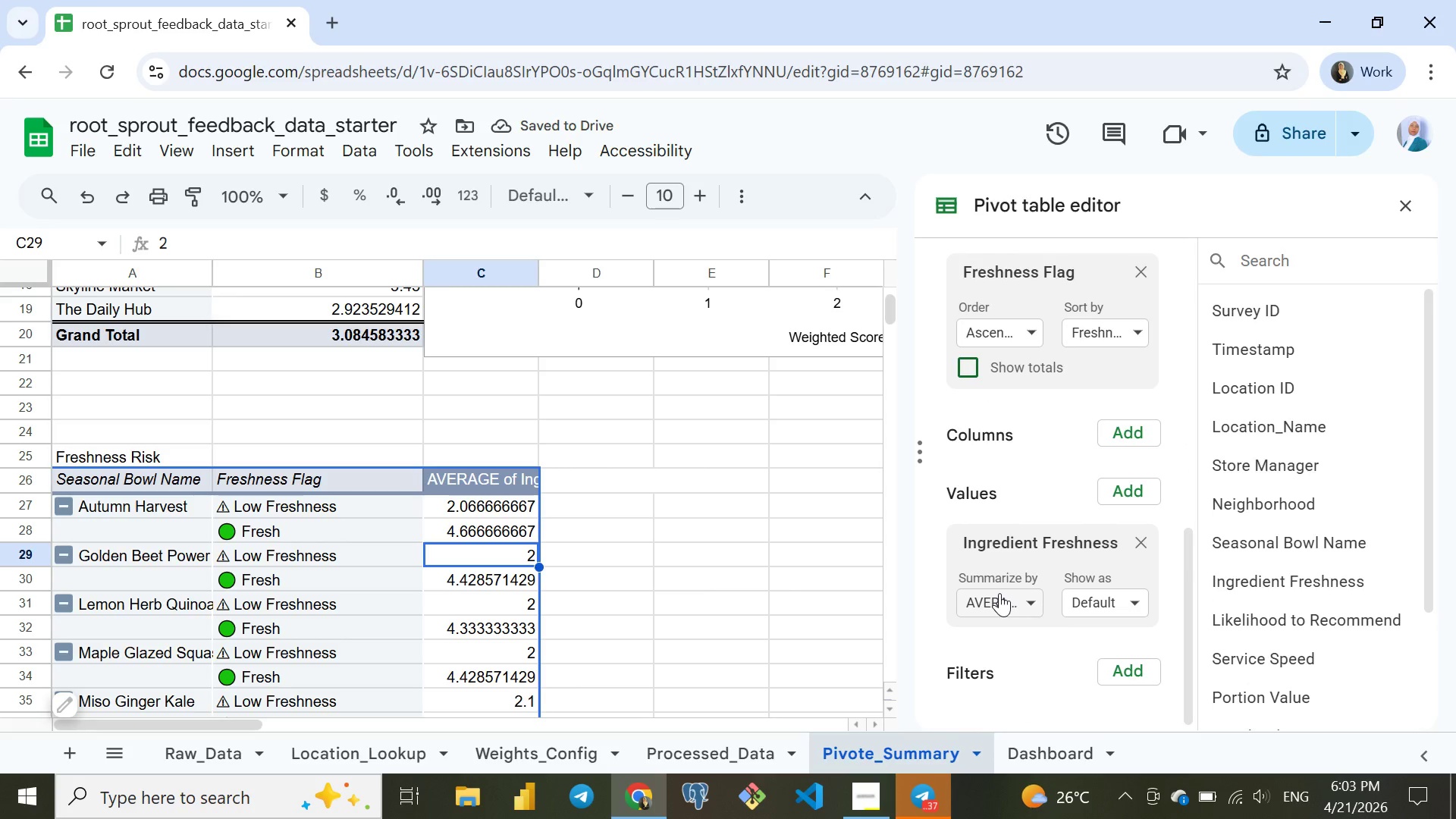 
scroll: coordinate [999, 593], scroll_direction: up, amount: 2.0
 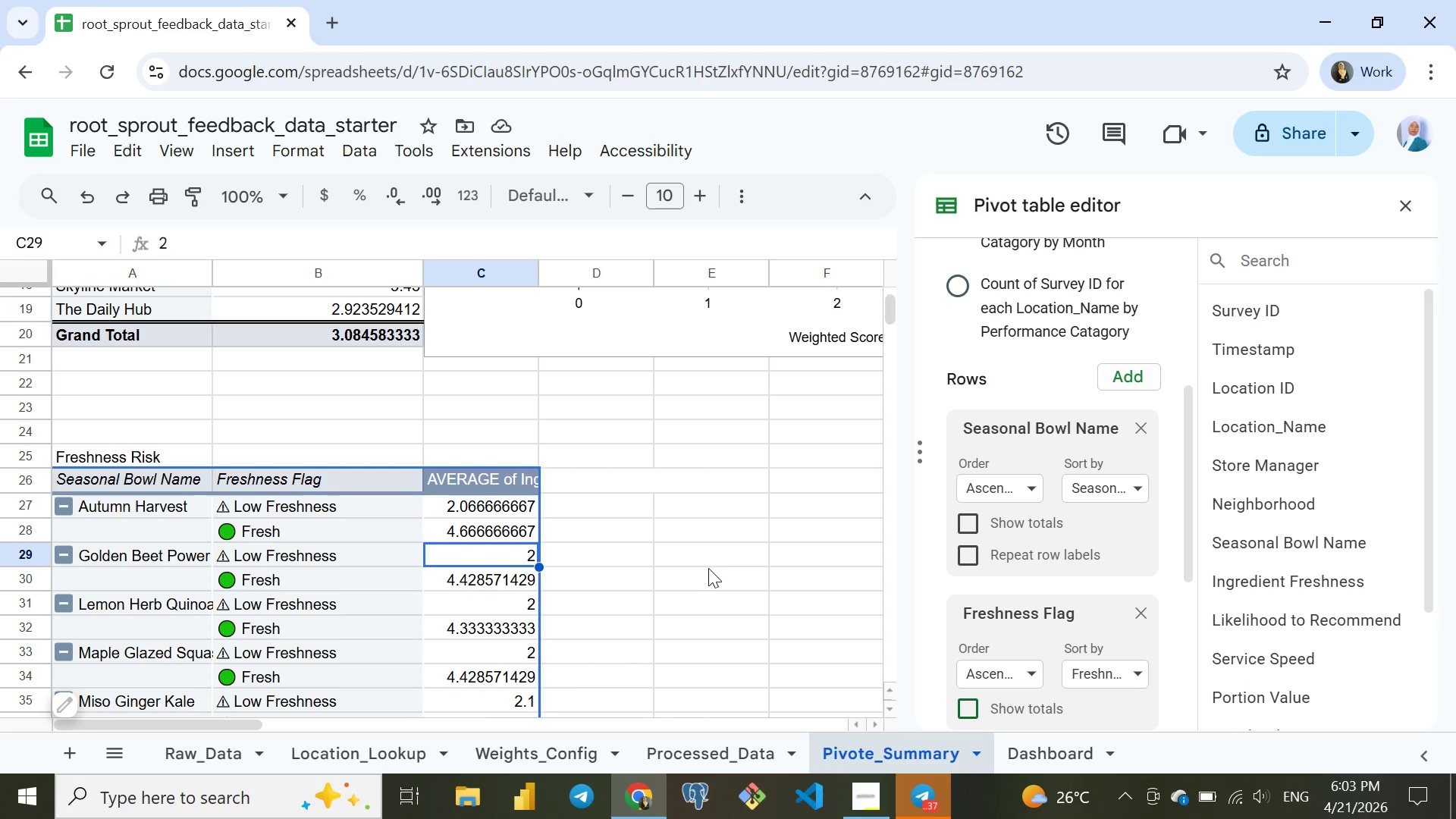 
scroll: coordinate [660, 550], scroll_direction: none, amount: 0.0
 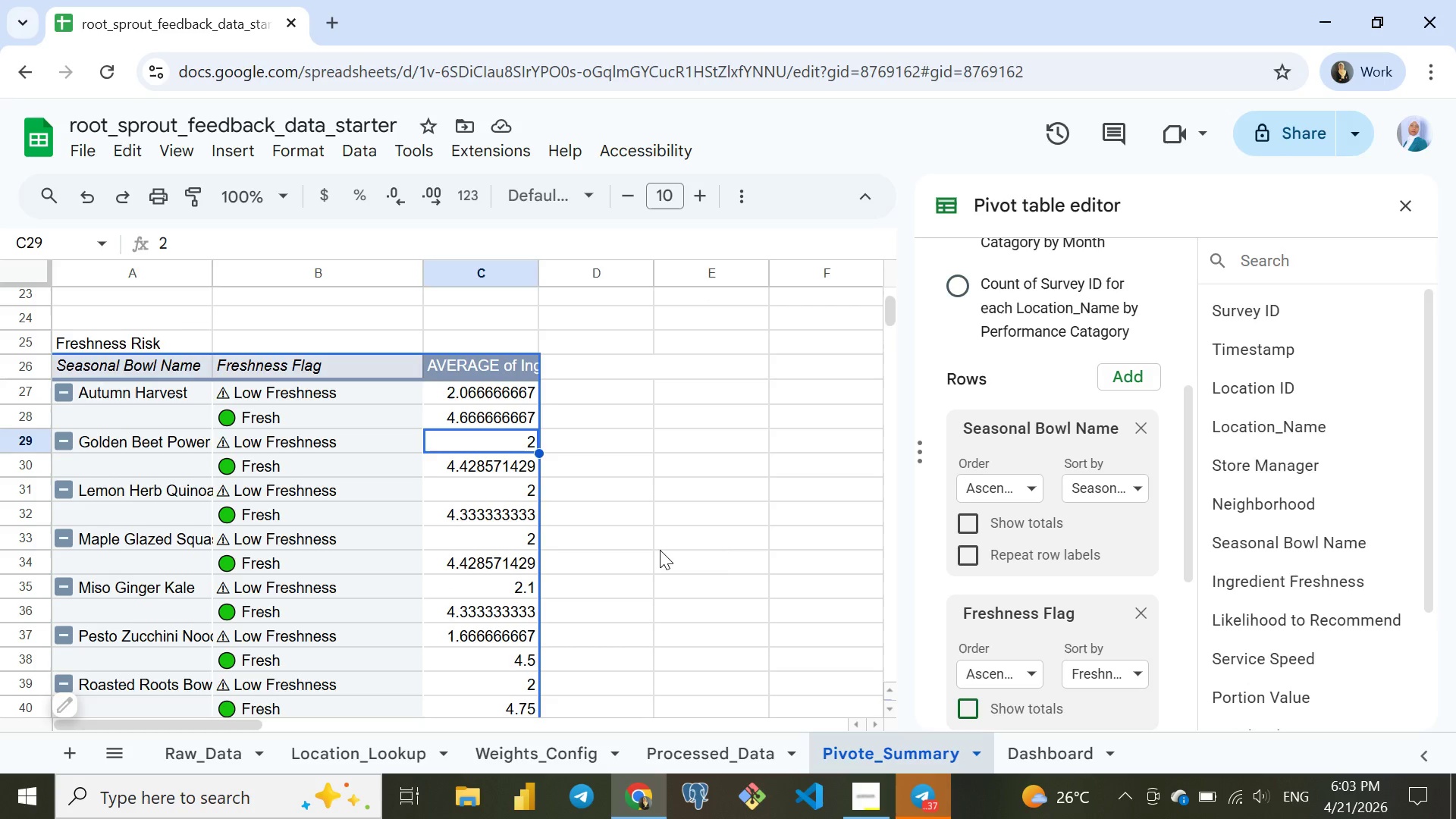 
scroll: coordinate [660, 550], scroll_direction: down, amount: 1.0
 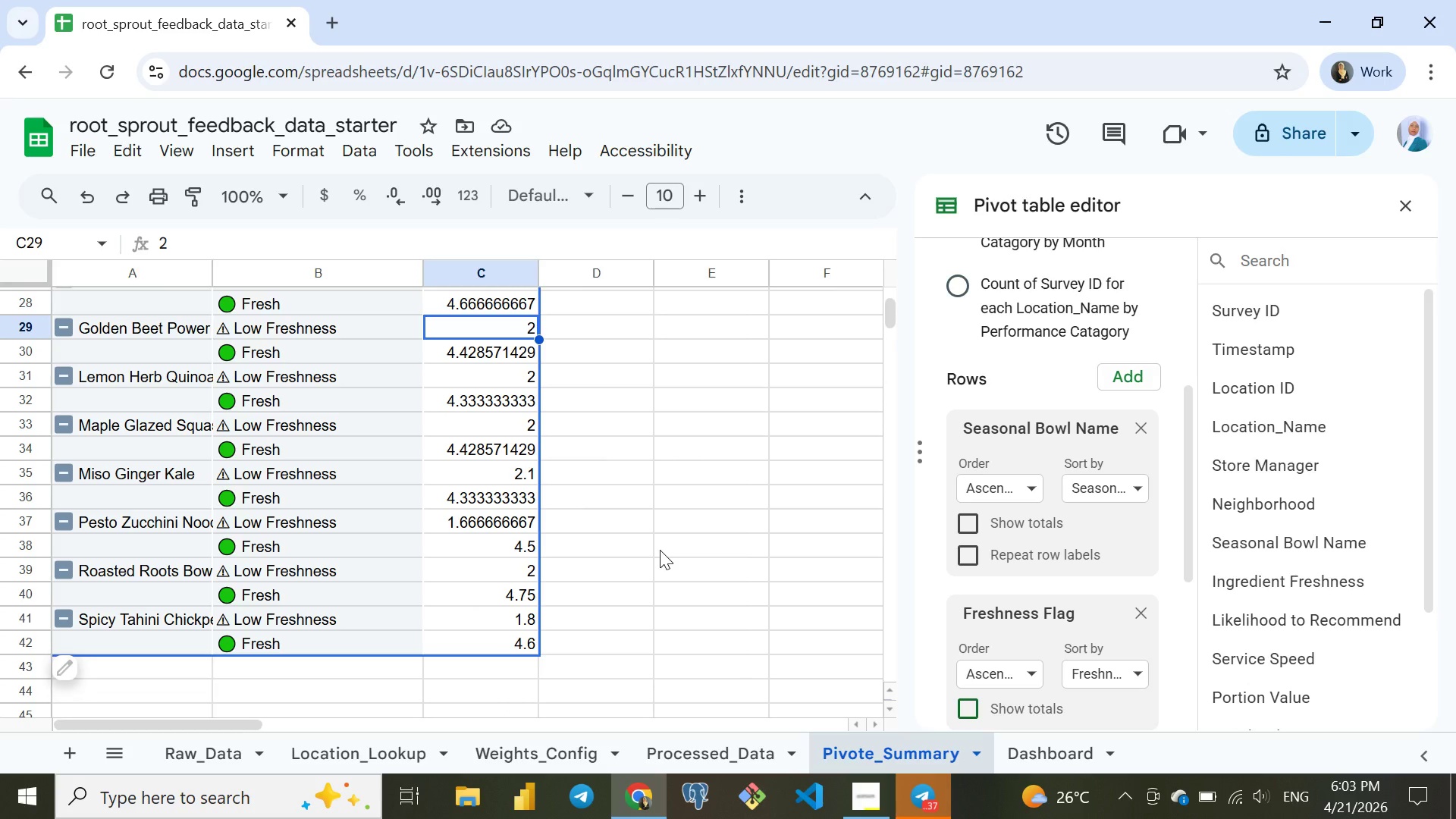 
scroll: coordinate [660, 550], scroll_direction: none, amount: 0.0
 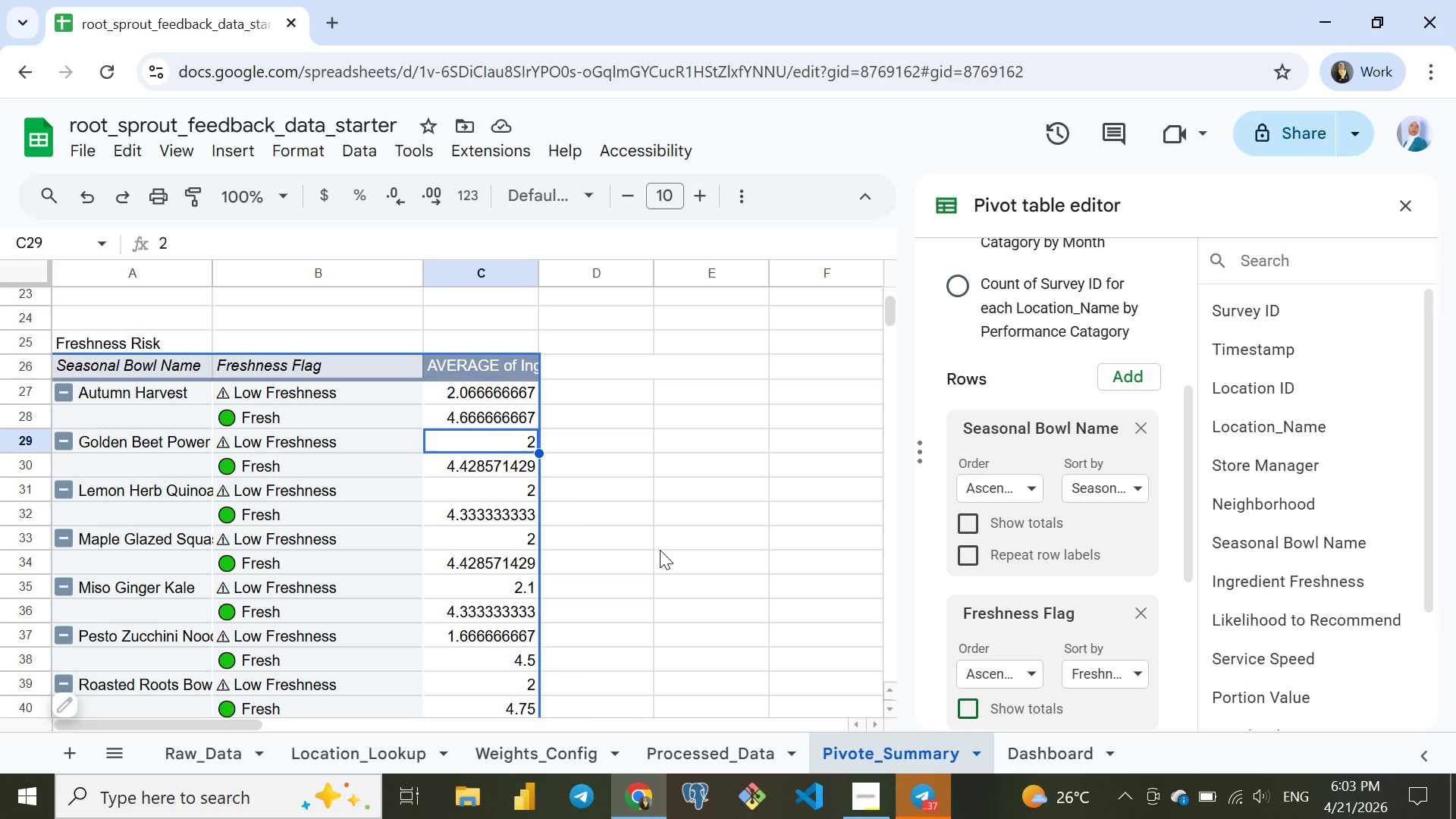 
wait(17.39)
 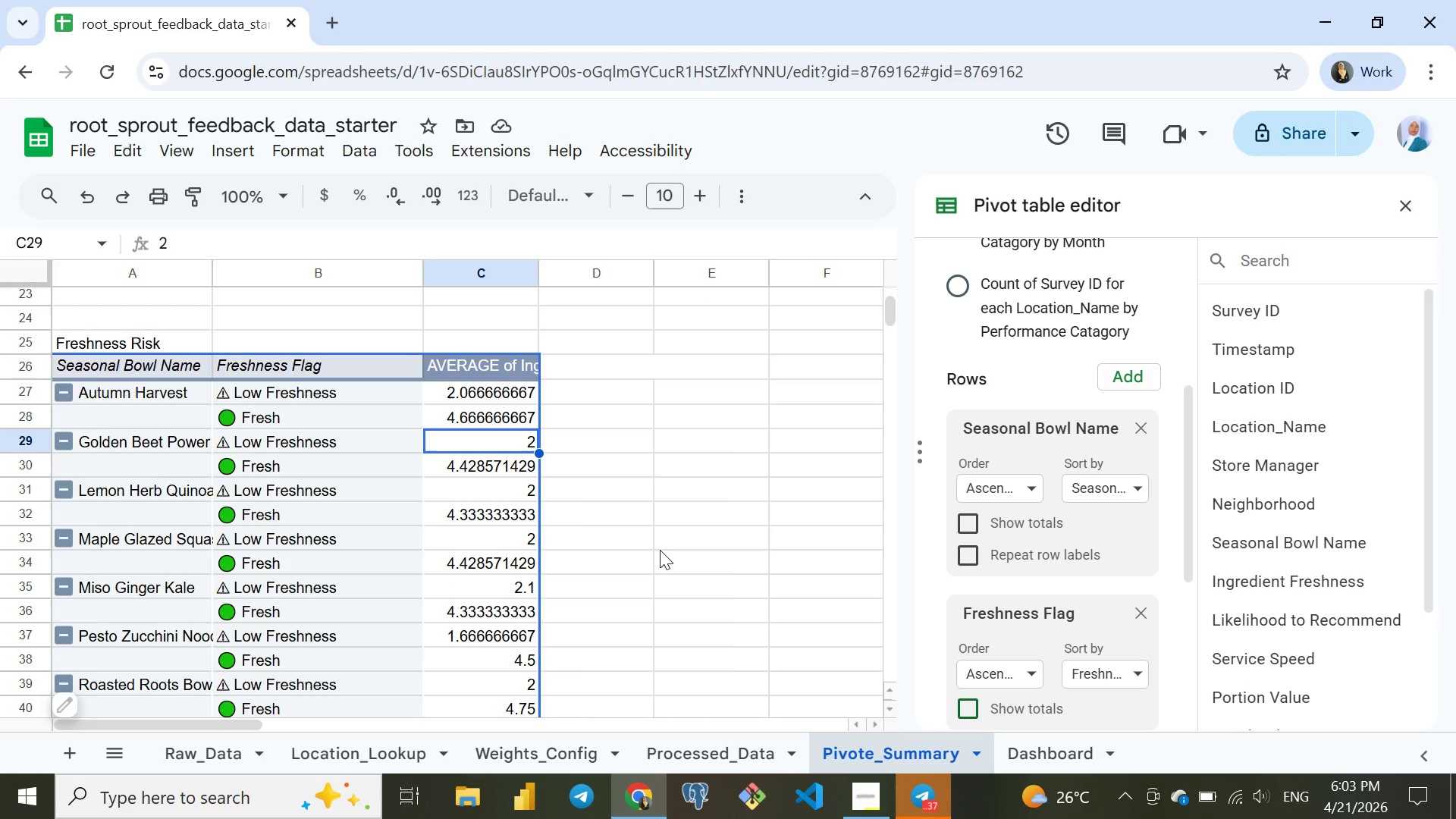 
double_click([539, 271])
 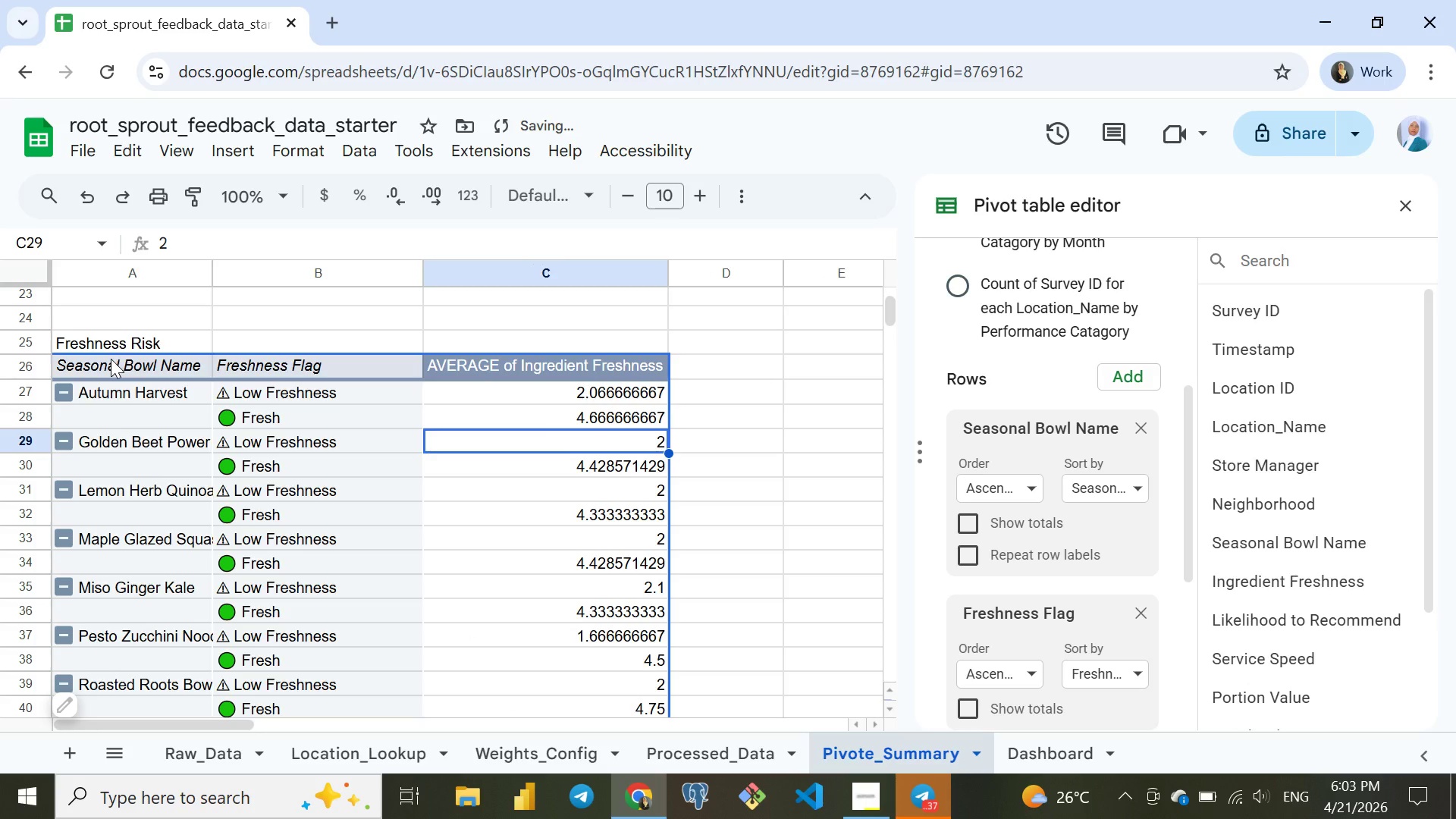 
left_click([110, 362])
 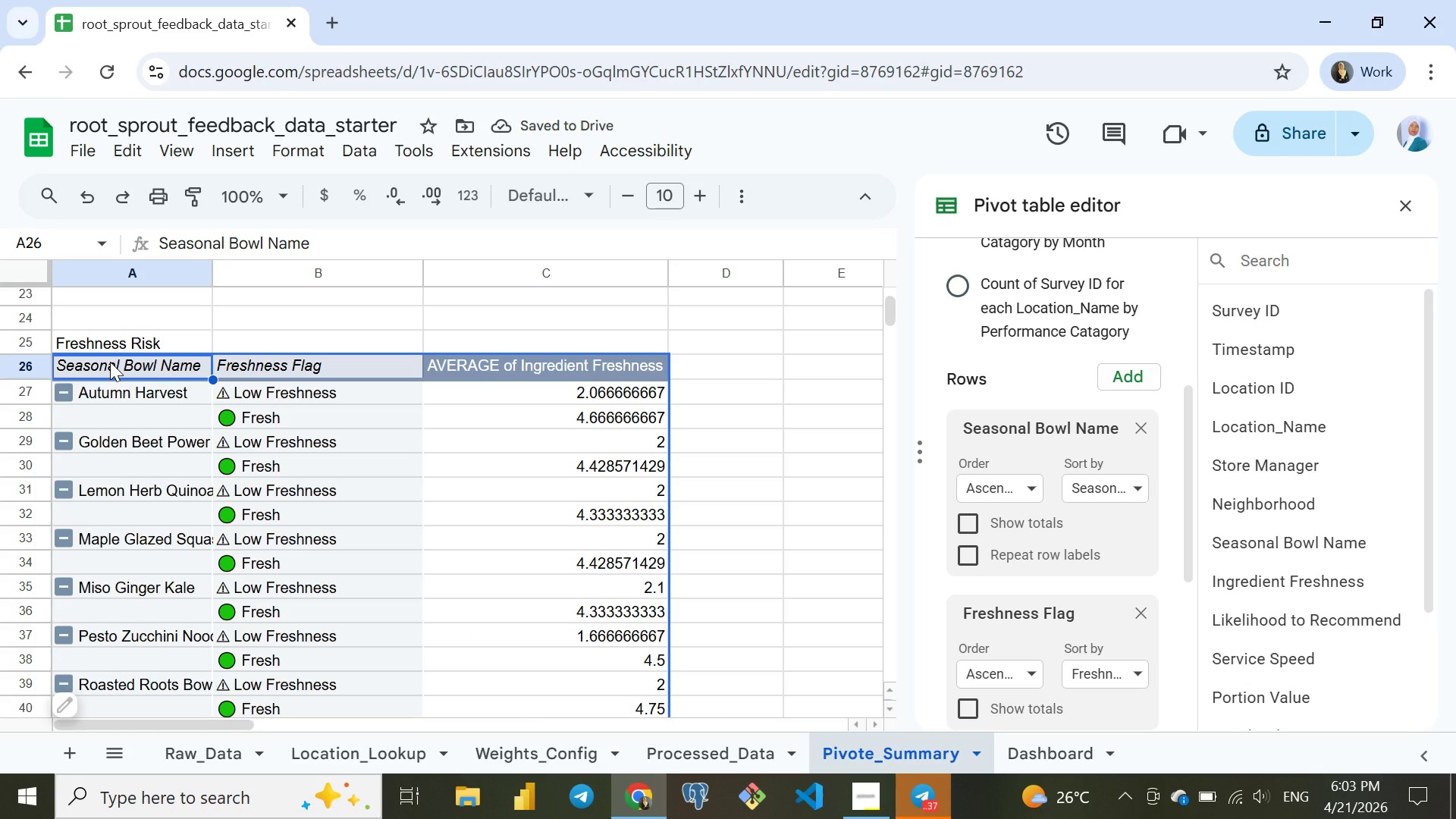 
hold_key(key=ArrowDown, duration=0.78)
 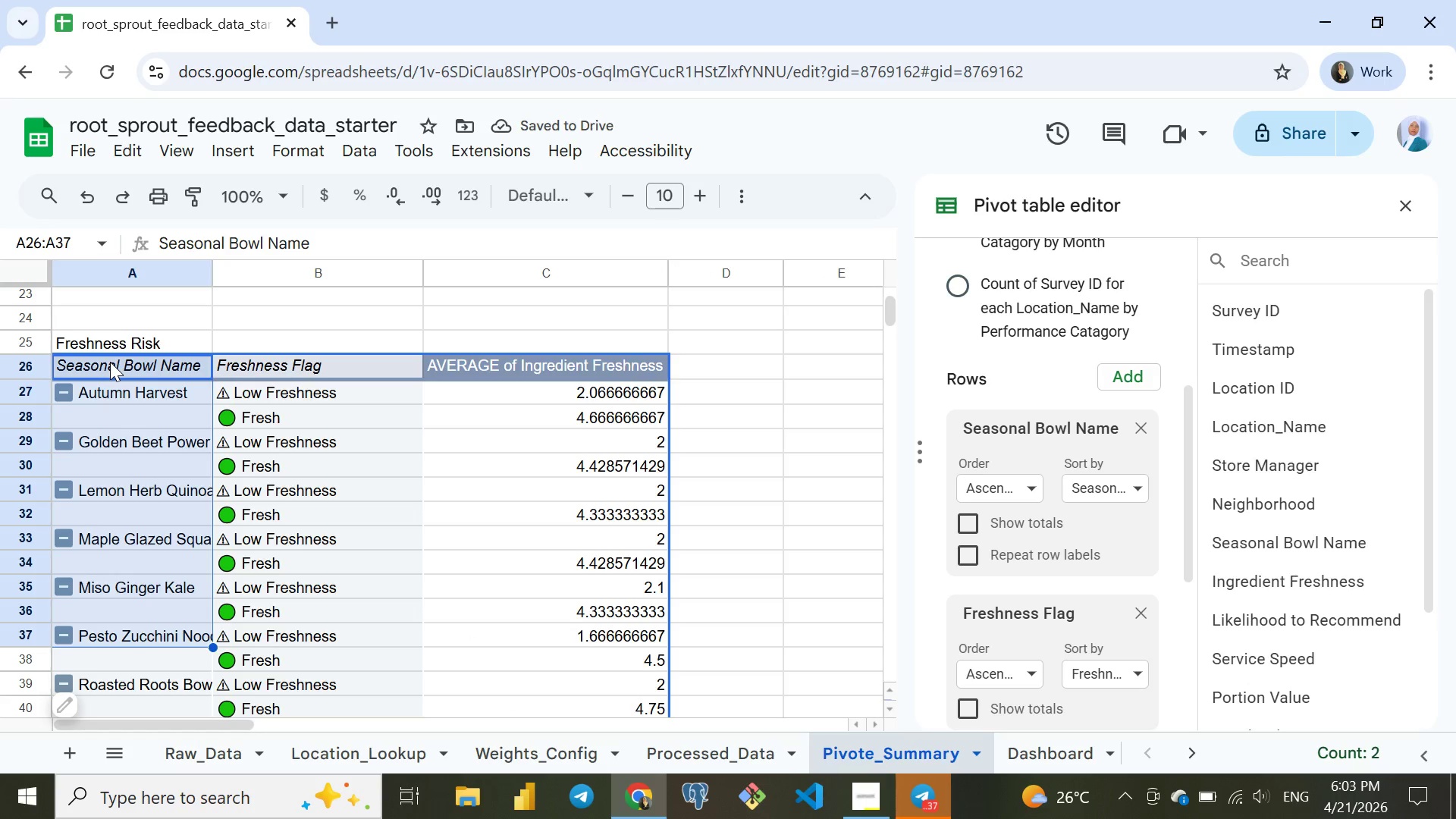 
hold_key(key=ArrowDown, duration=0.61)
 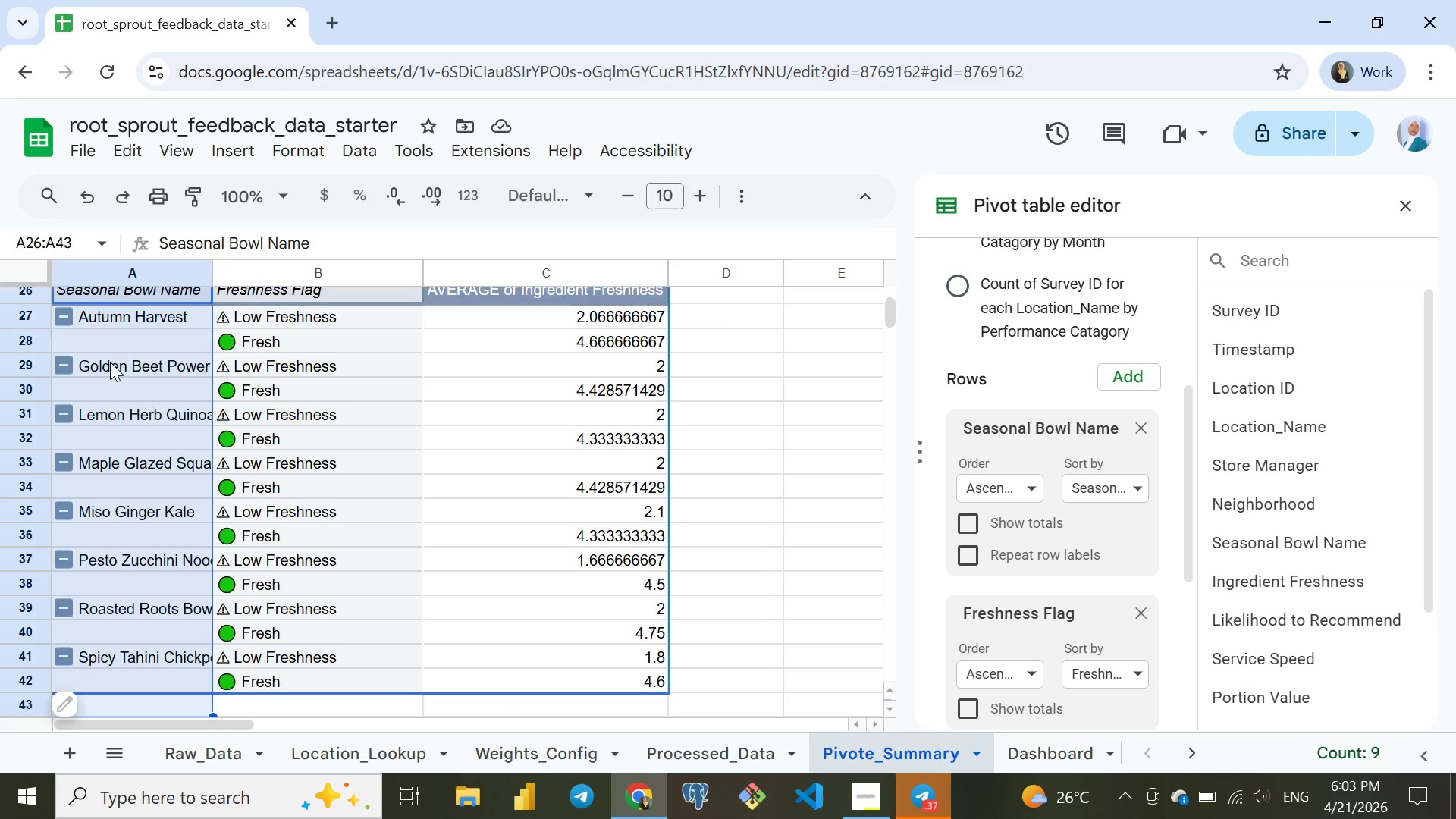 
key(Shift+ArrowDown)
 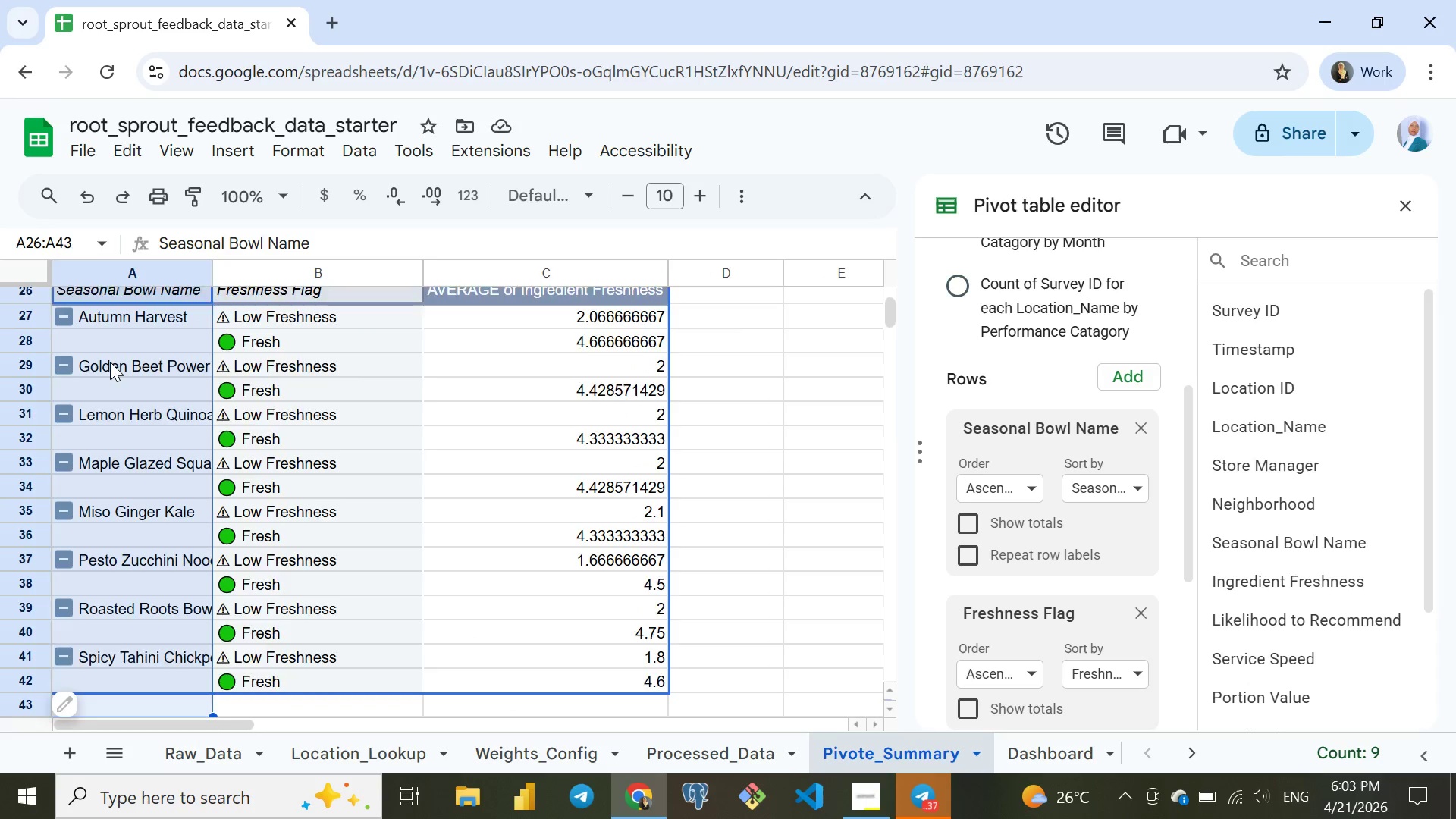 
key(Shift+ArrowDown)
 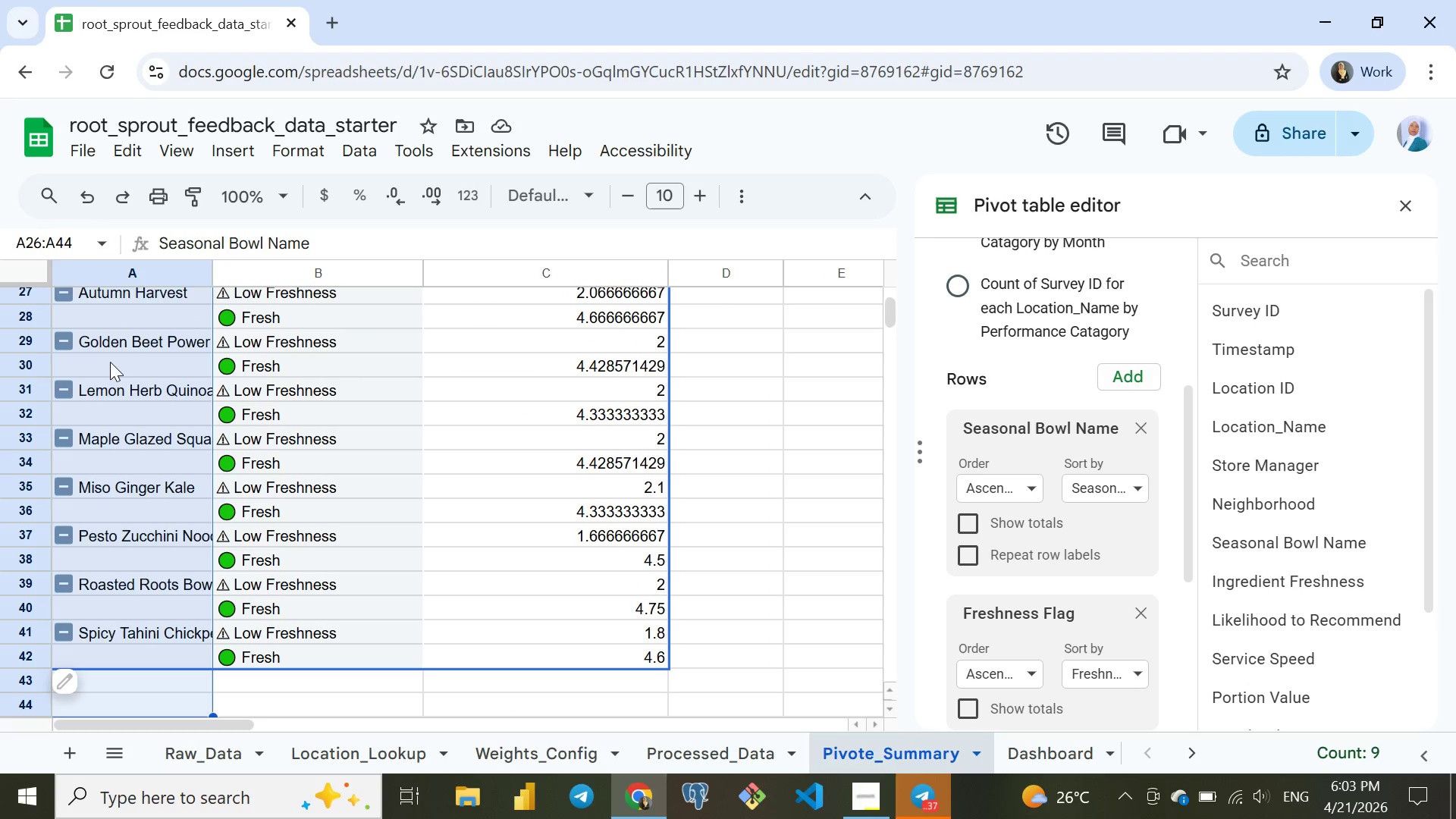 
key(Shift+ArrowUp)
 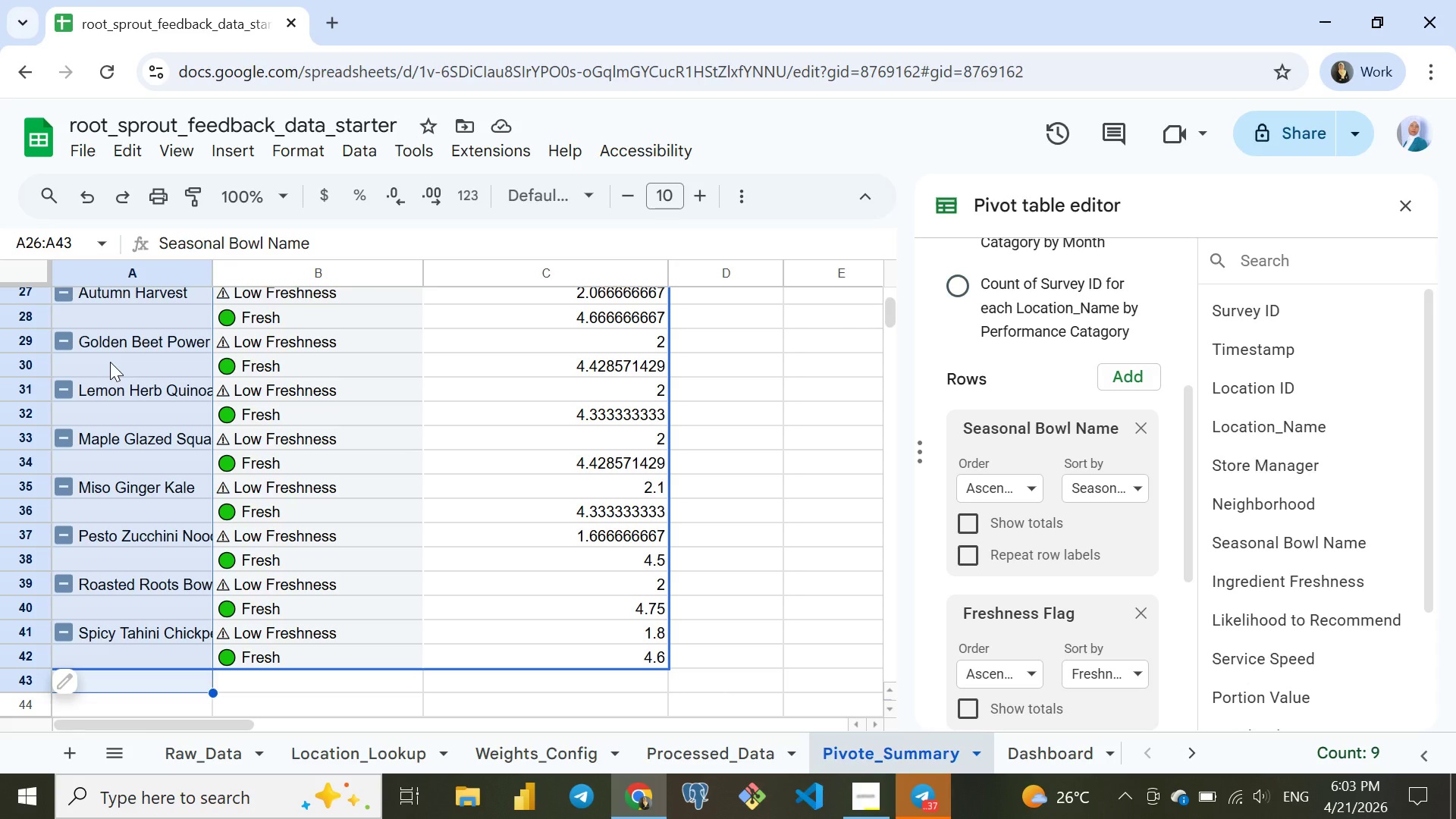 
key(Shift+ArrowUp)
 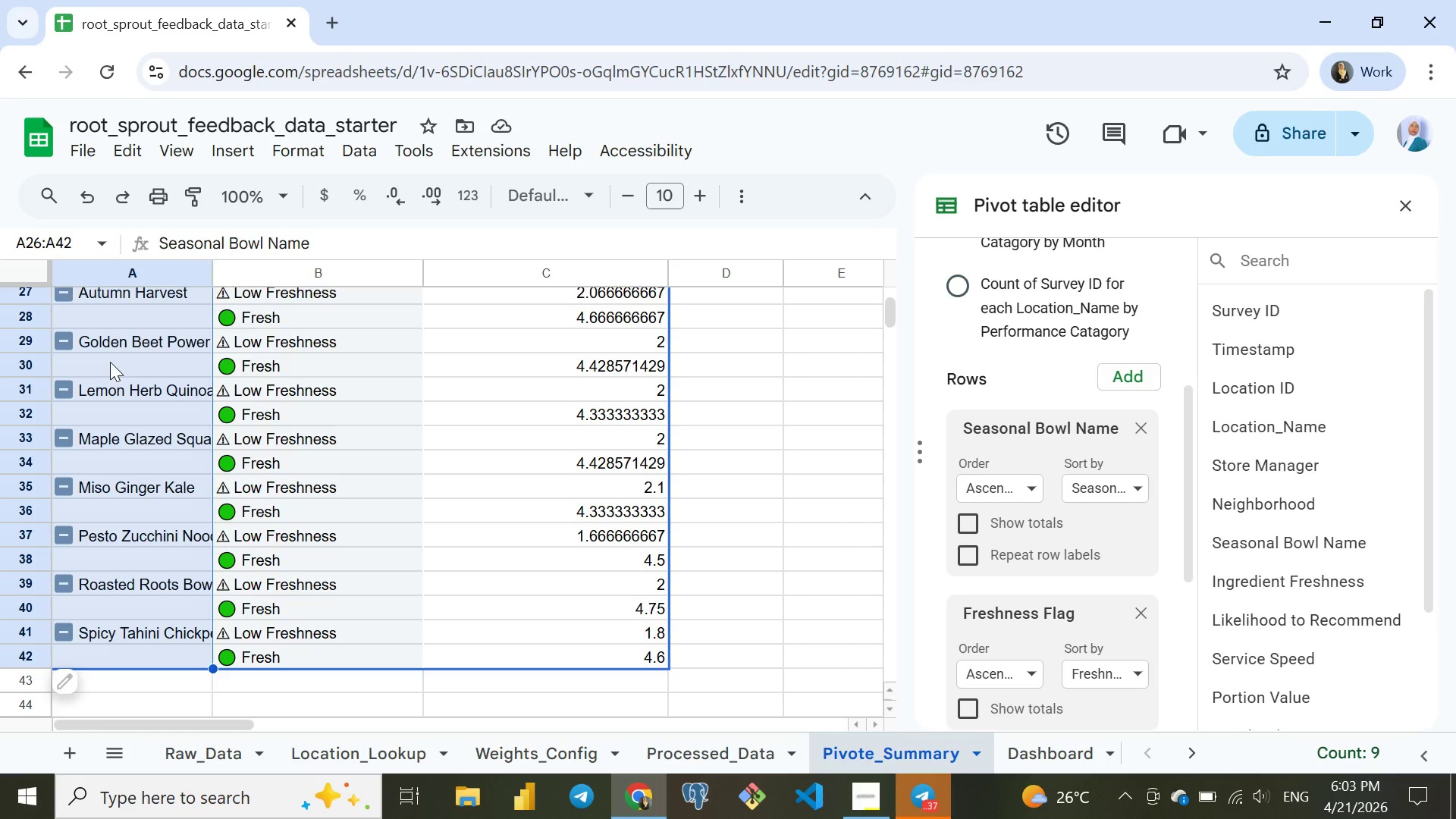 
key(Shift+ArrowRight)
 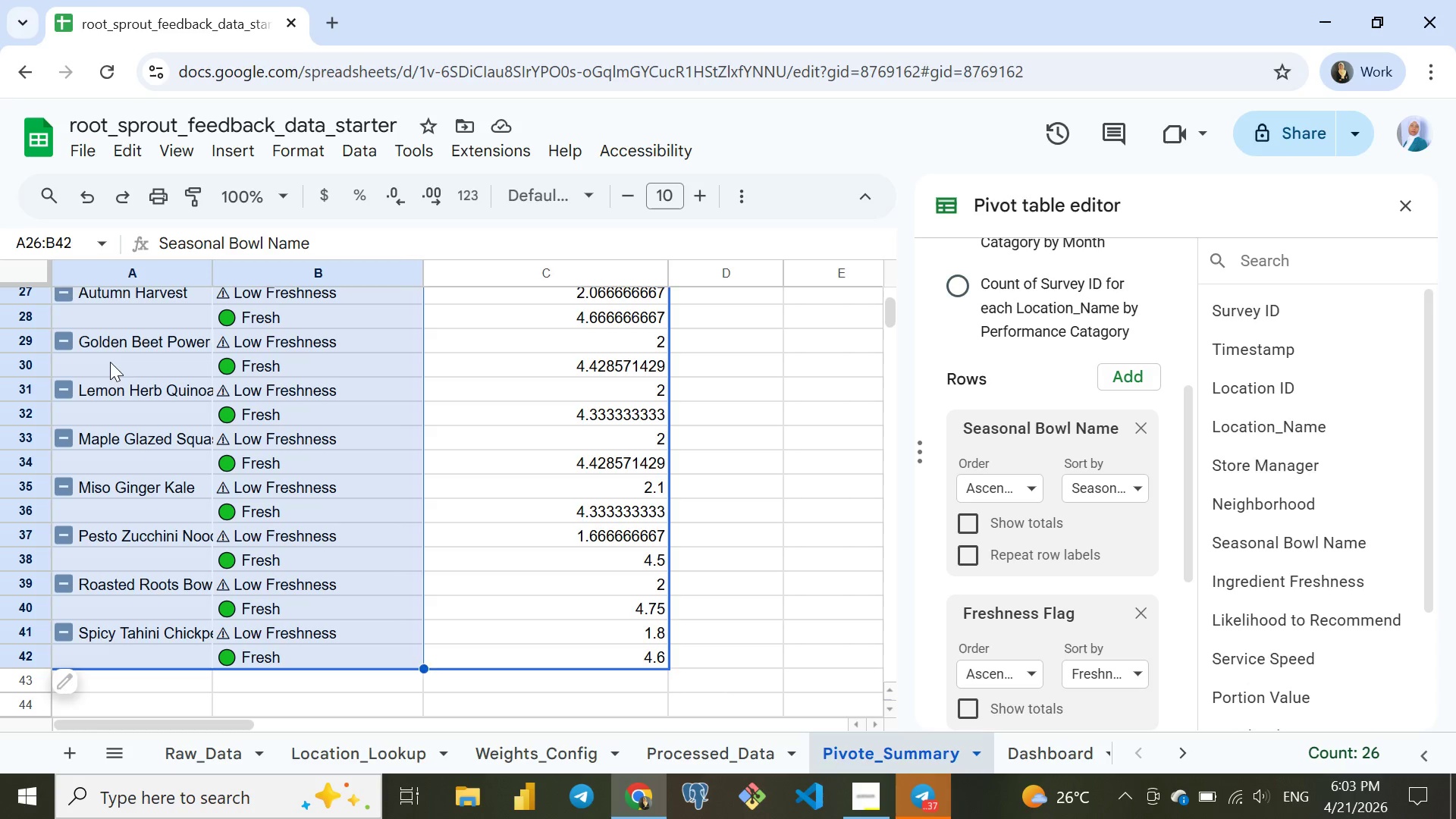 
key(Shift+ArrowRight)
 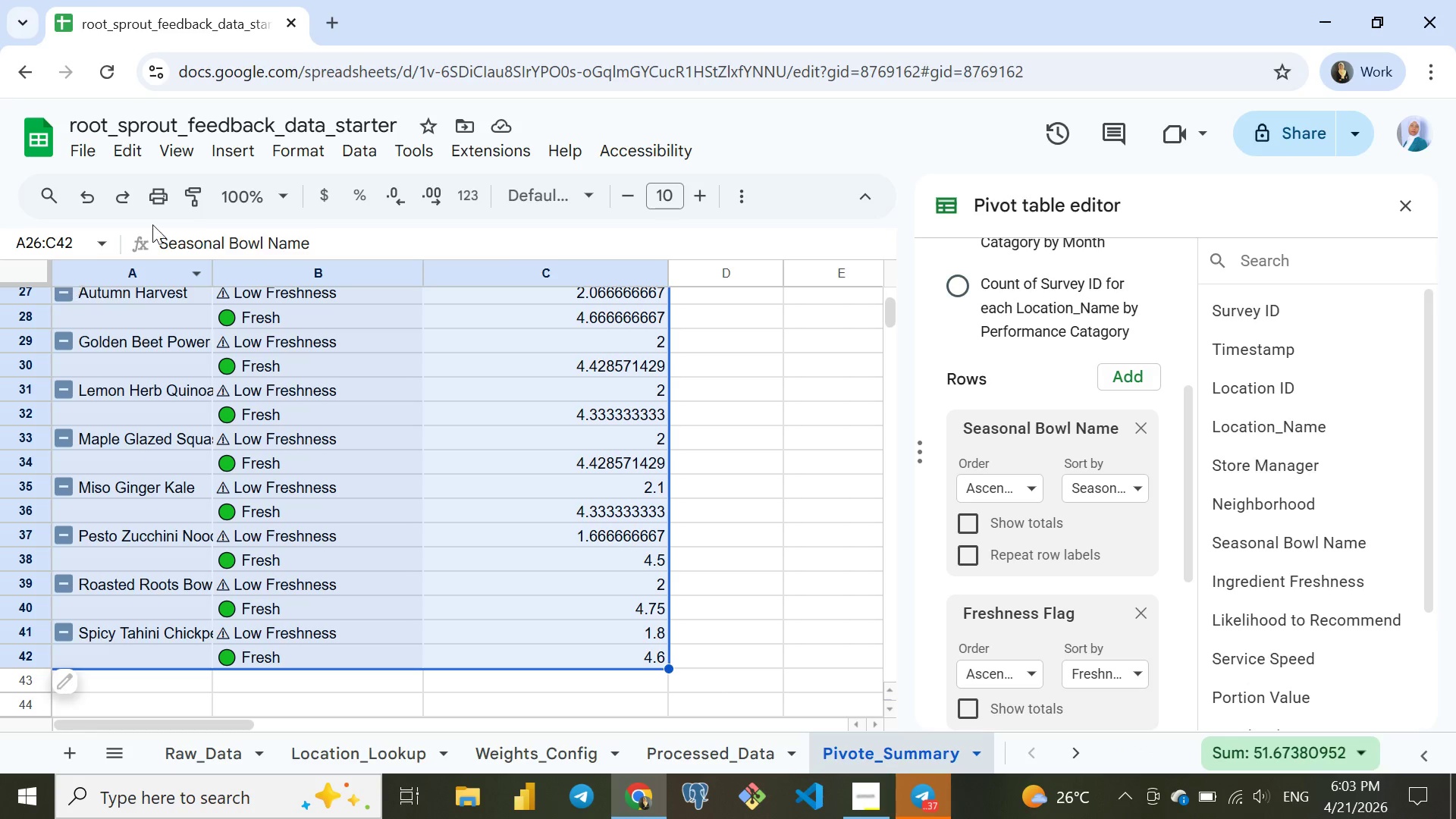 
left_click([227, 147])
 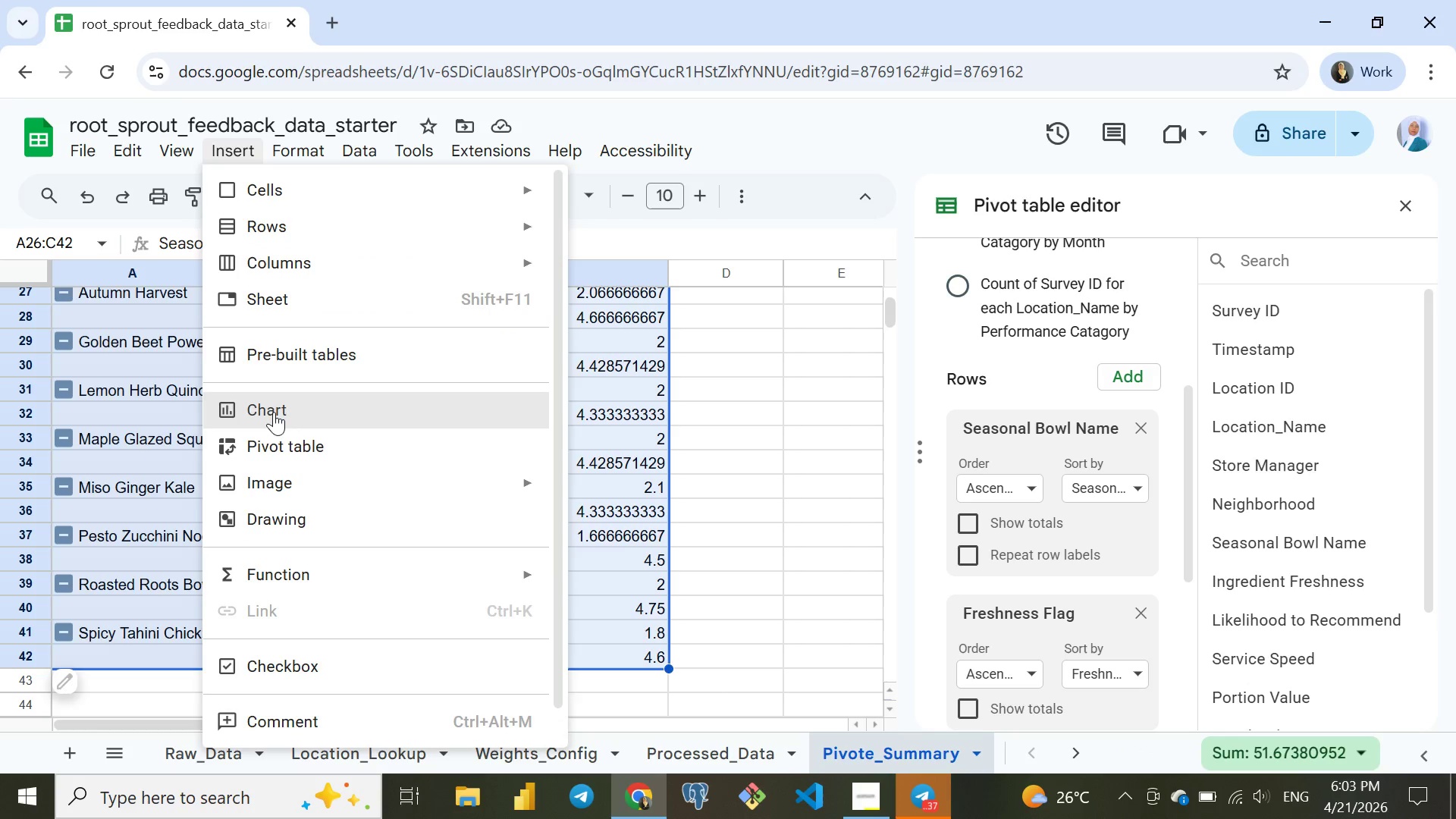 
left_click([267, 401])
 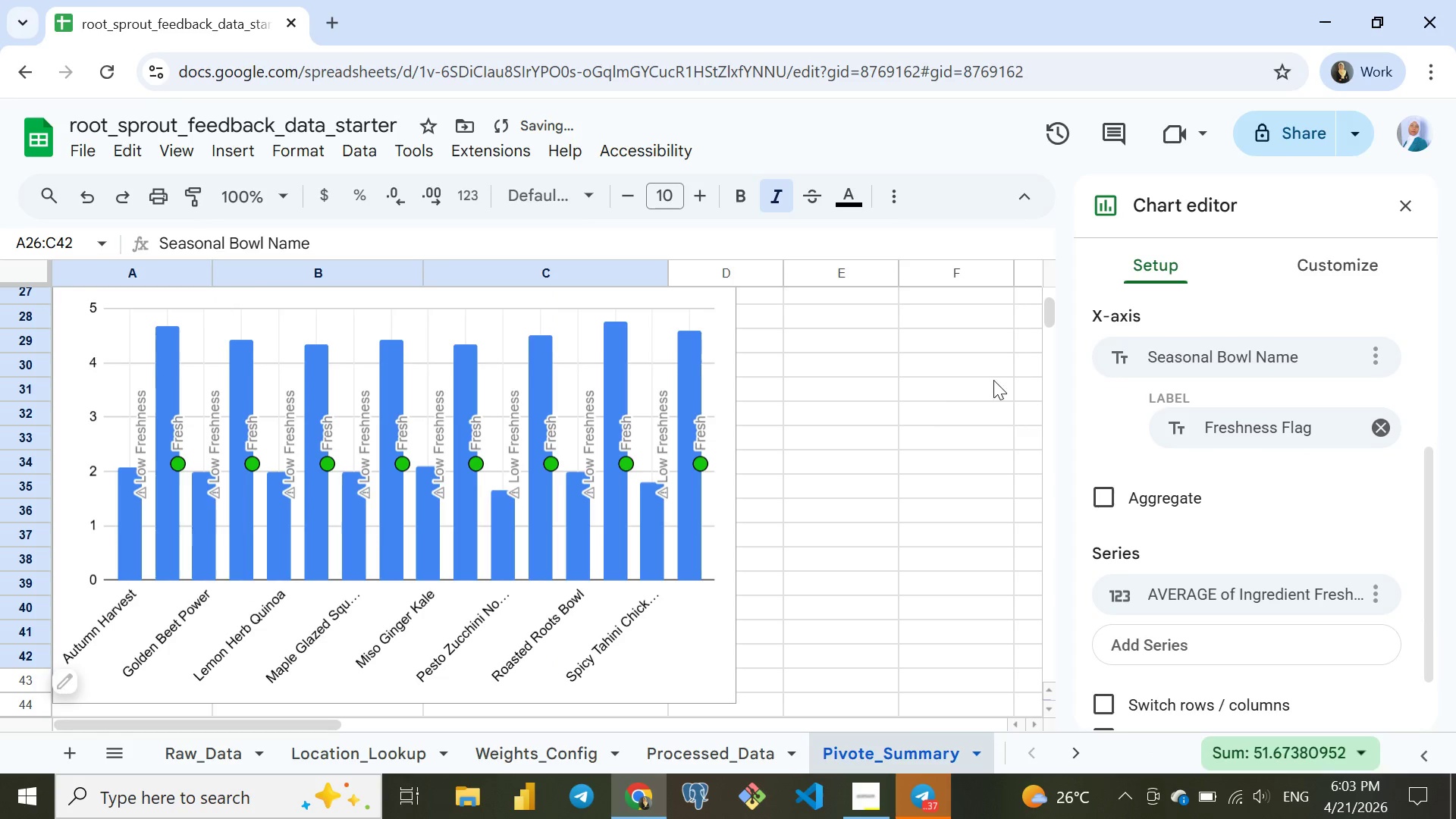 
scroll: coordinate [1181, 356], scroll_direction: up, amount: 4.0
 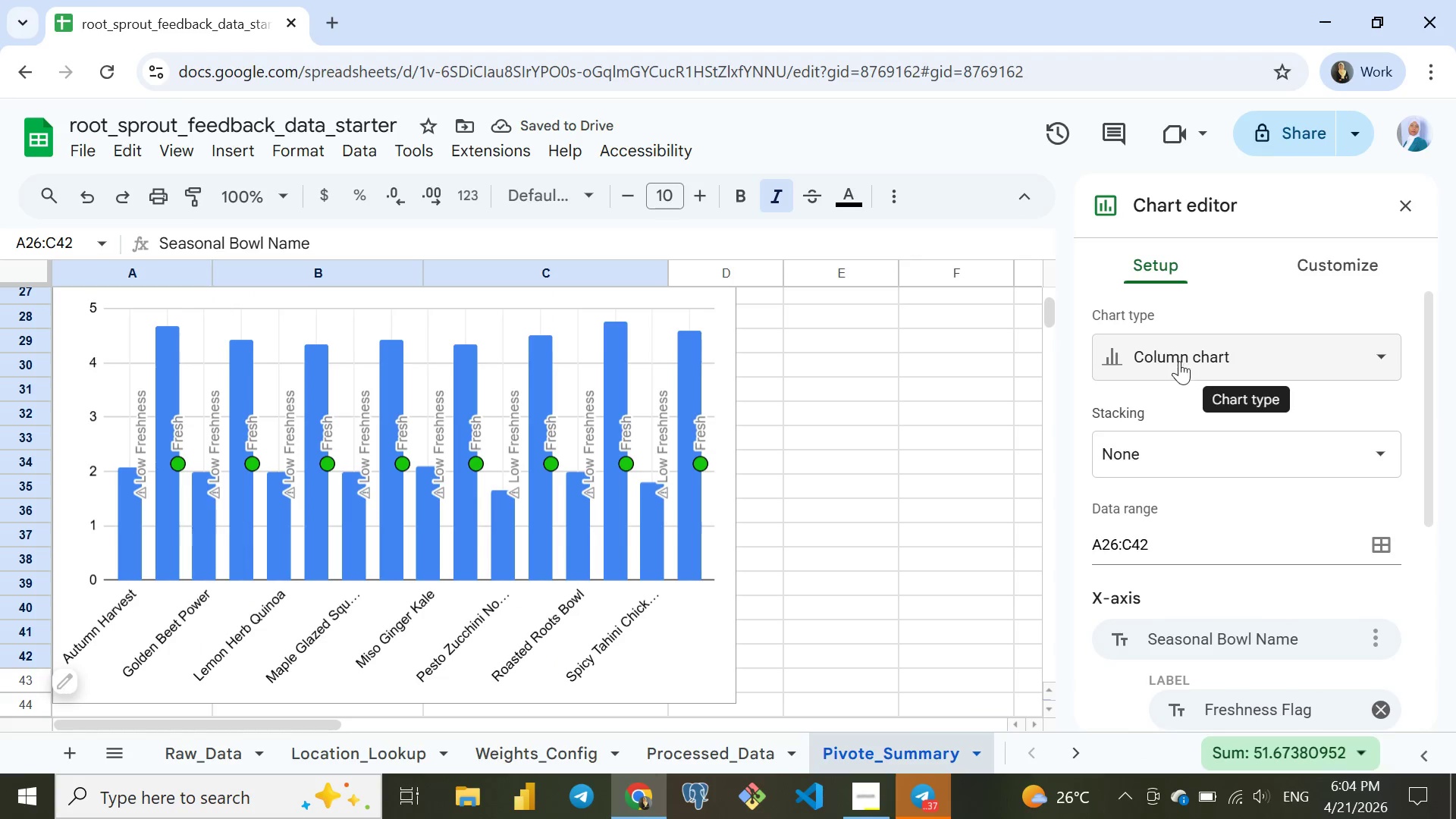 
left_click([1181, 362])
 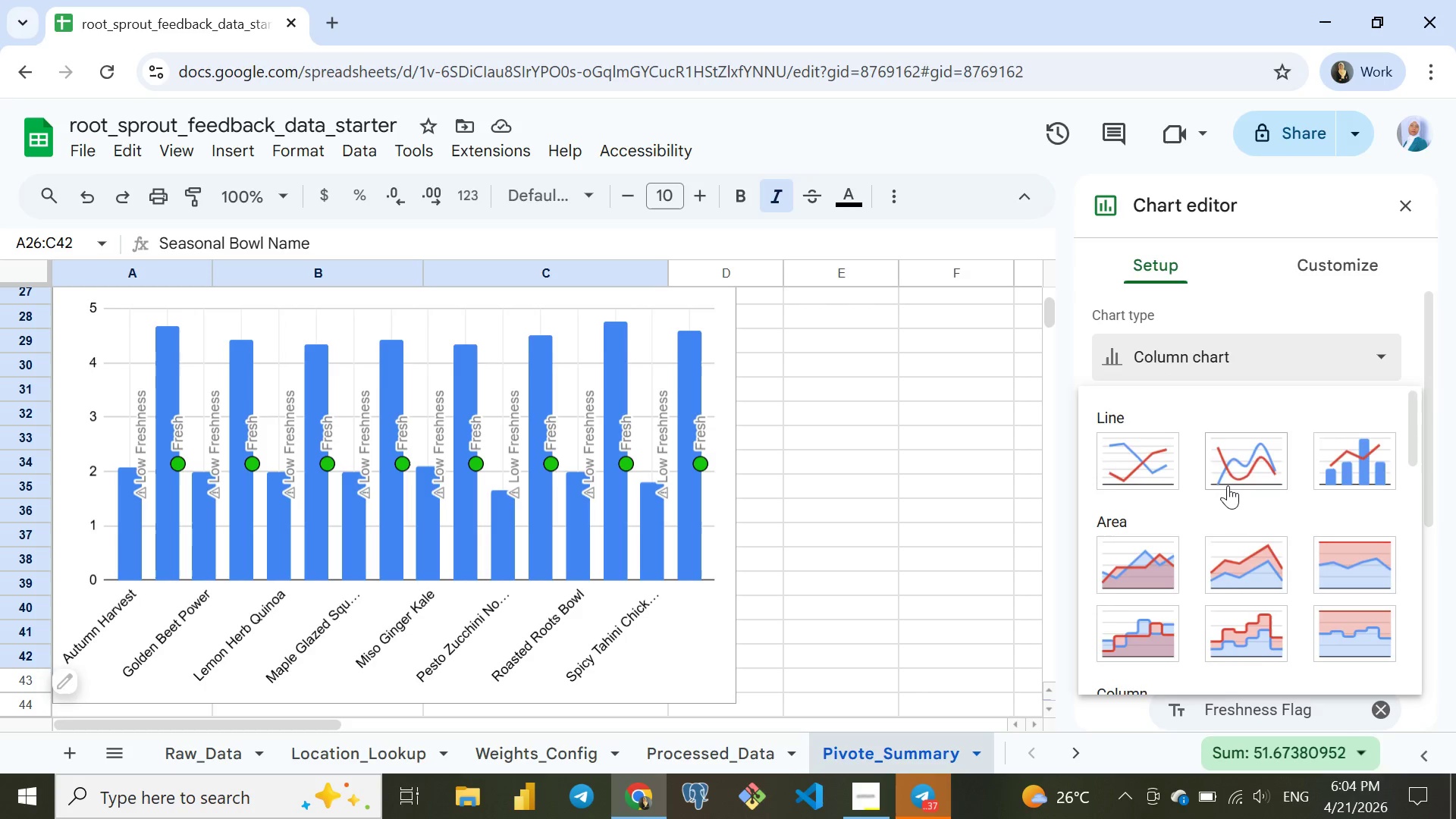 
scroll: coordinate [1228, 485], scroll_direction: down, amount: 1.0
 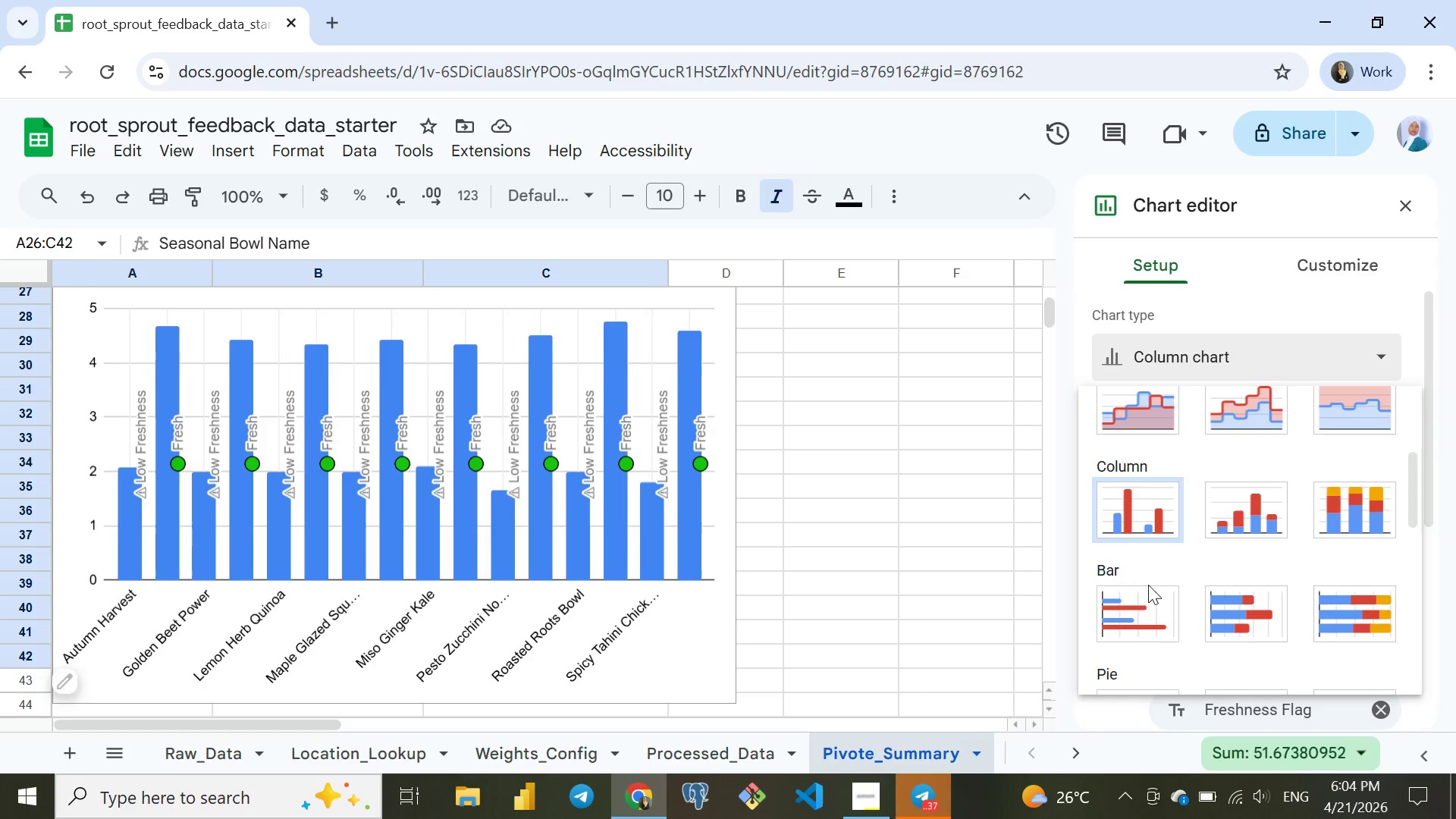 
left_click([1143, 598])
 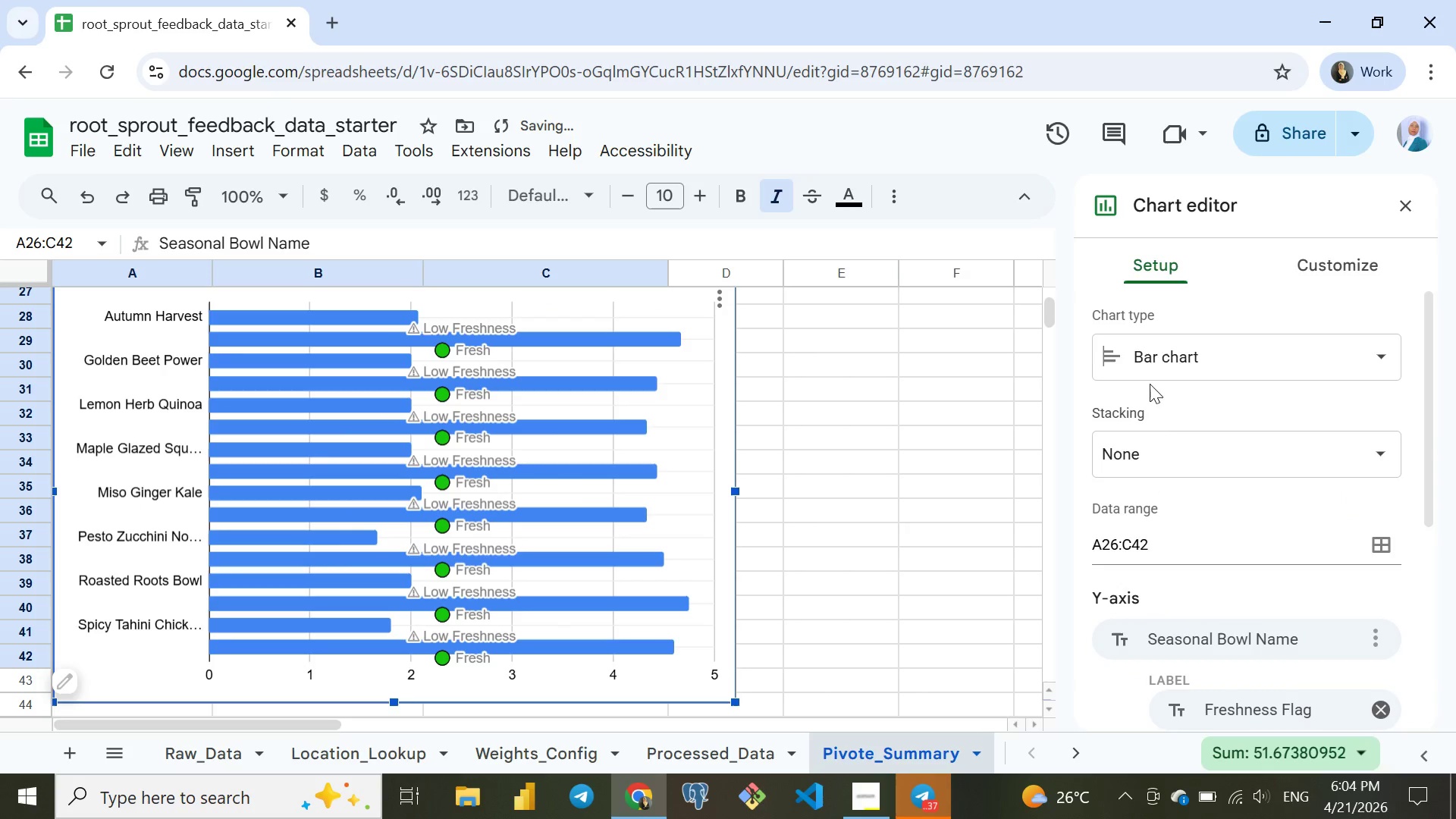 
left_click([1133, 347])
 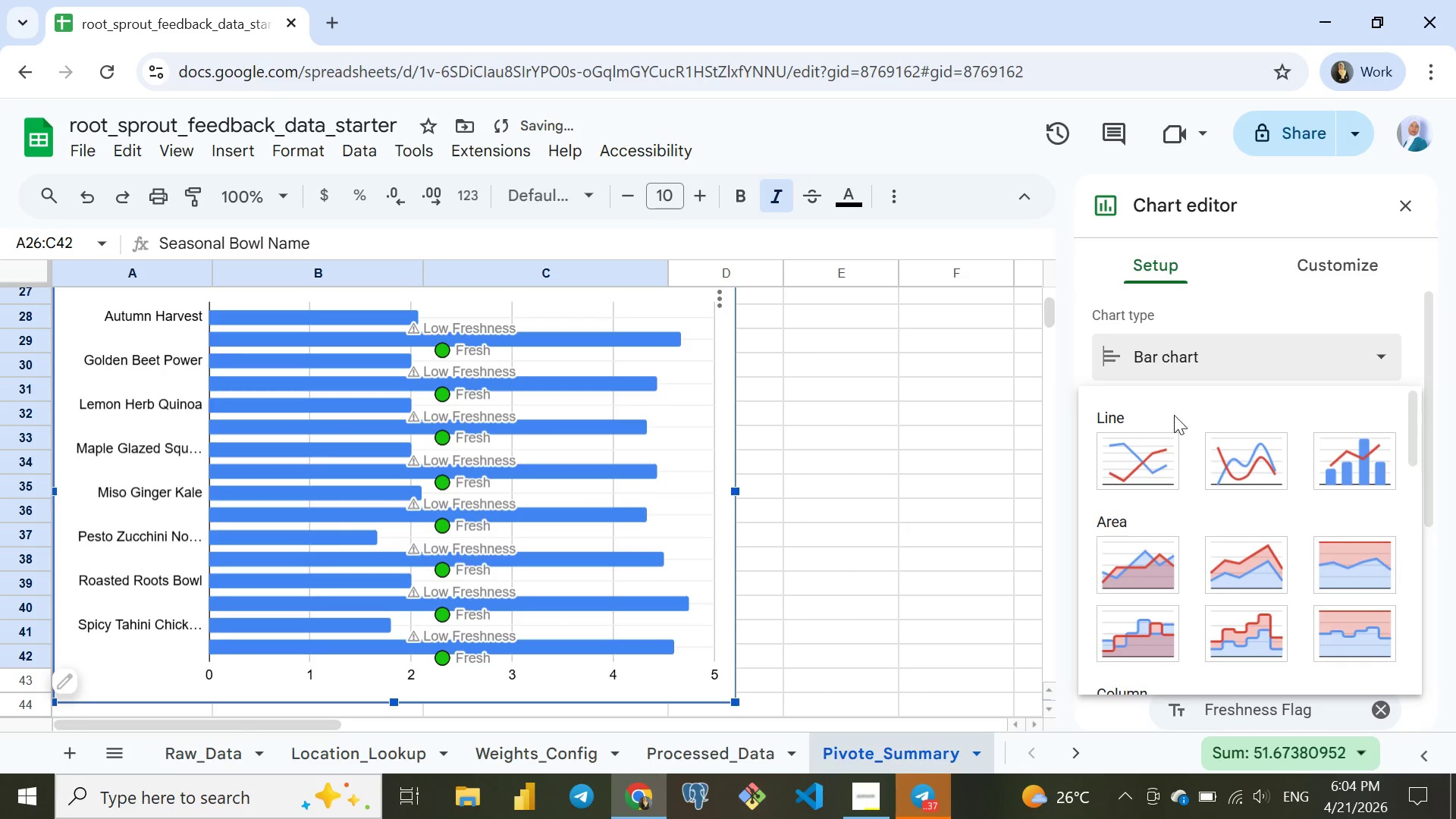 
scroll: coordinate [1180, 393], scroll_direction: up, amount: 5.0
 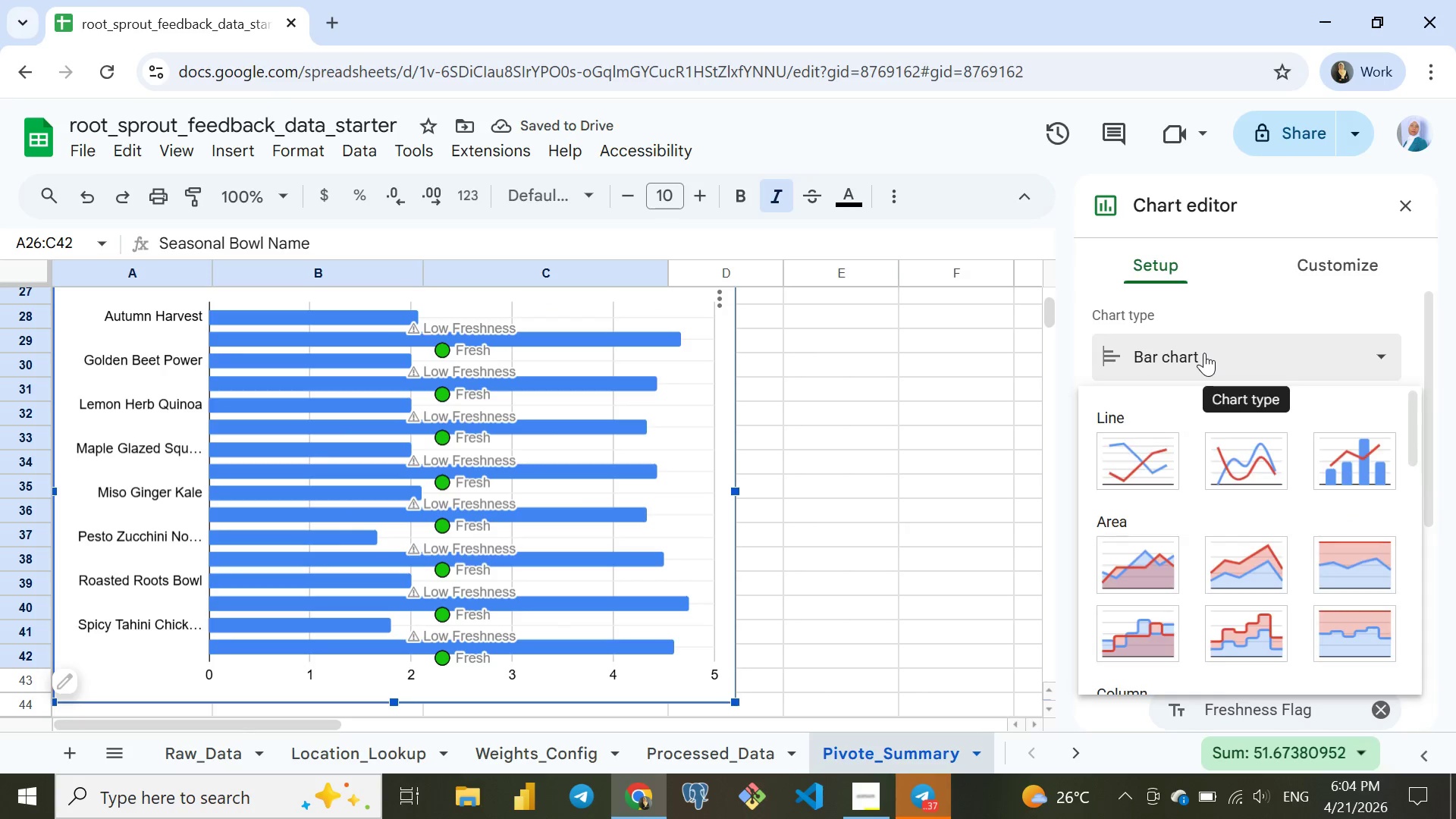 
left_click([1204, 353])
 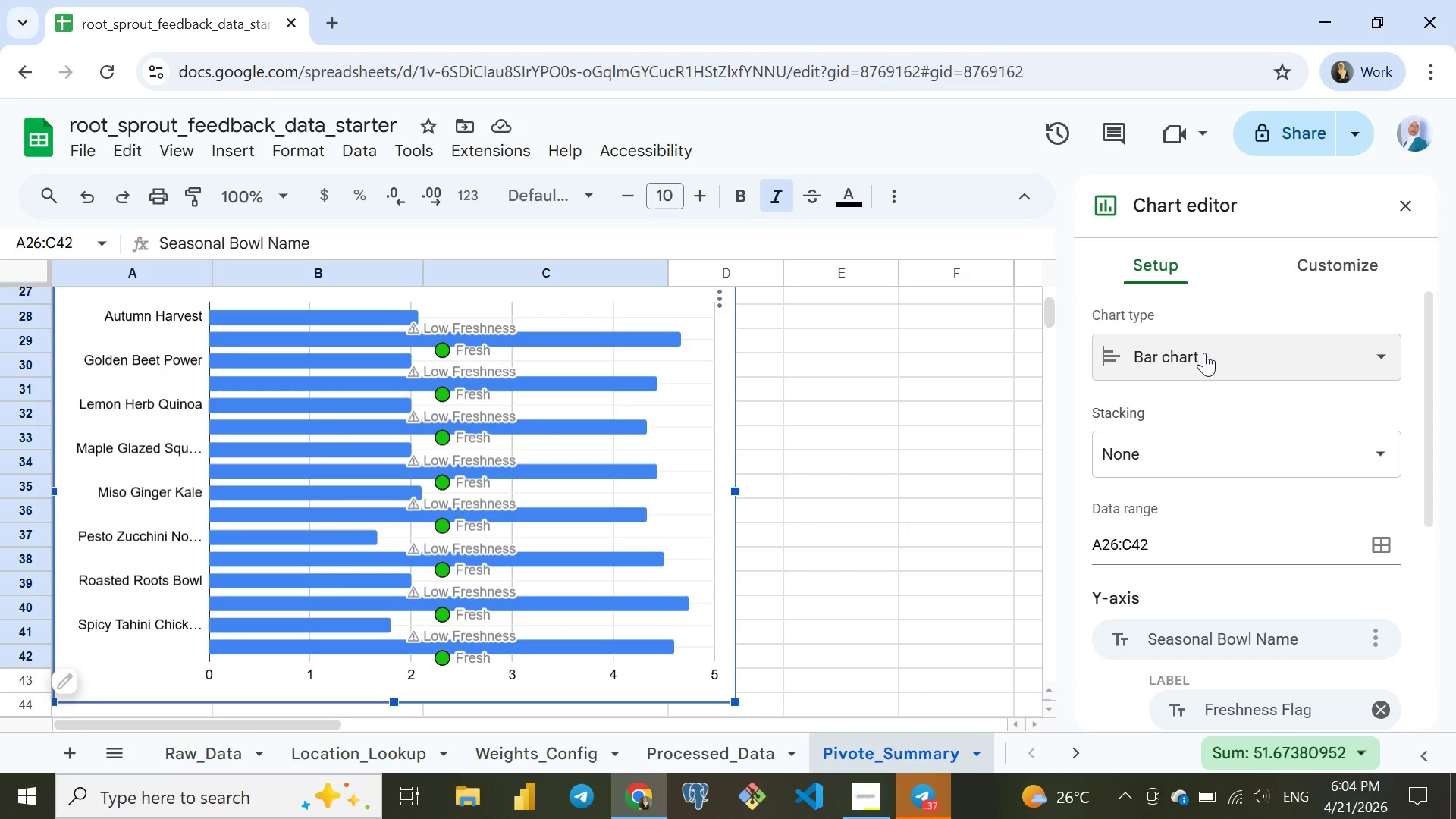 
left_click([1204, 353])
 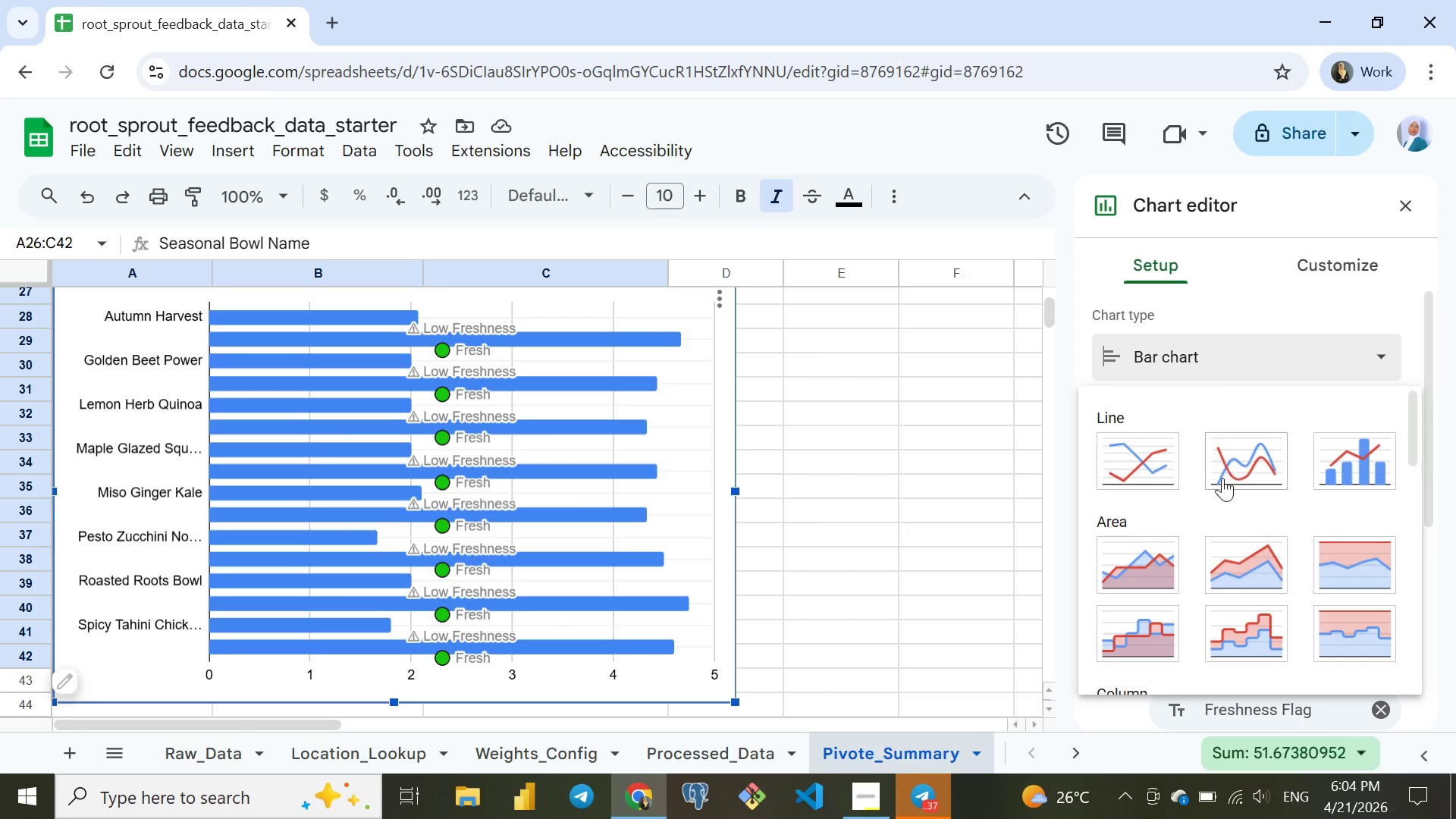 
scroll: coordinate [1222, 479], scroll_direction: up, amount: 1.0
 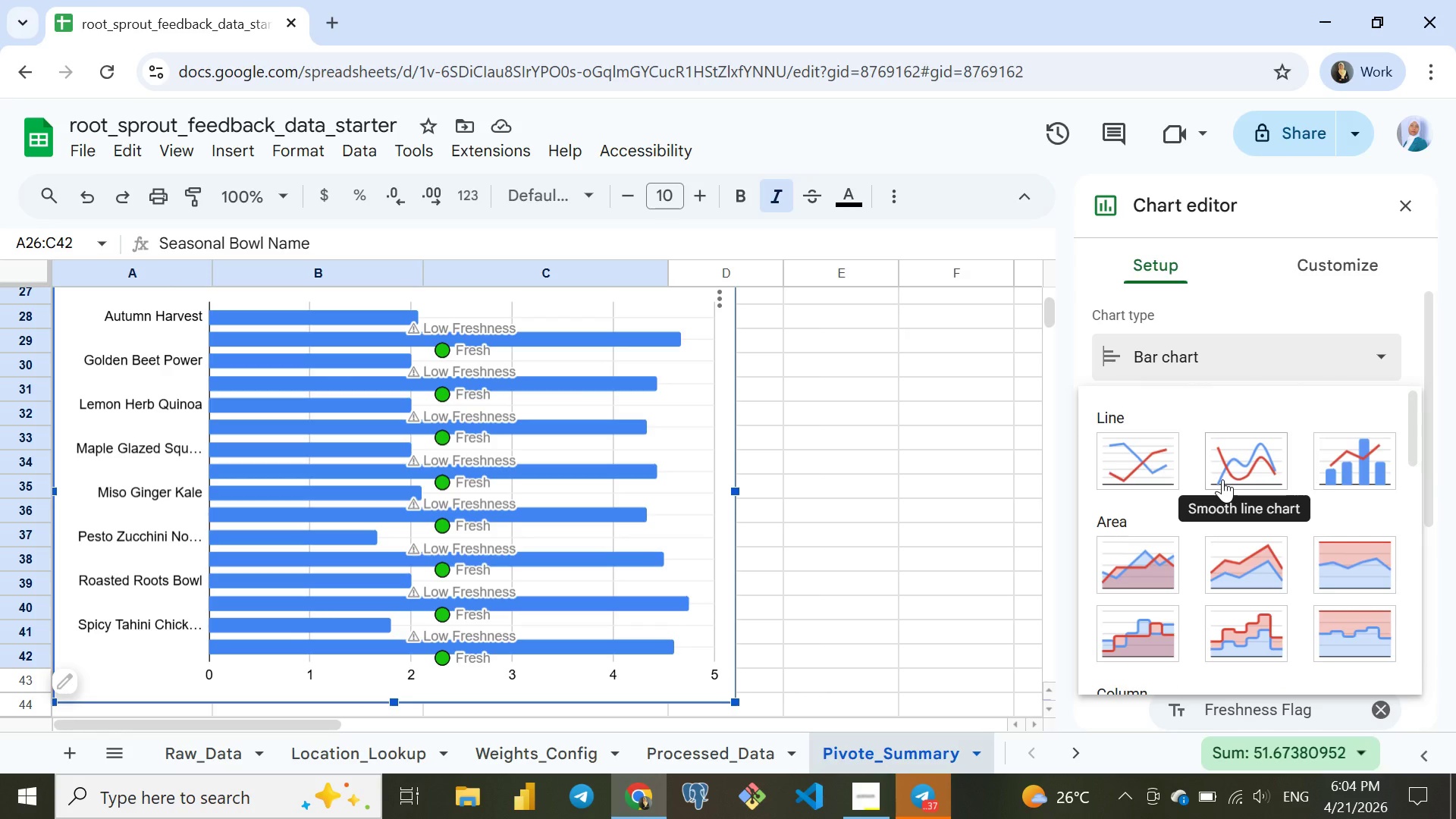 
left_click([1249, 456])
 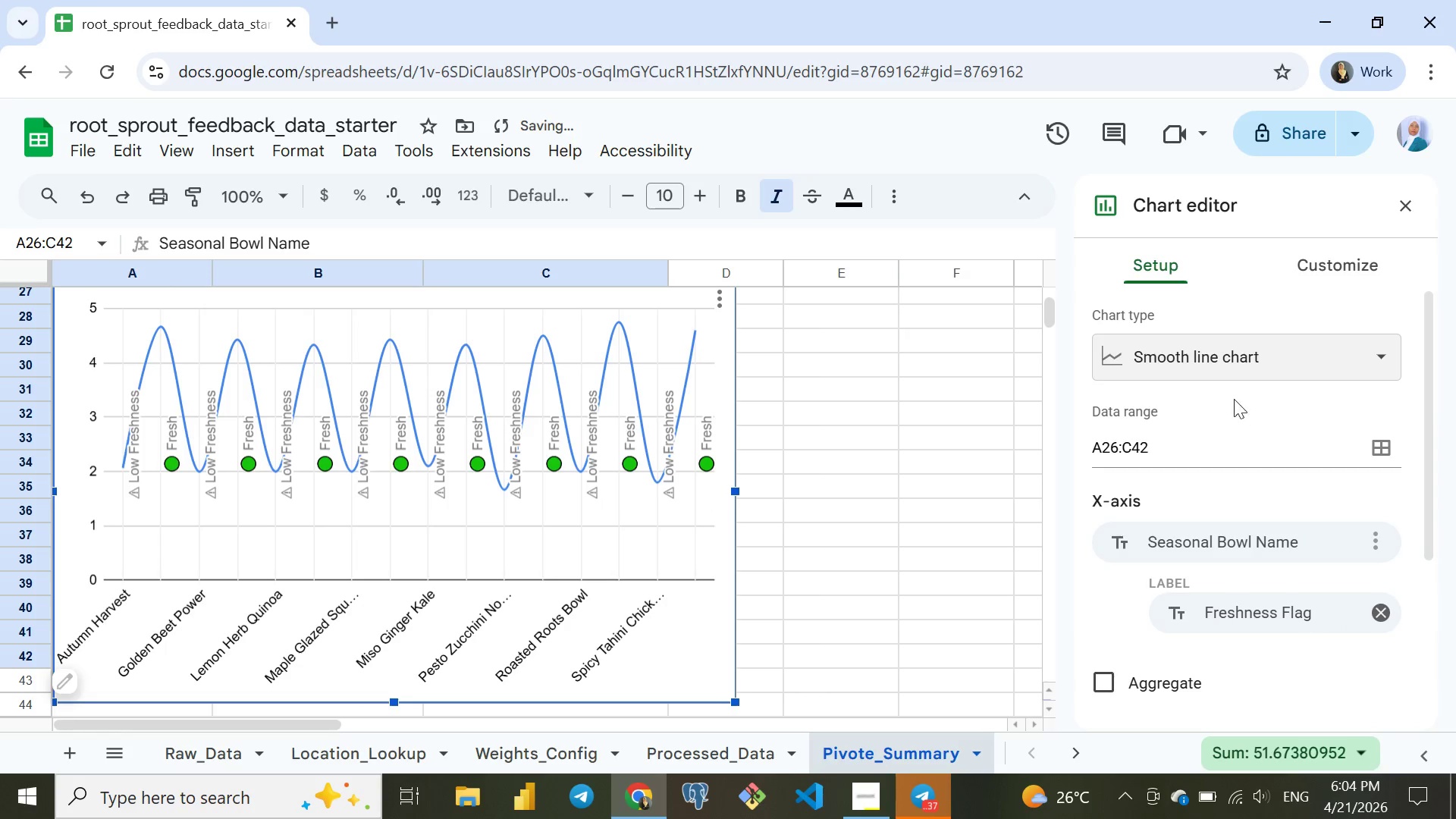 
left_click([1221, 355])
 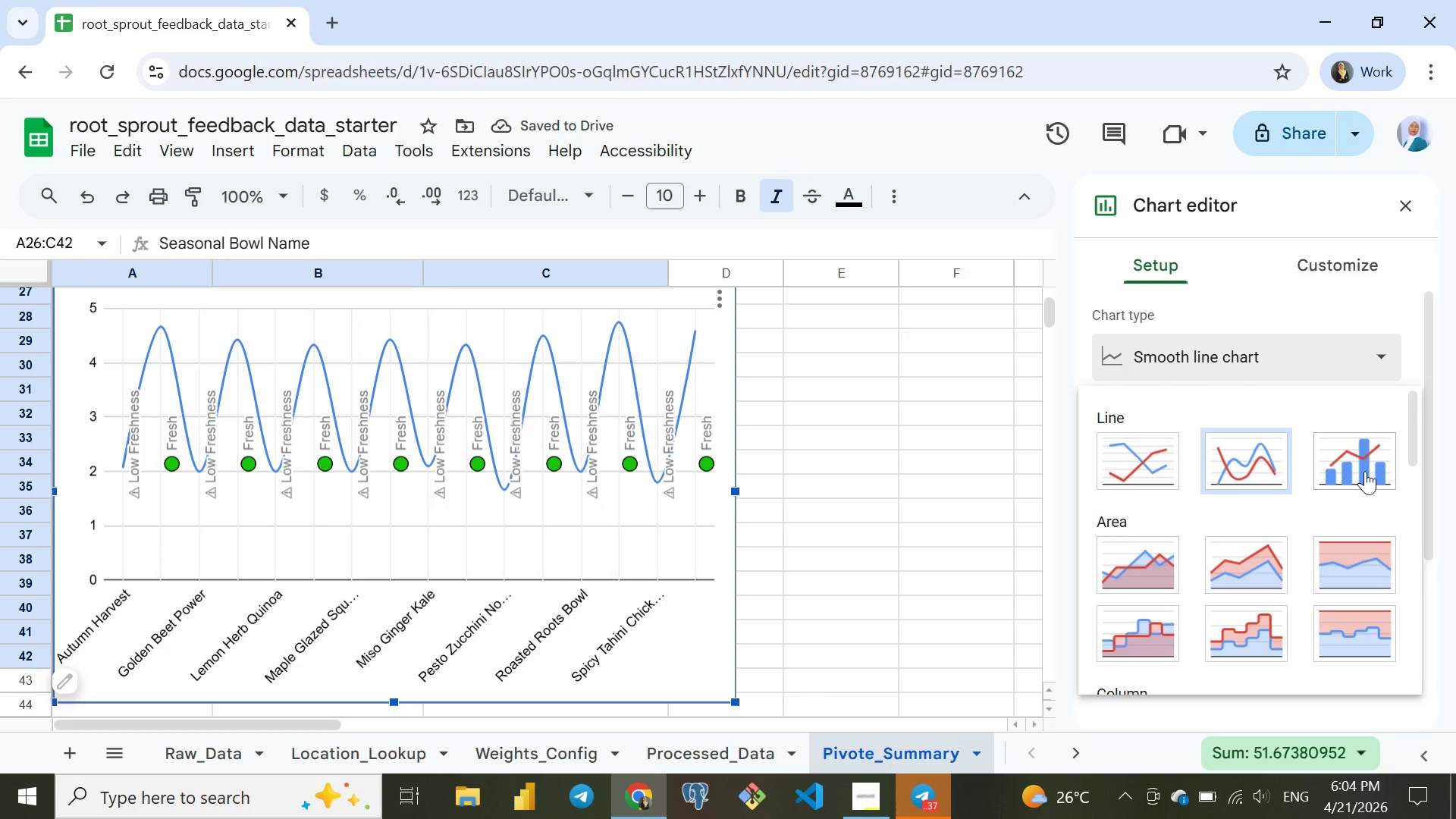 
left_click([1369, 479])
 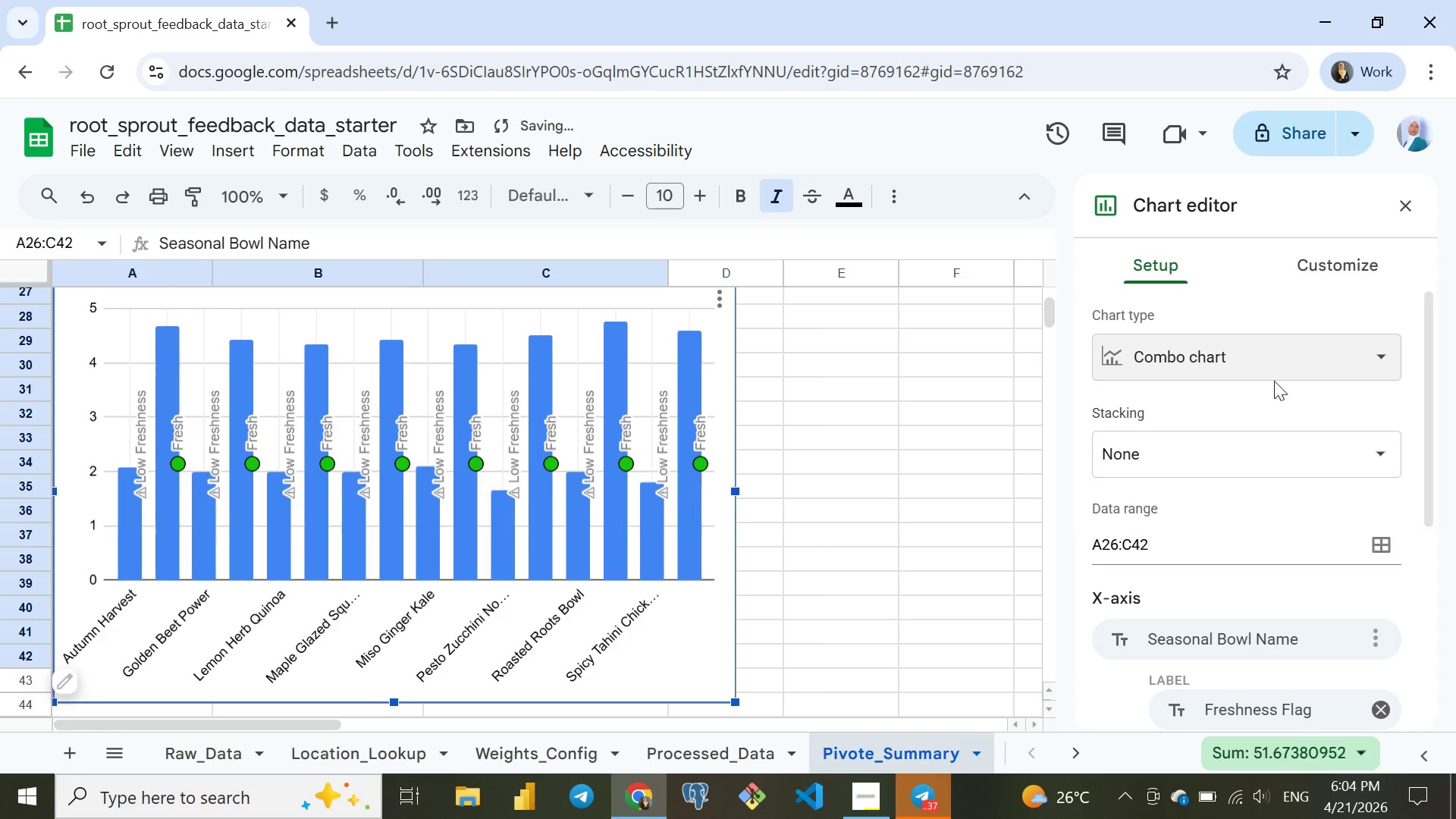 
left_click([1238, 356])
 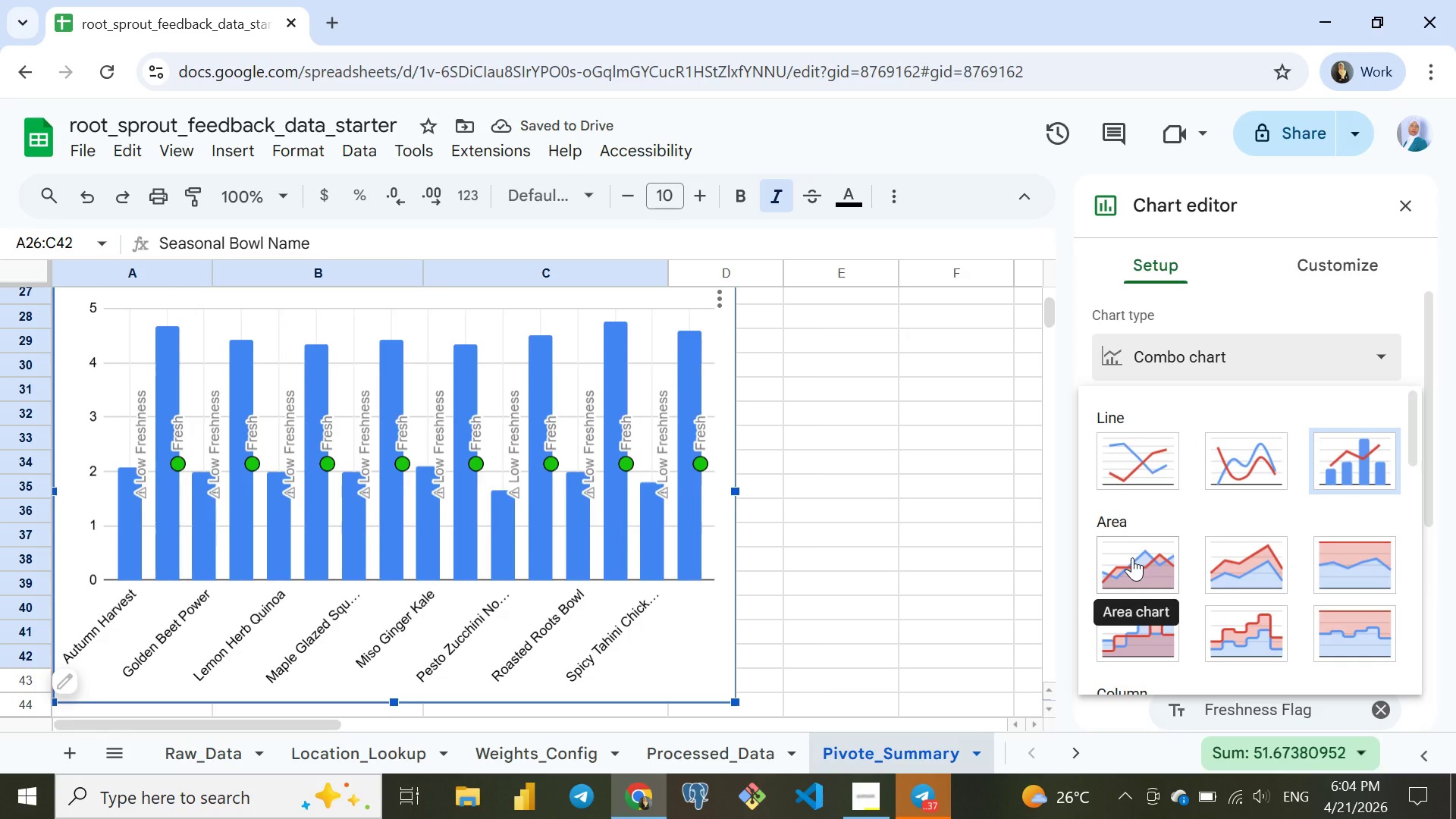 
left_click([1132, 557])
 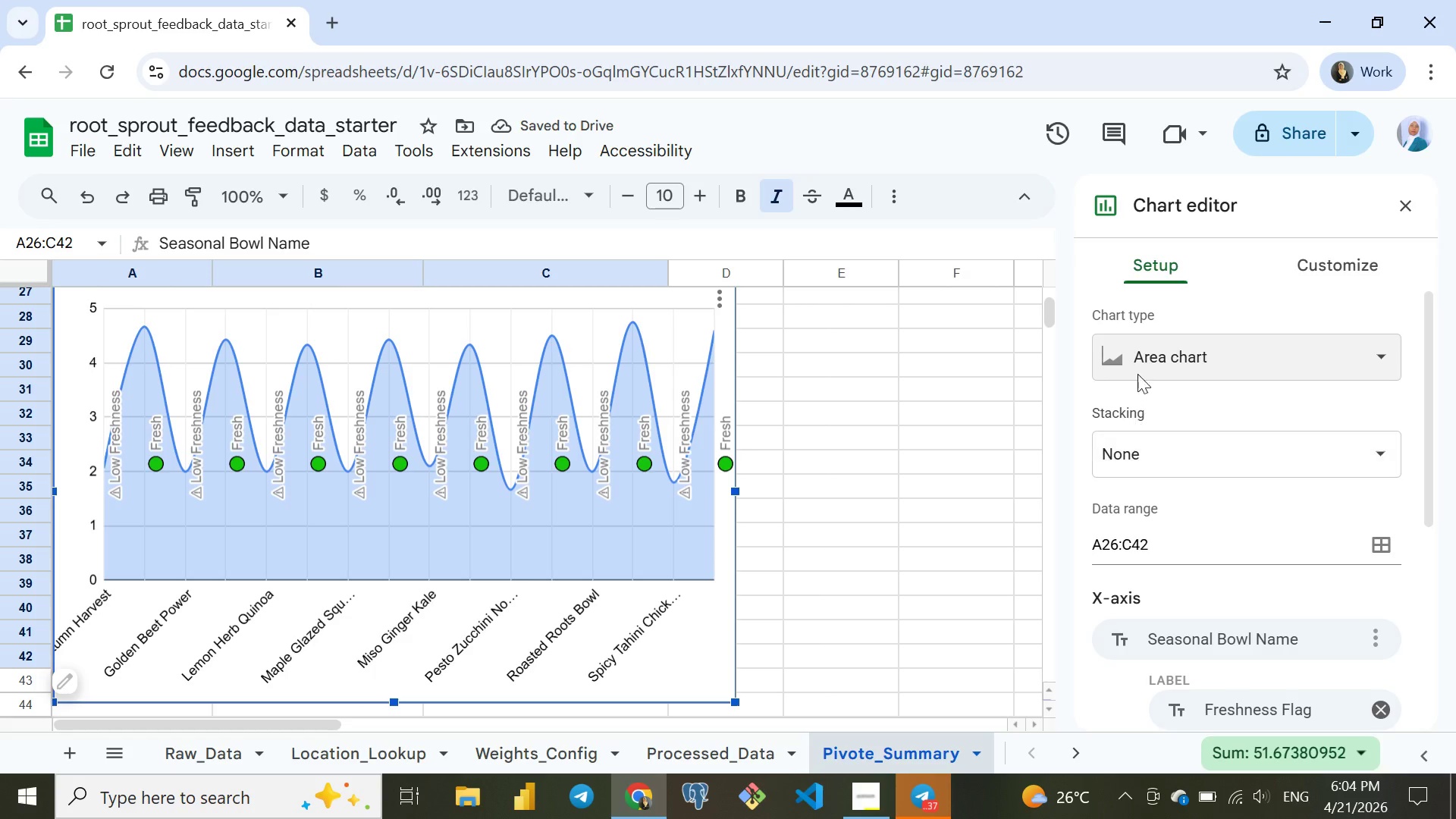 
mouse_move([1203, 435])
 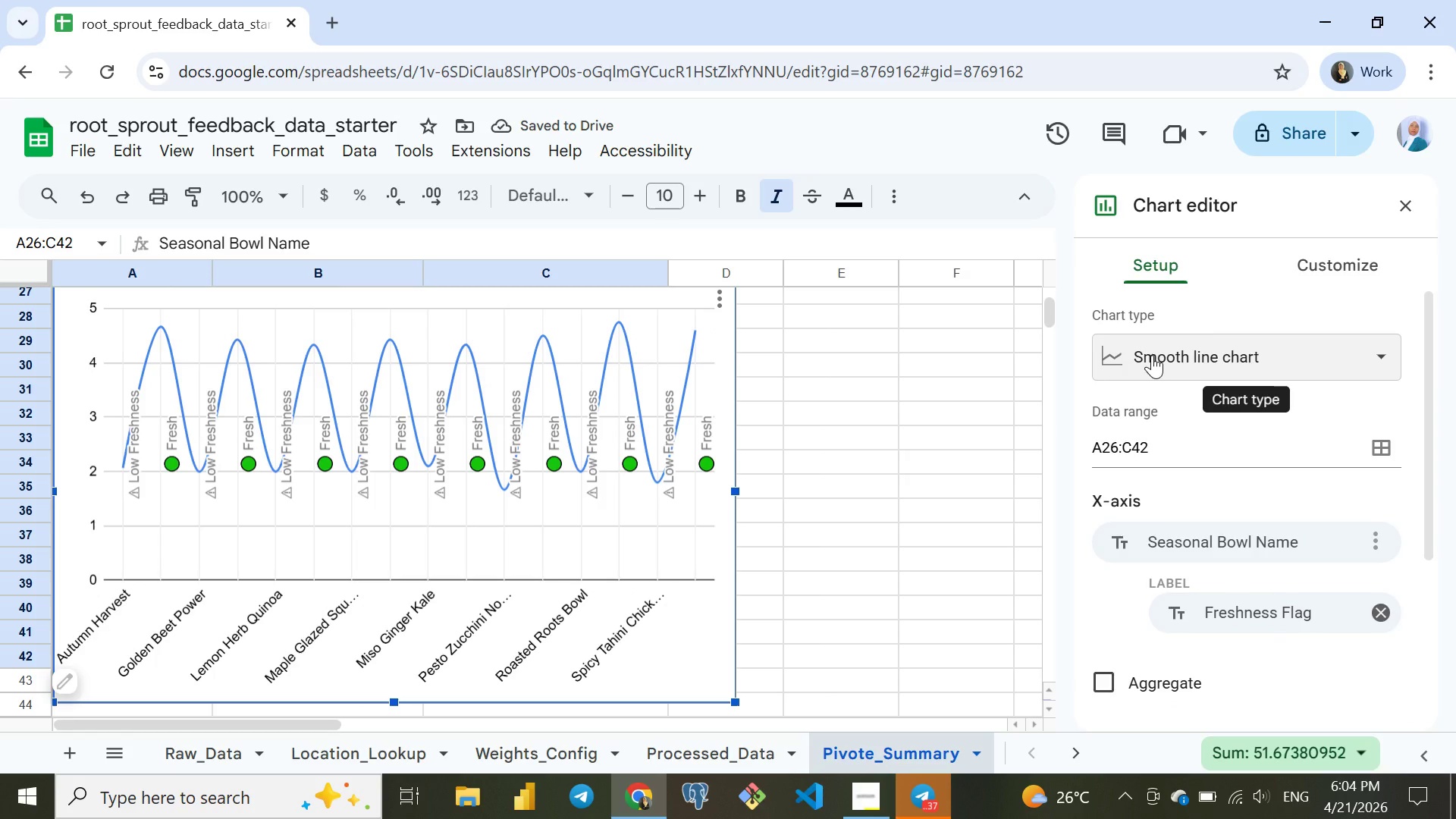 
left_click([1152, 355])
 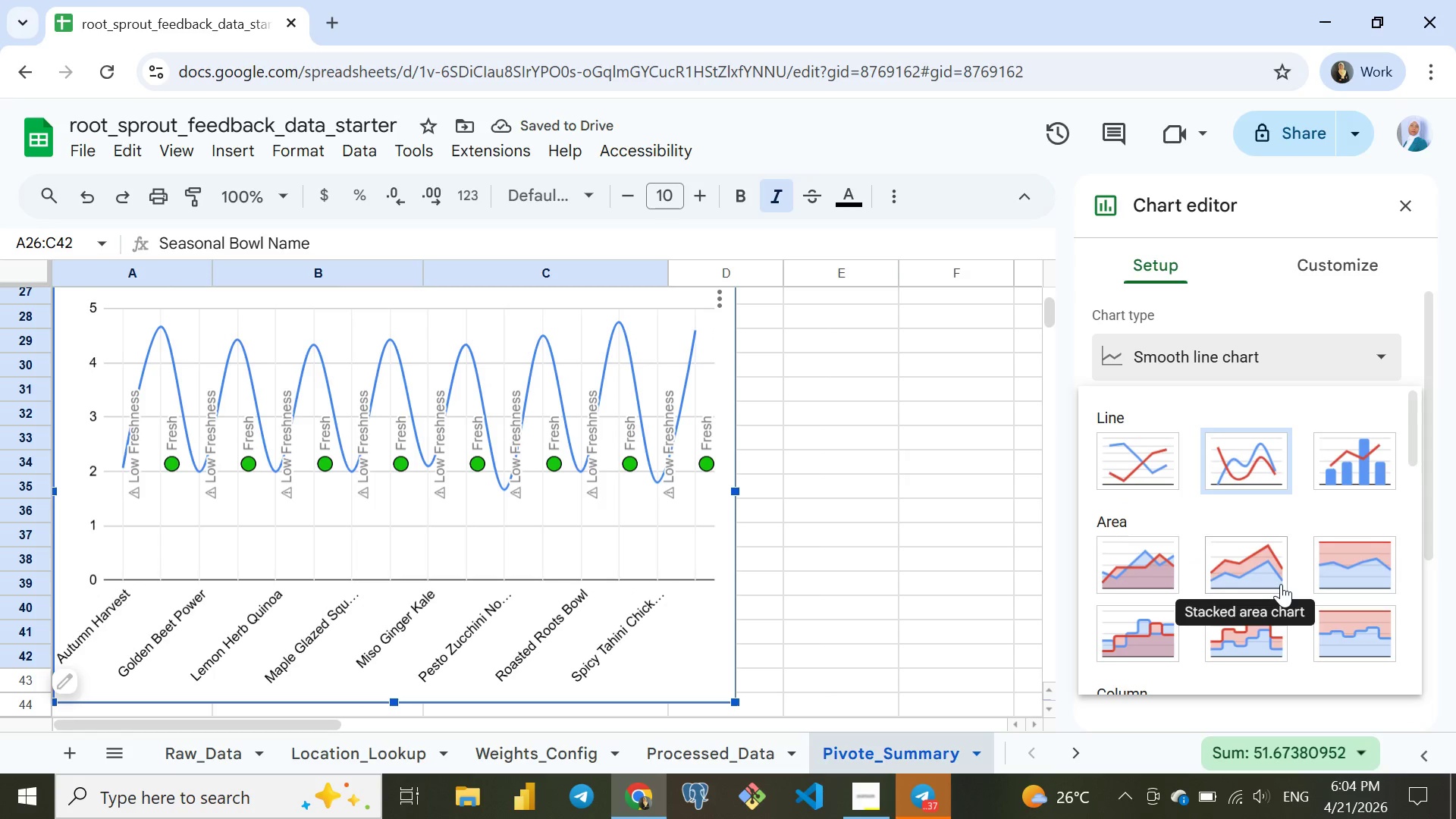 
scroll: coordinate [1281, 584], scroll_direction: down, amount: 1.0
 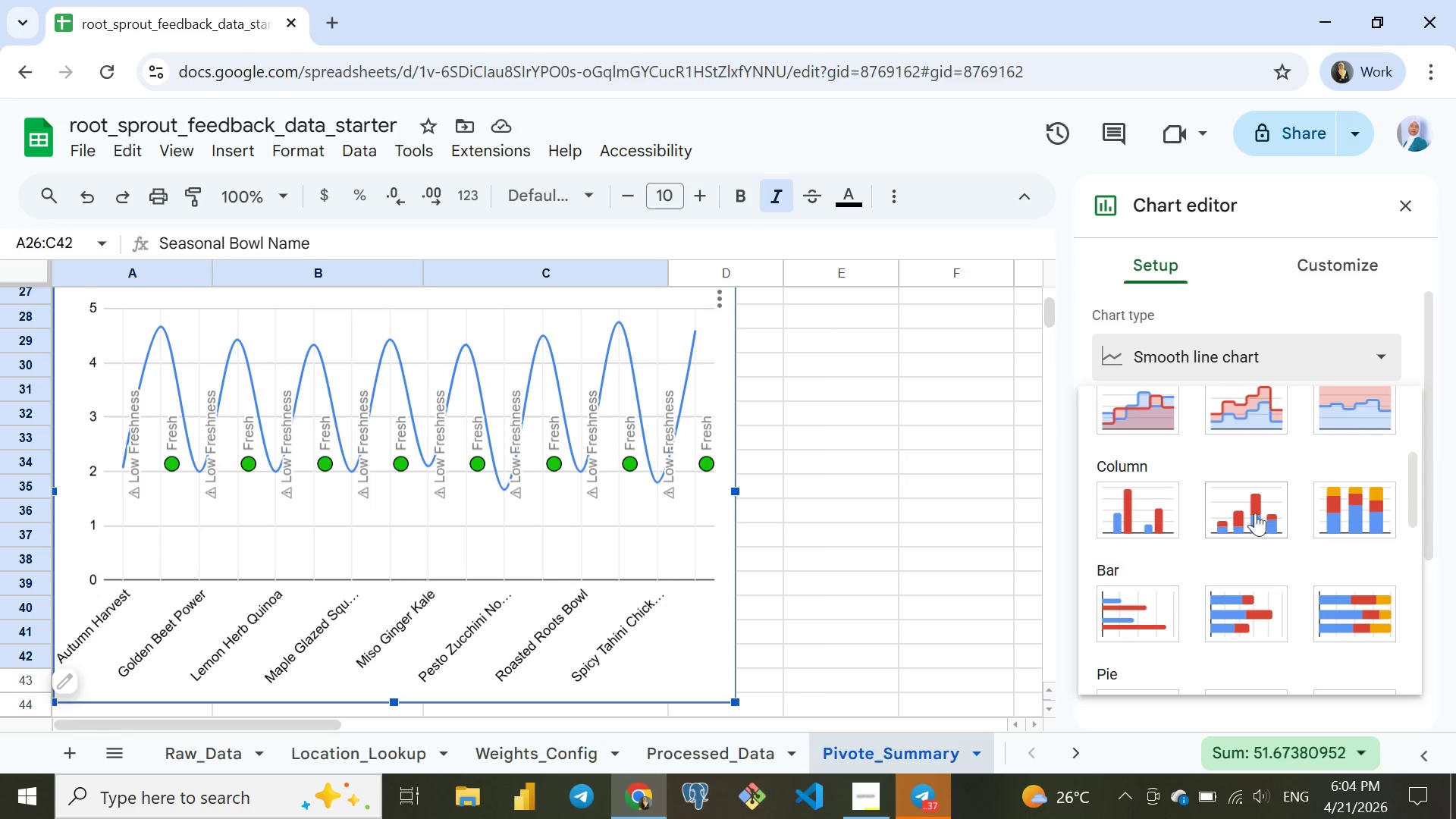 
left_click([1254, 509])
 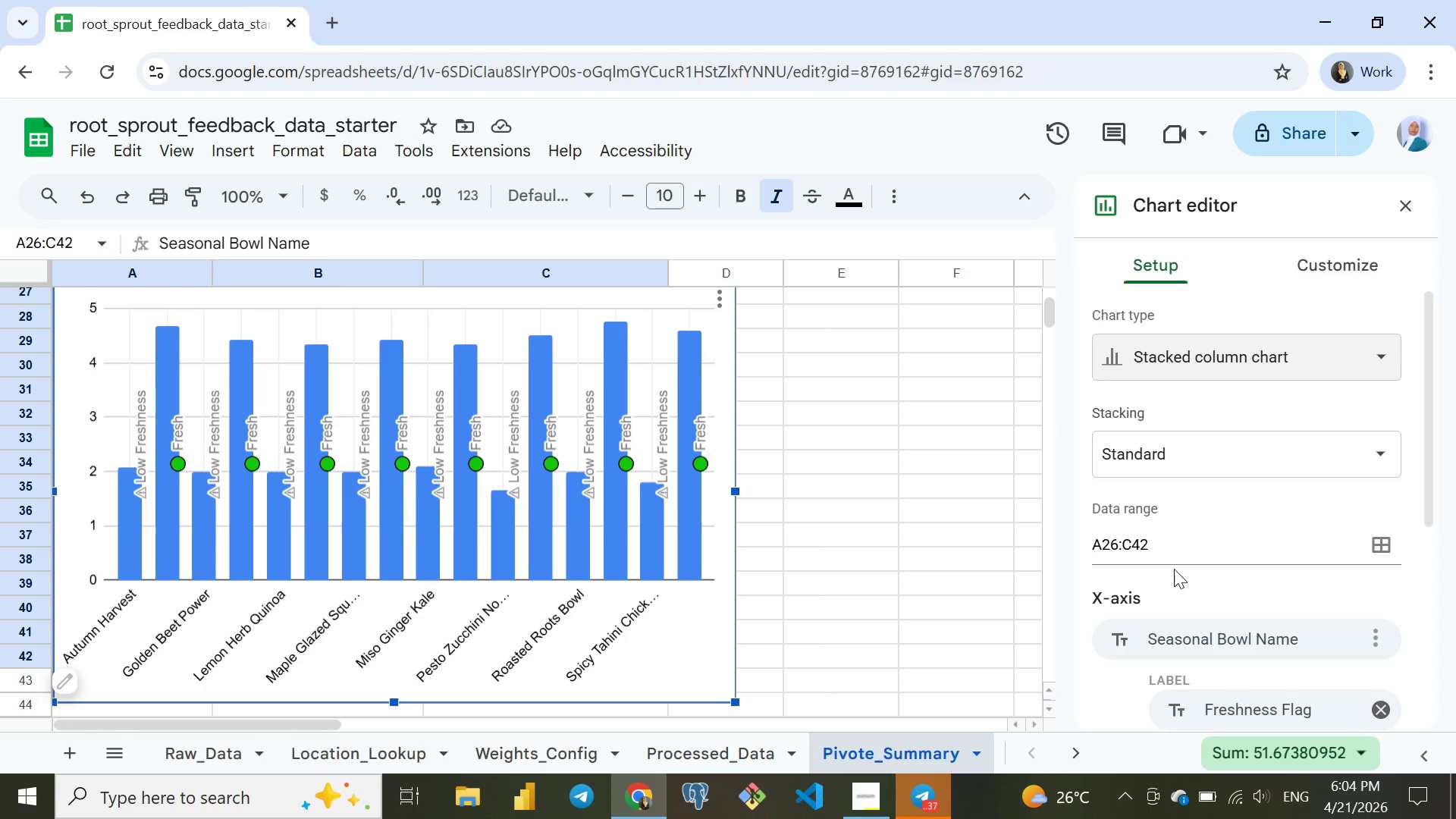 
wait(7.53)
 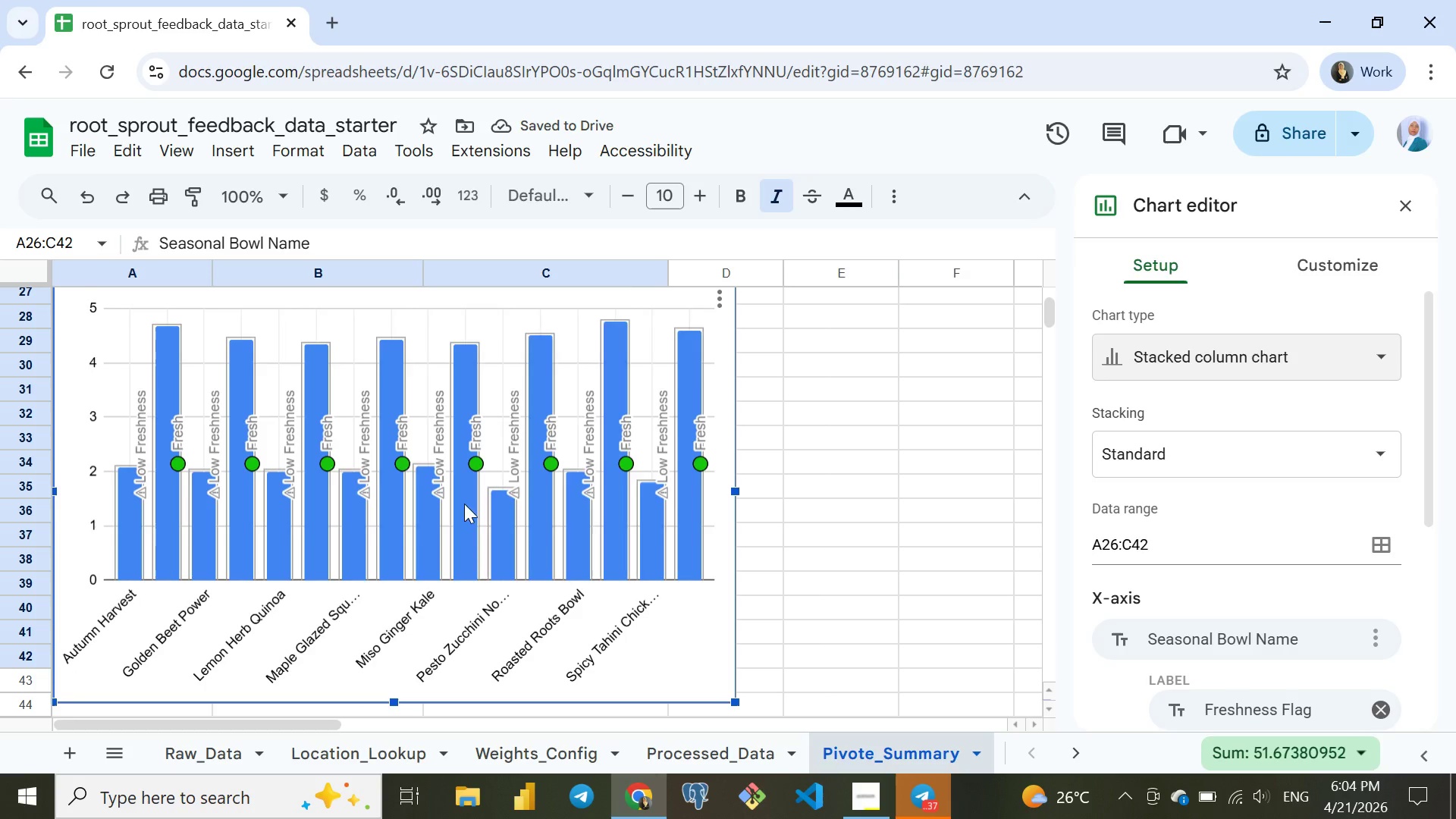 
left_click_drag(start_coordinate=[736, 493], to_coordinate=[1085, 472])
 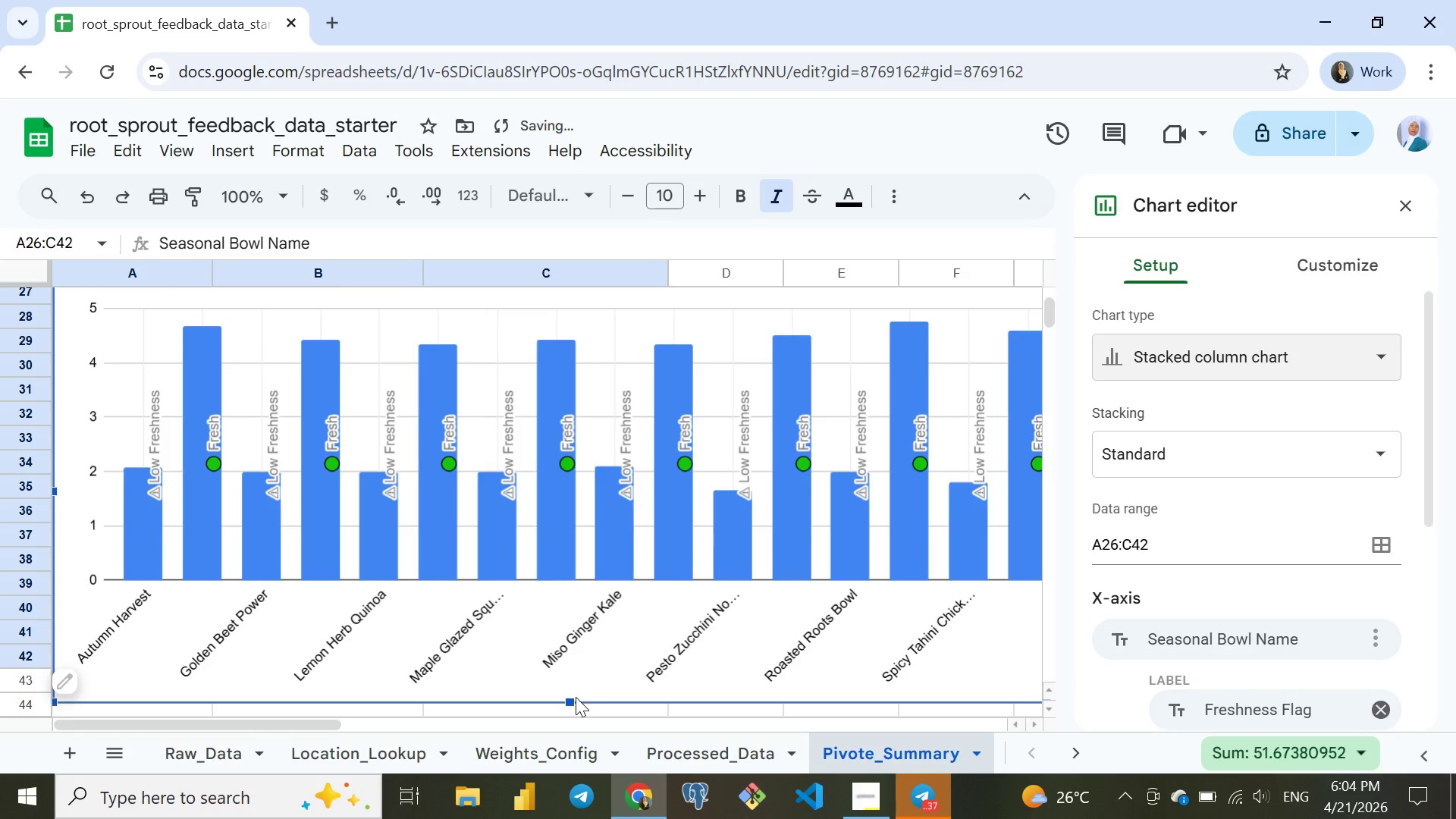 
left_click_drag(start_coordinate=[569, 697], to_coordinate=[638, 731])
 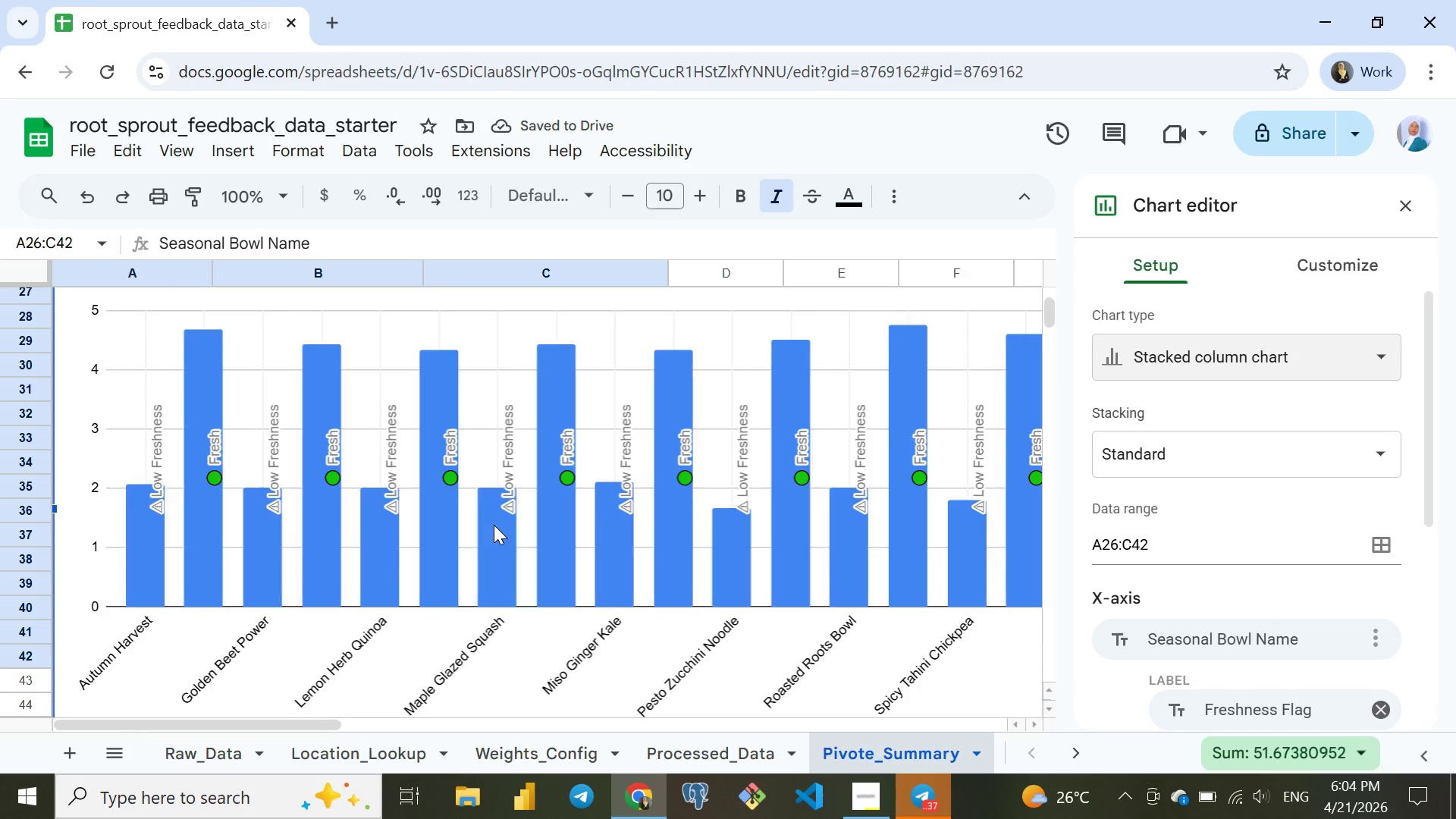 
wait(6.33)
 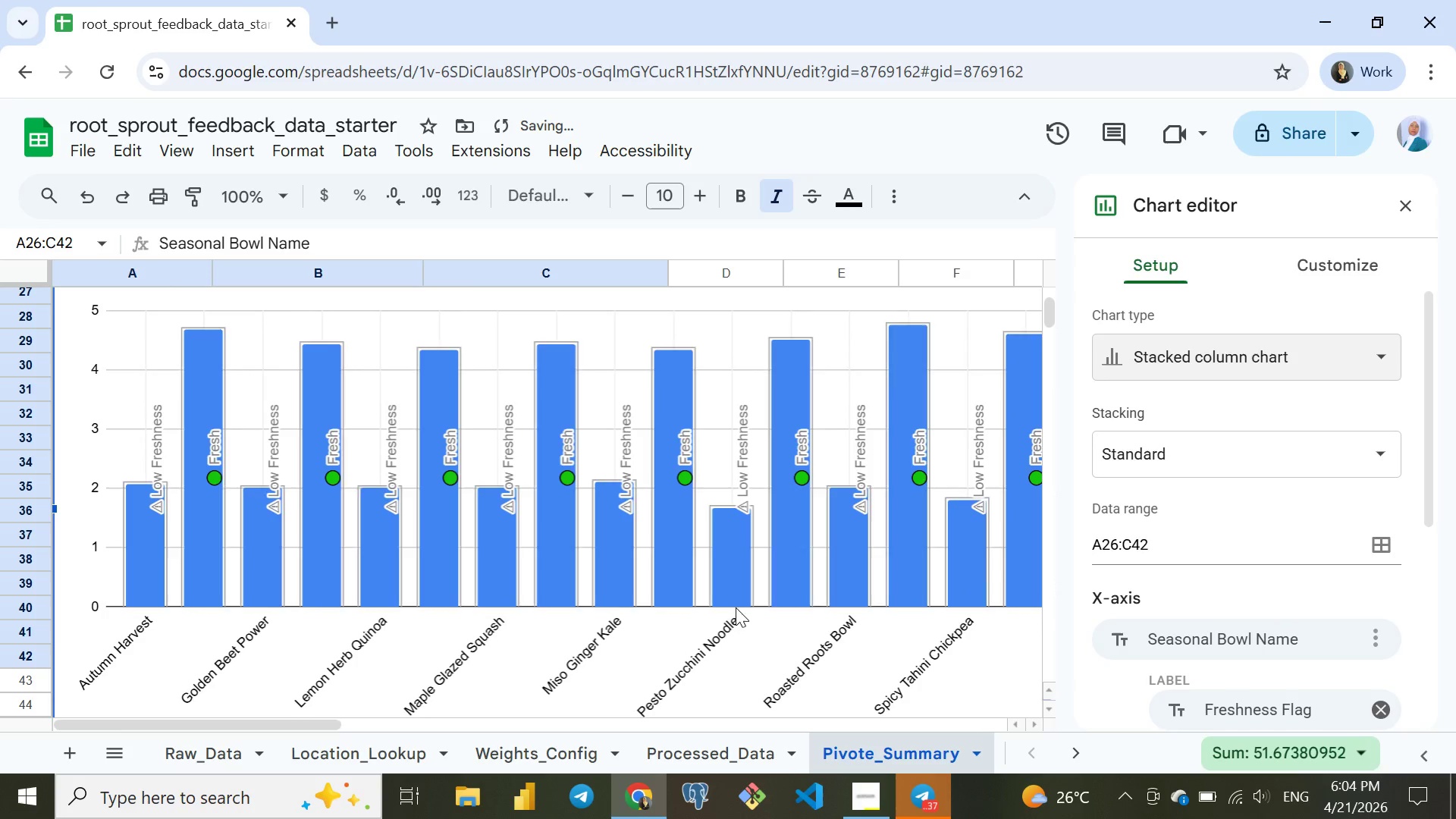 
scroll: coordinate [1197, 348], scroll_direction: up, amount: 2.0
 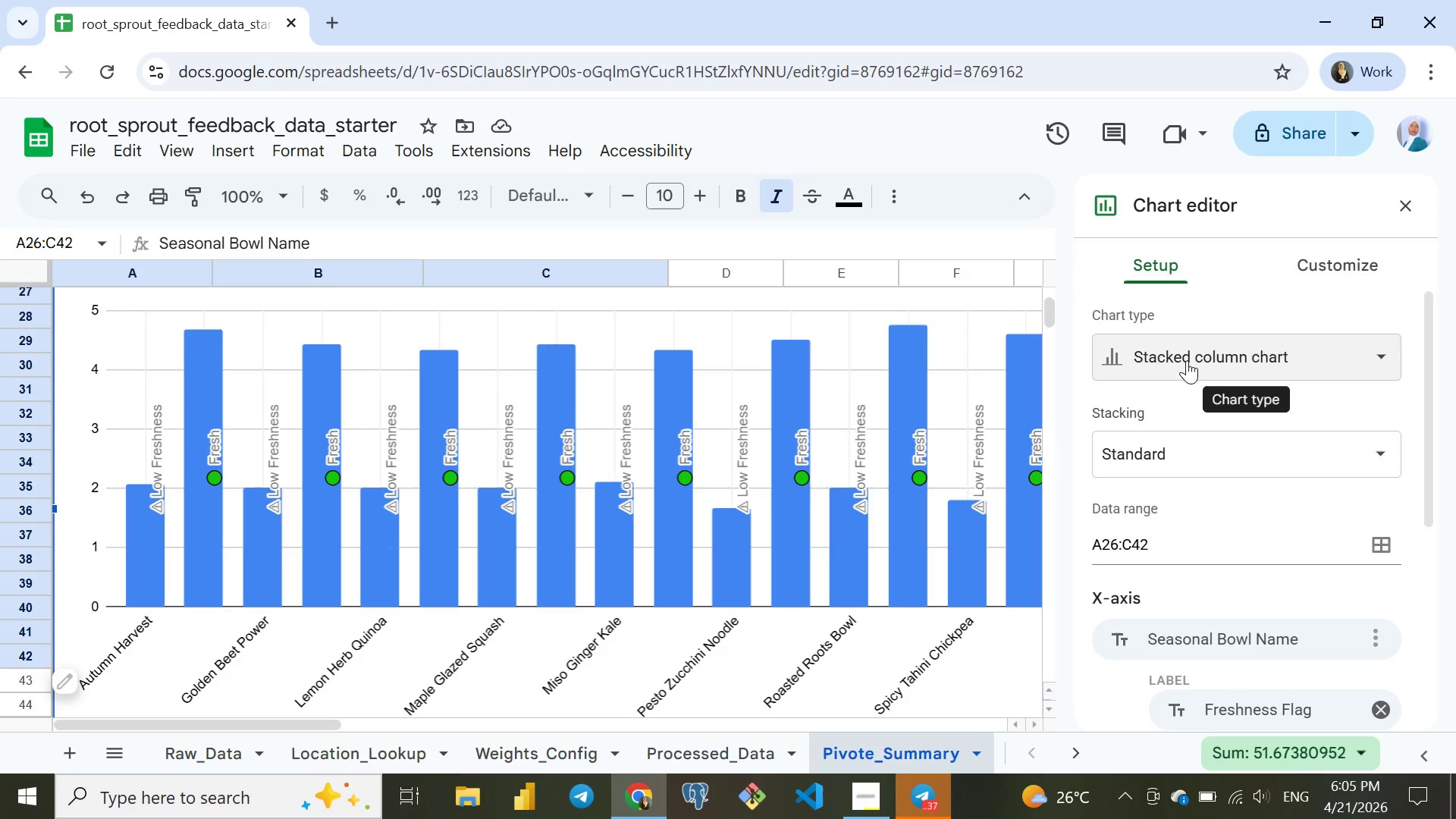 
left_click([1187, 360])
 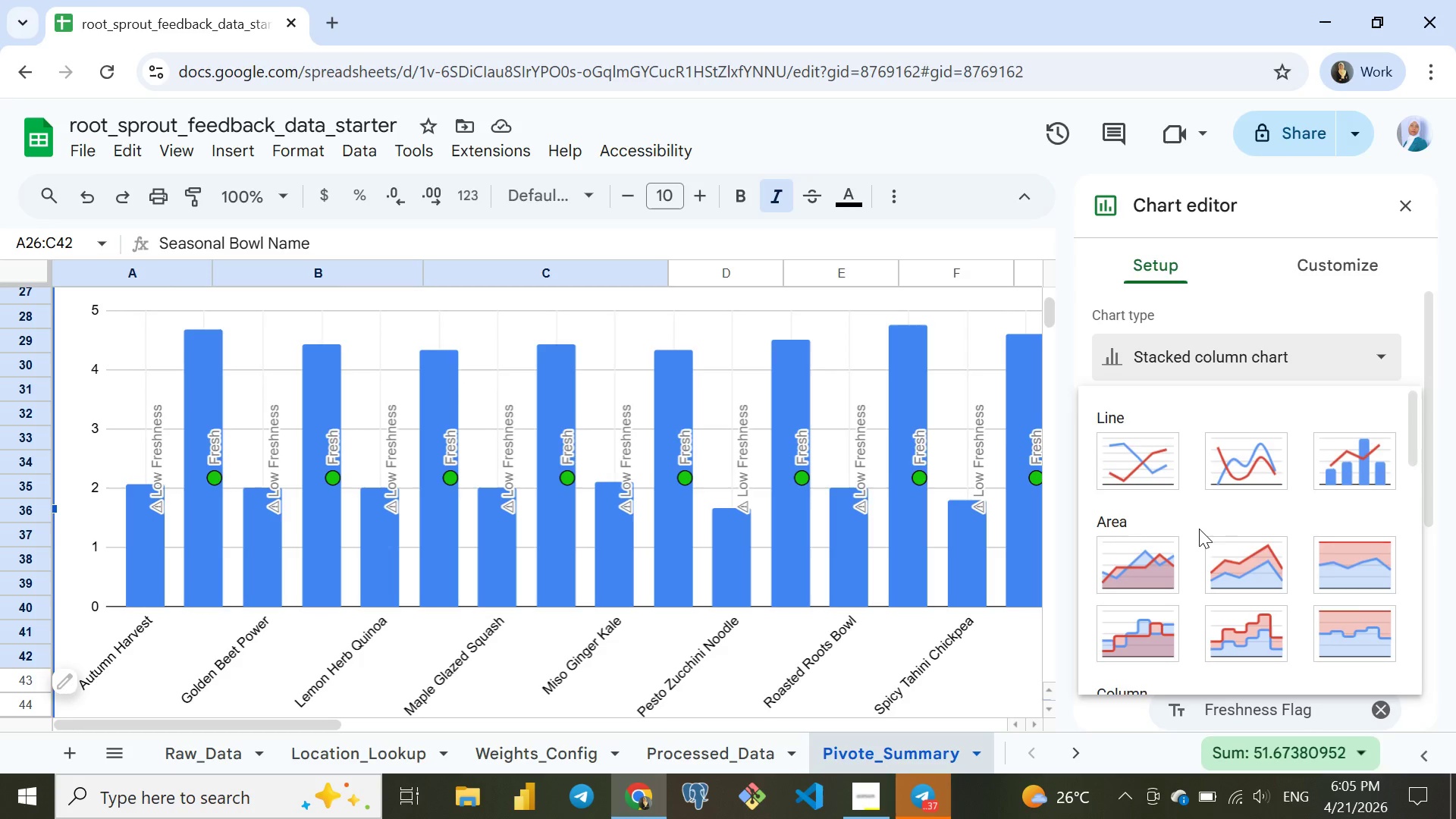 
scroll: coordinate [1199, 529], scroll_direction: down, amount: 1.0
 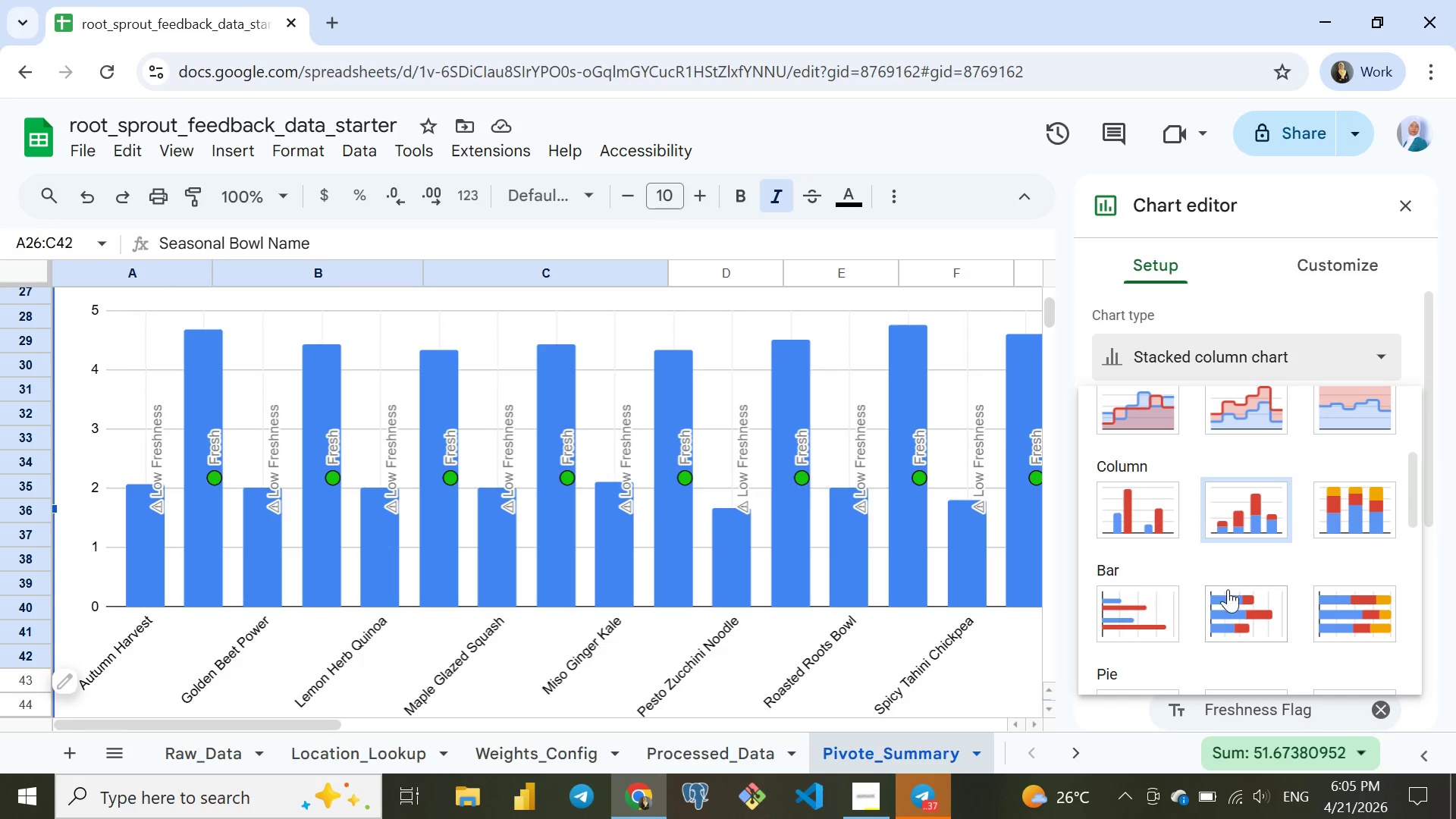 
left_click([1237, 605])
 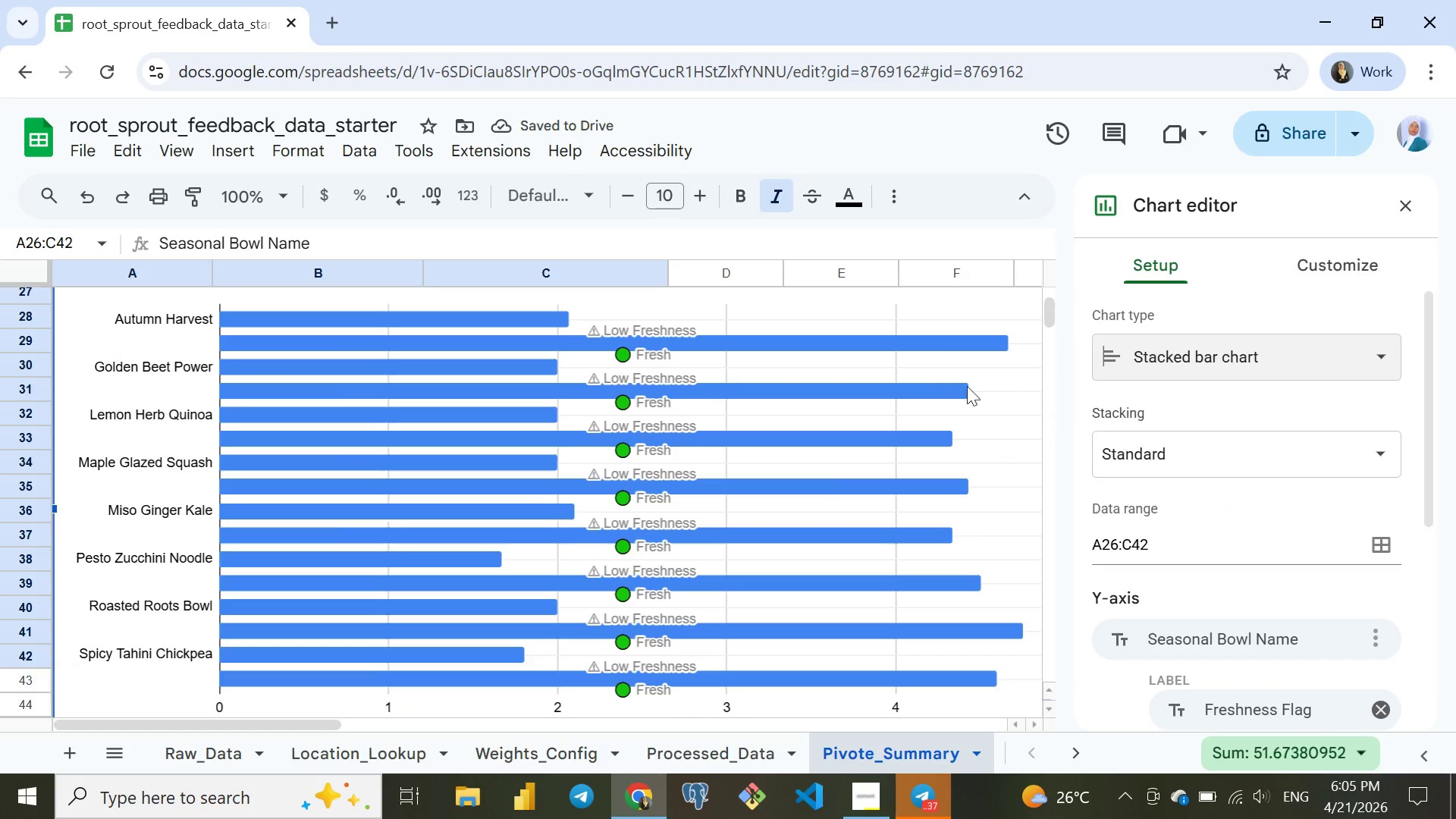 
wait(5.92)
 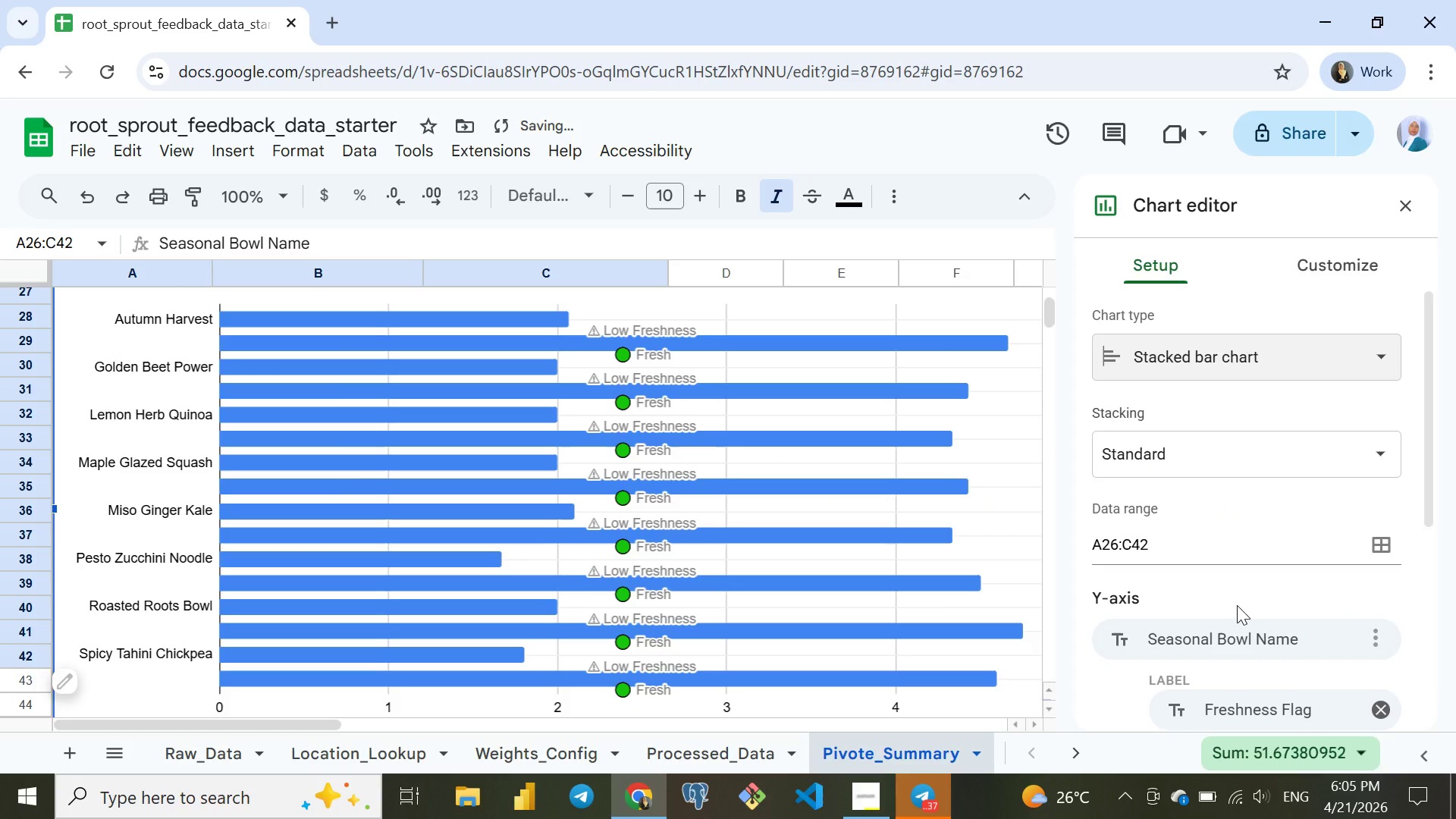 
left_click([588, 339])
 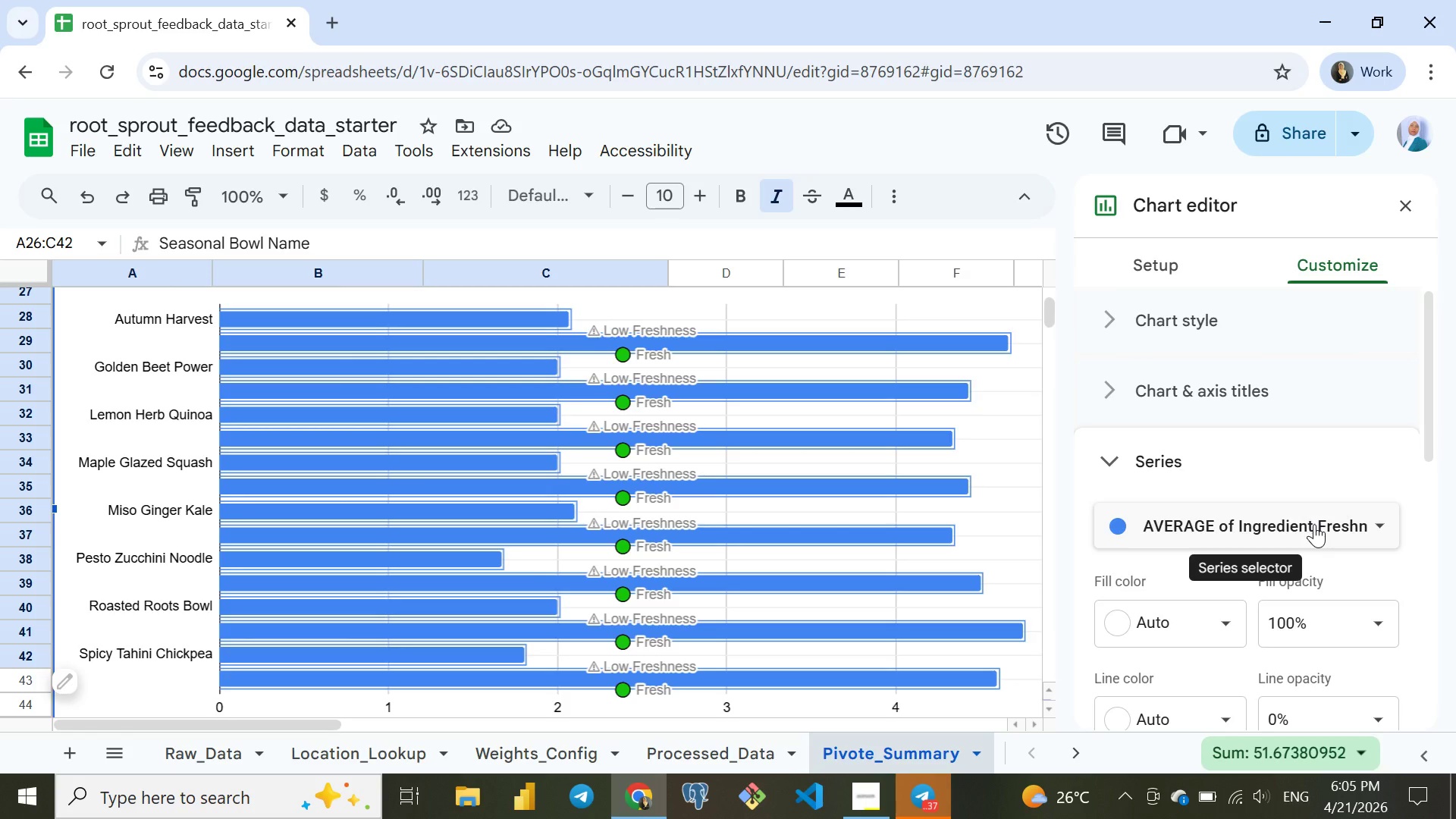 
wait(5.69)
 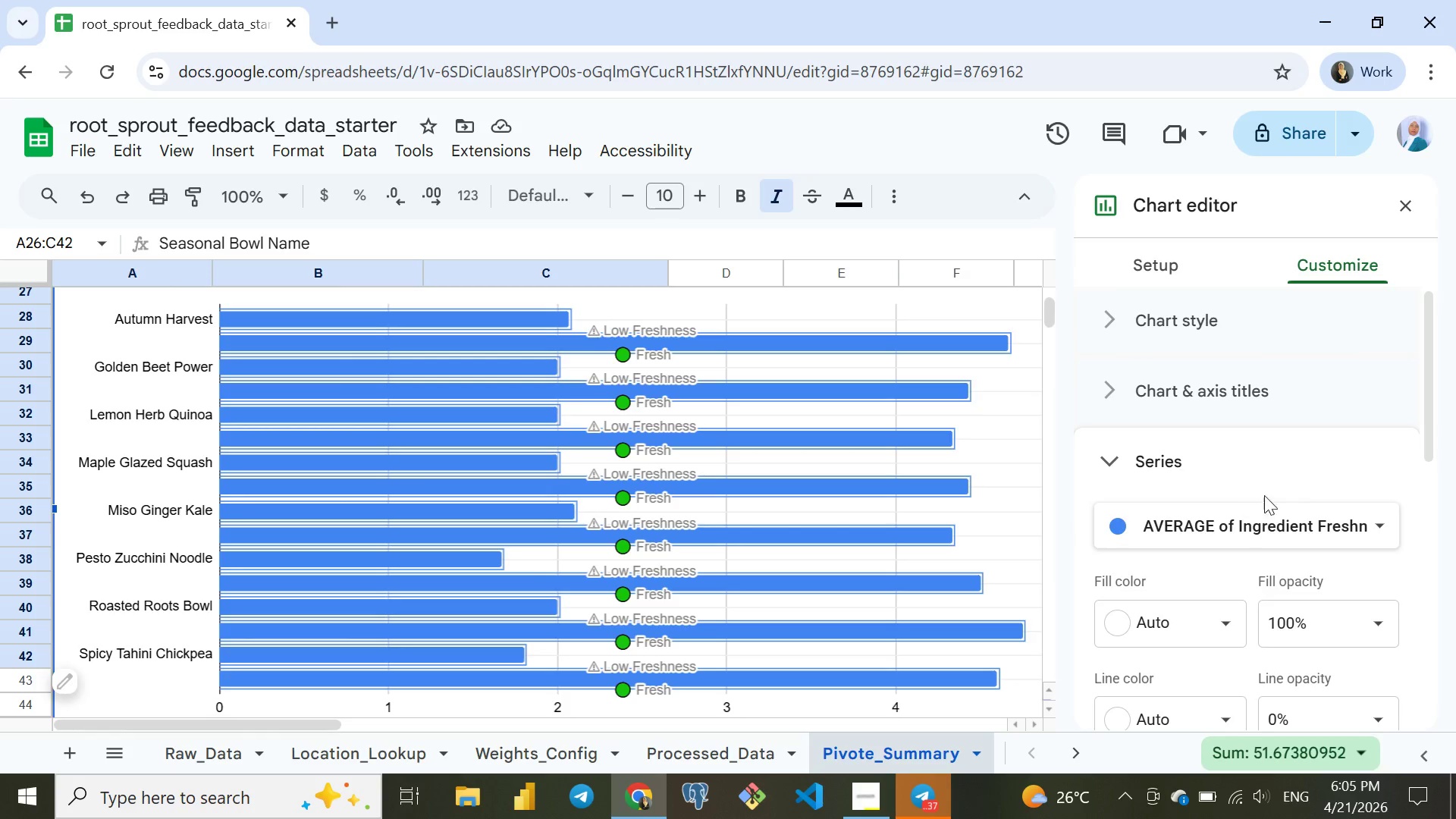 
left_click([1314, 524])
 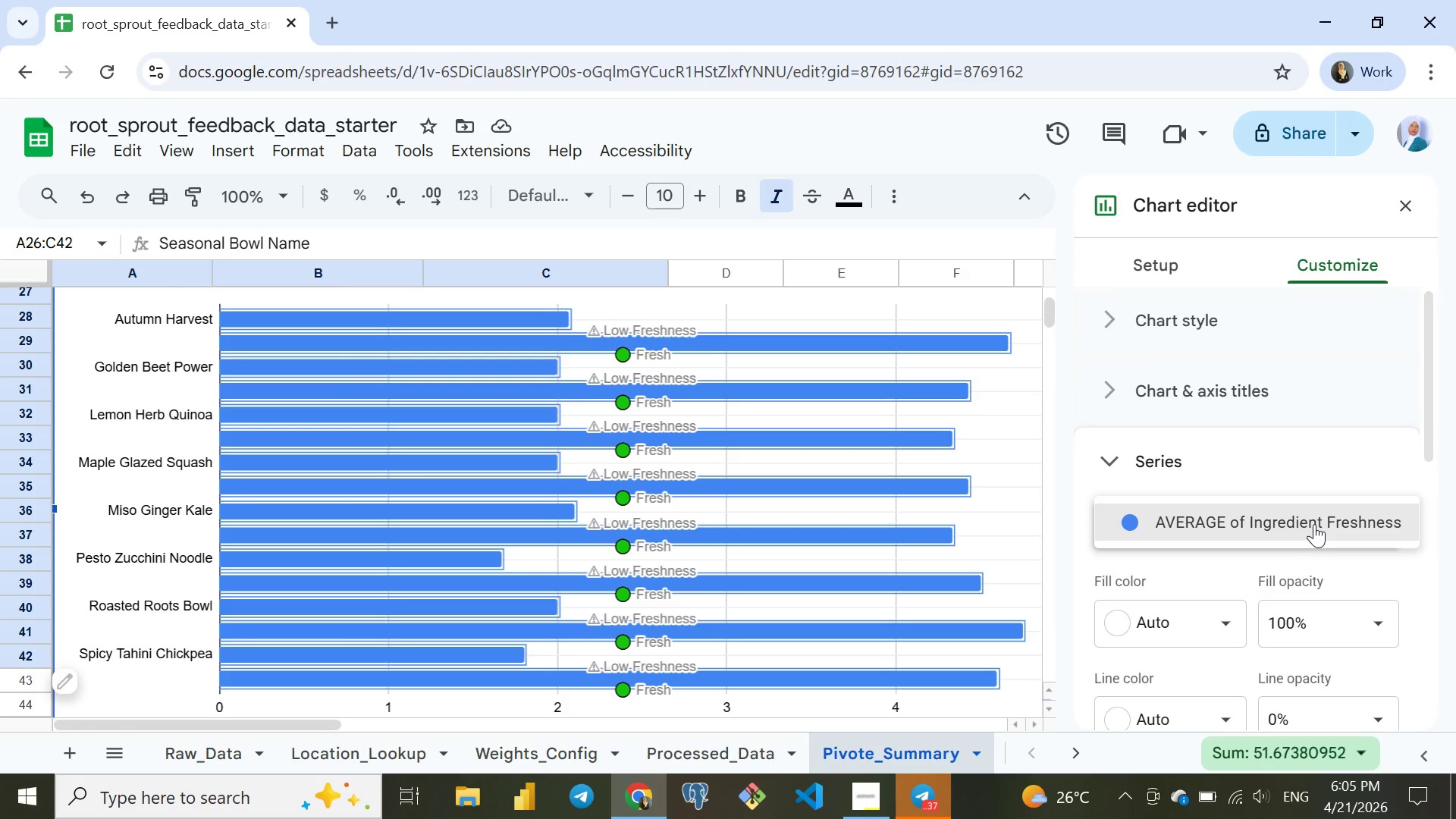 
left_click([1314, 524])
 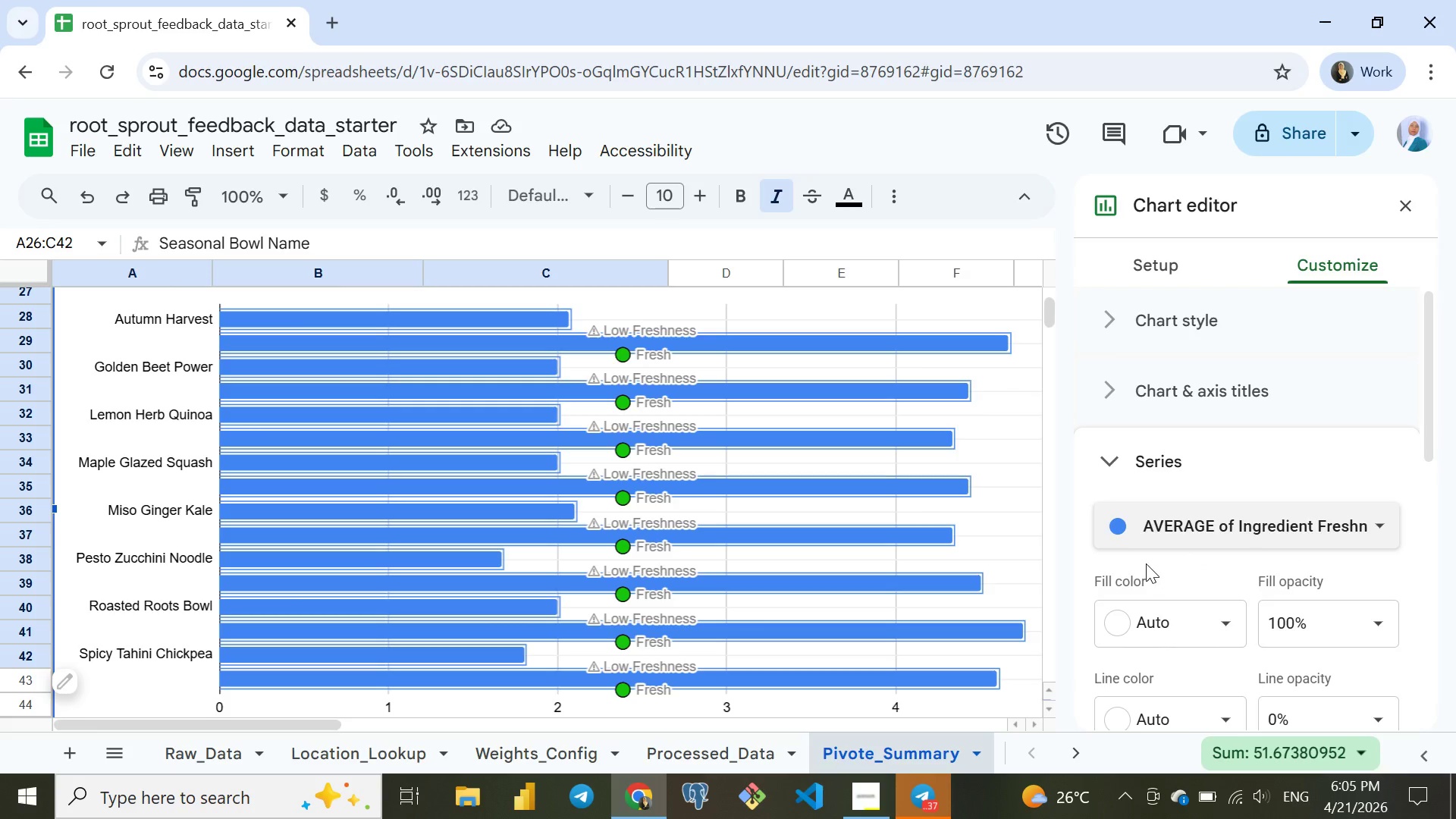 
left_click([1183, 608])
 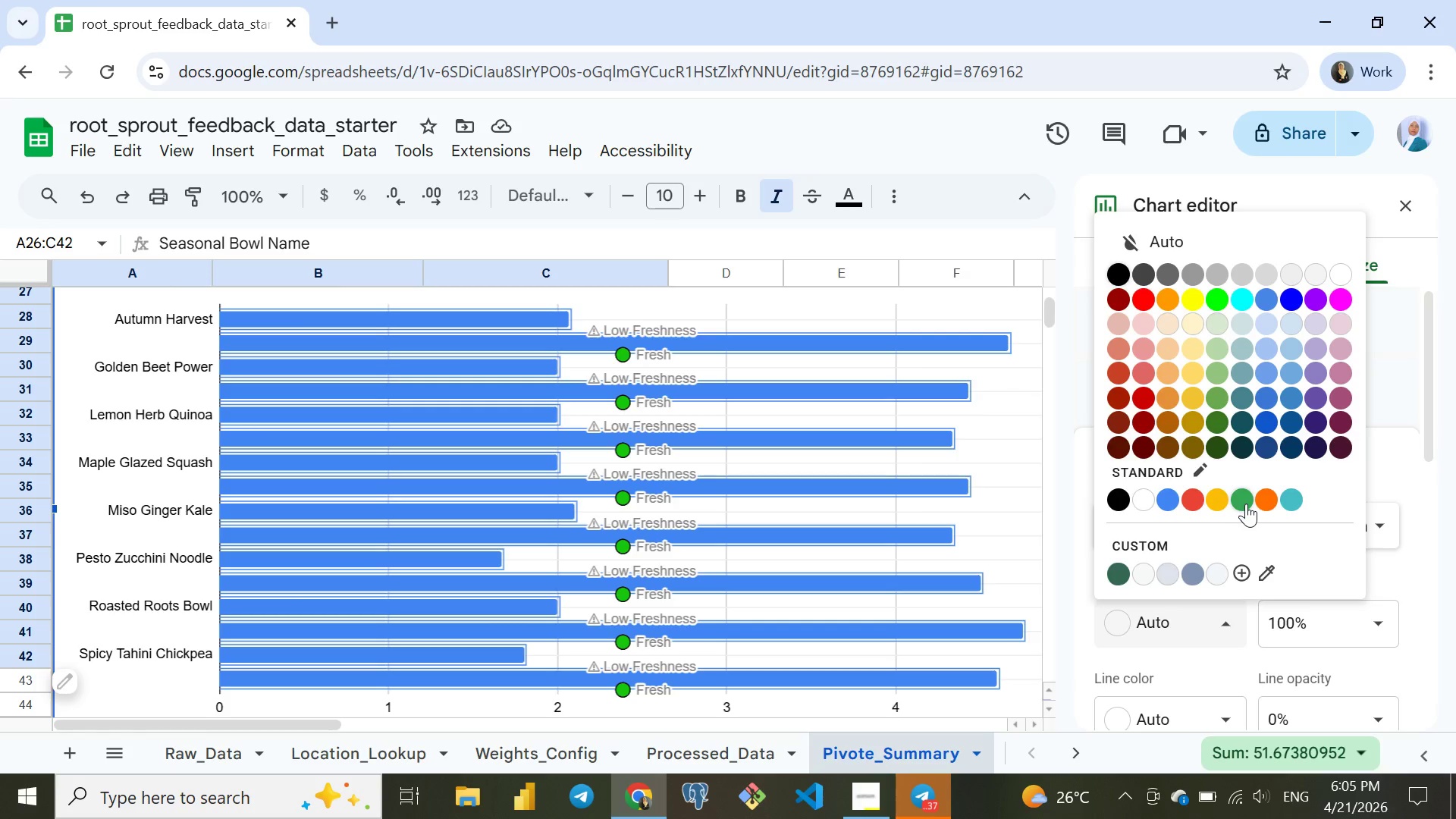 
left_click([1246, 504])
 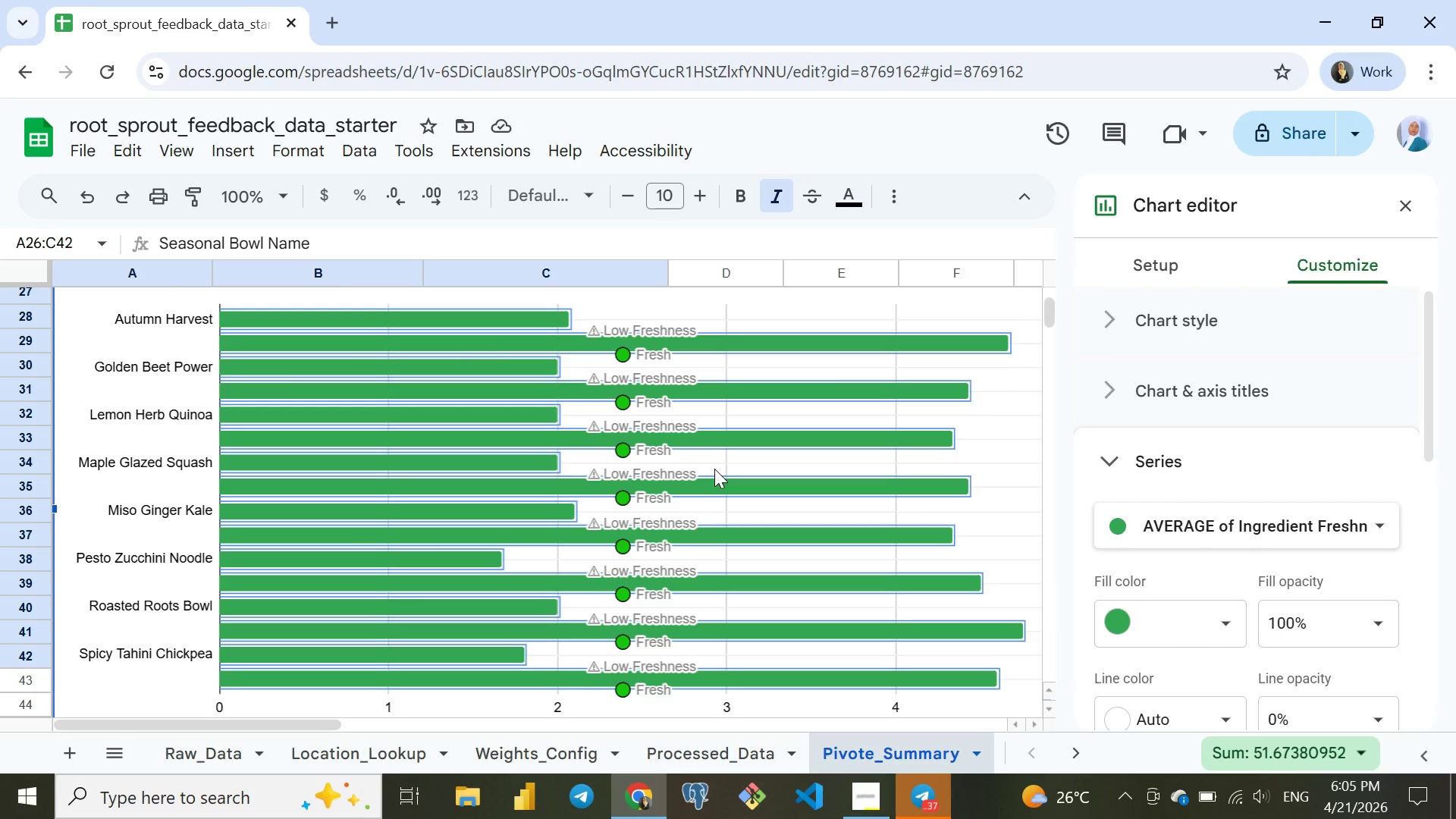 
wait(15.08)
 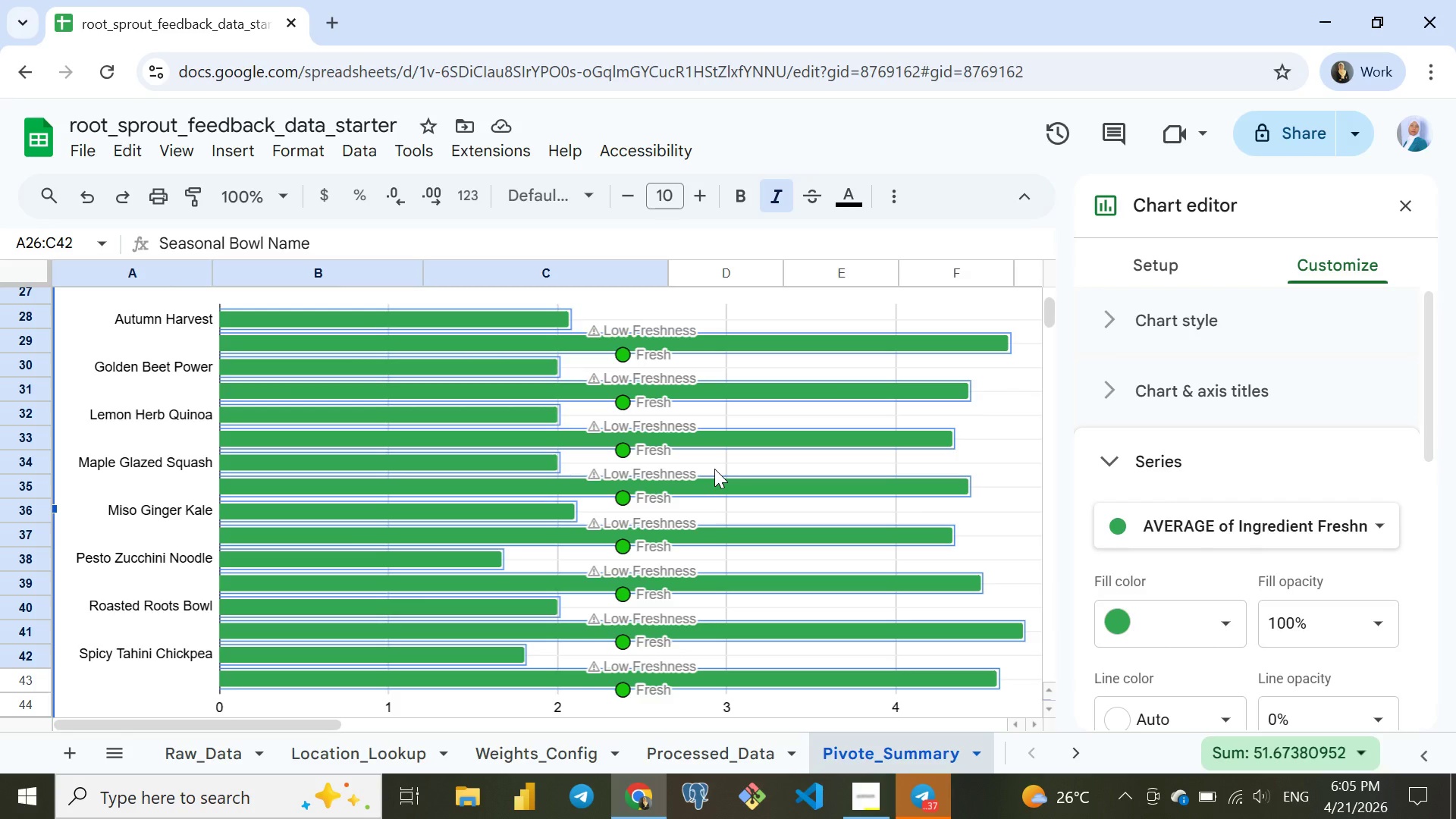 
left_click([1410, 208])
 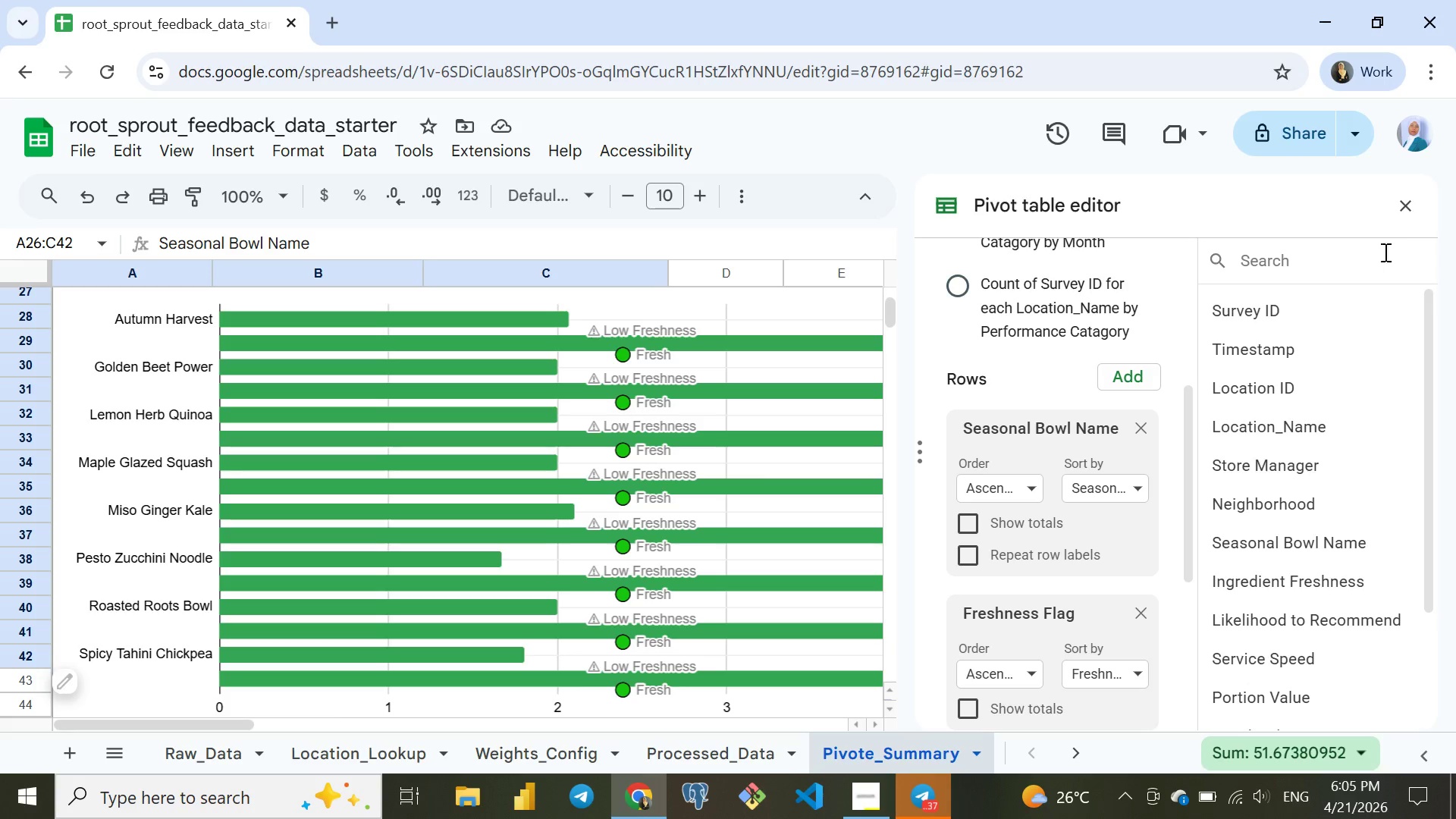 
left_click([1411, 199])
 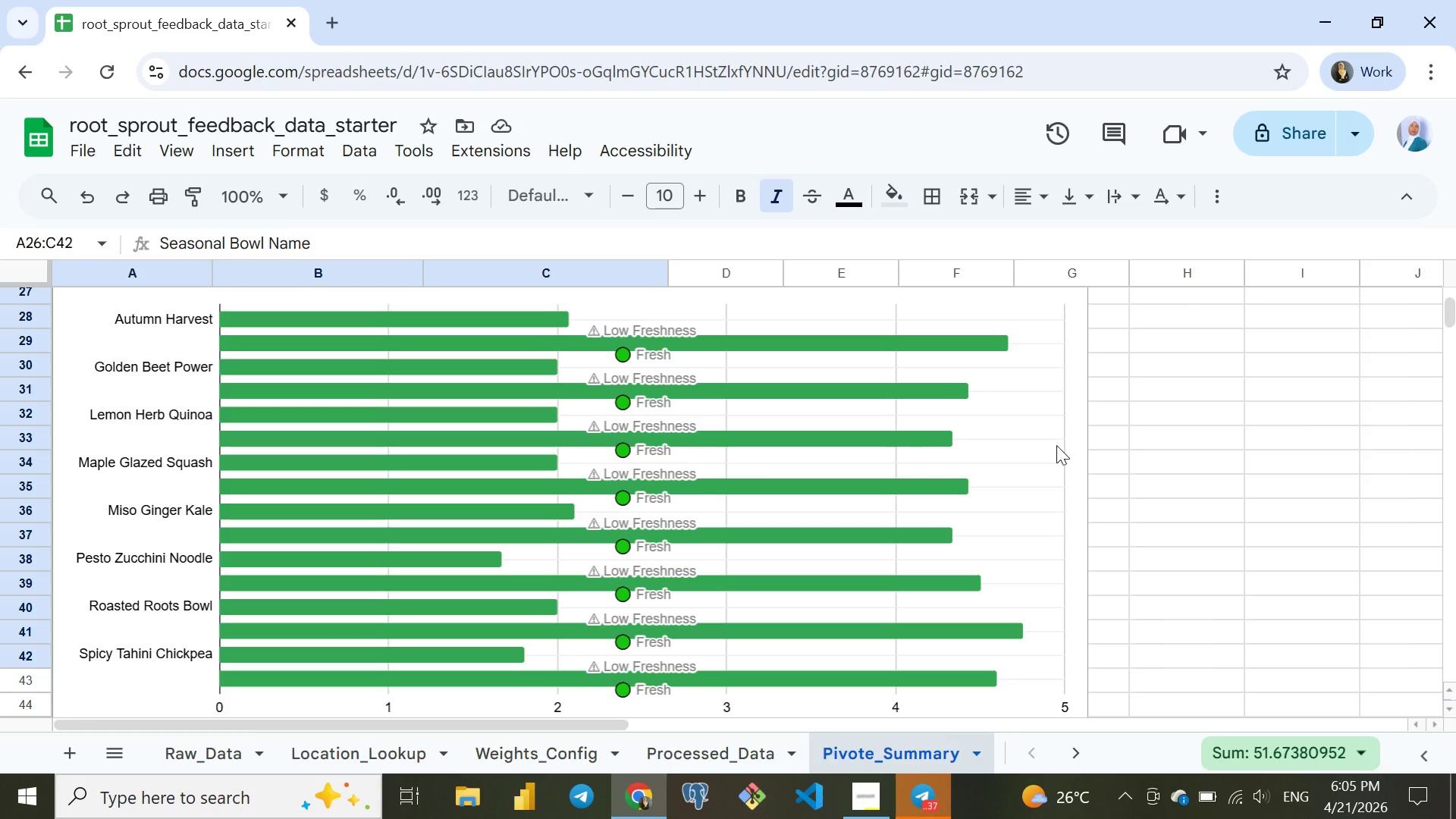 
left_click([1037, 438])
 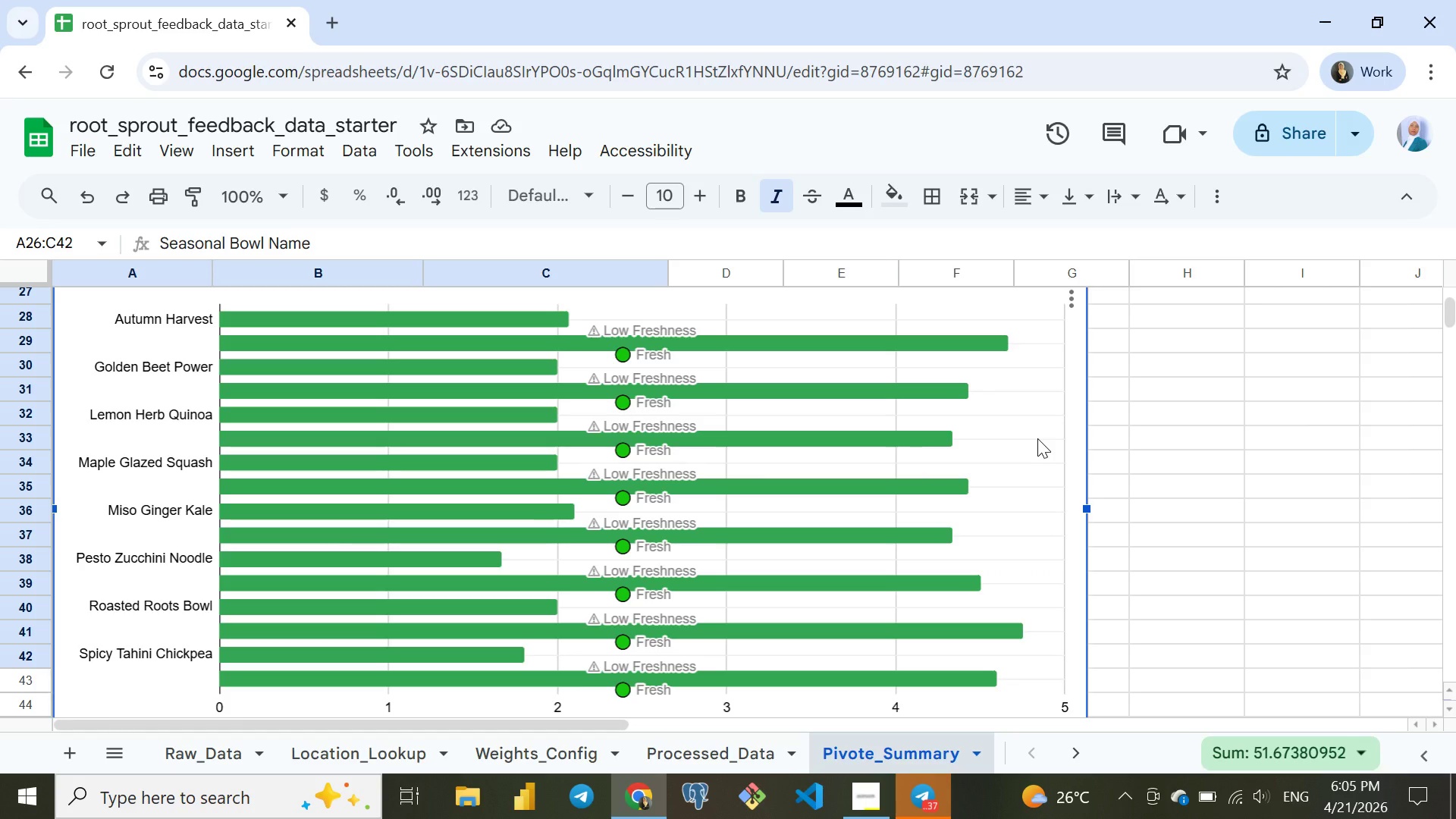 
hold_key(key=ControlLeft, duration=0.67)
 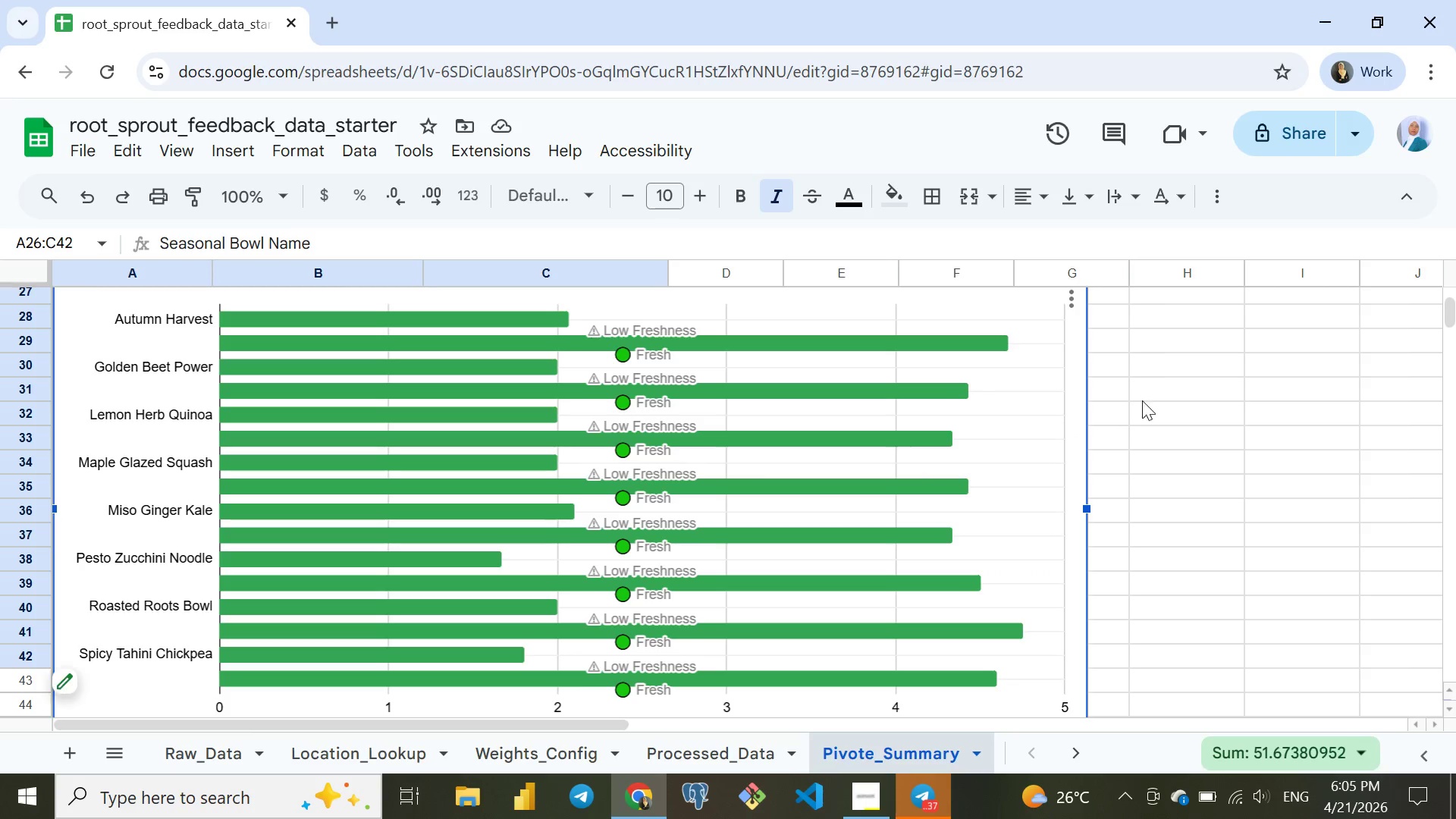 
left_click([1159, 396])
 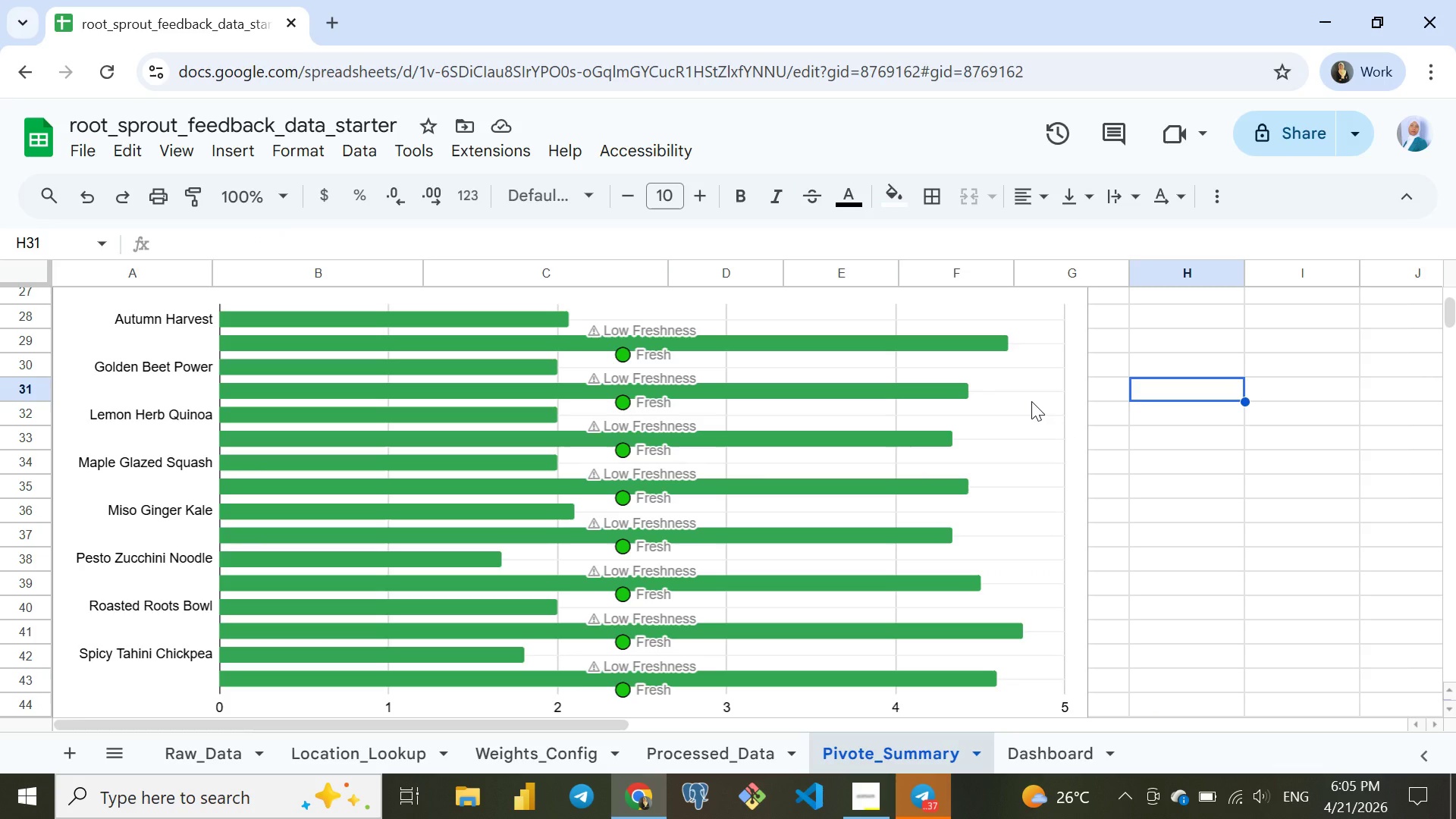 
left_click([1031, 401])
 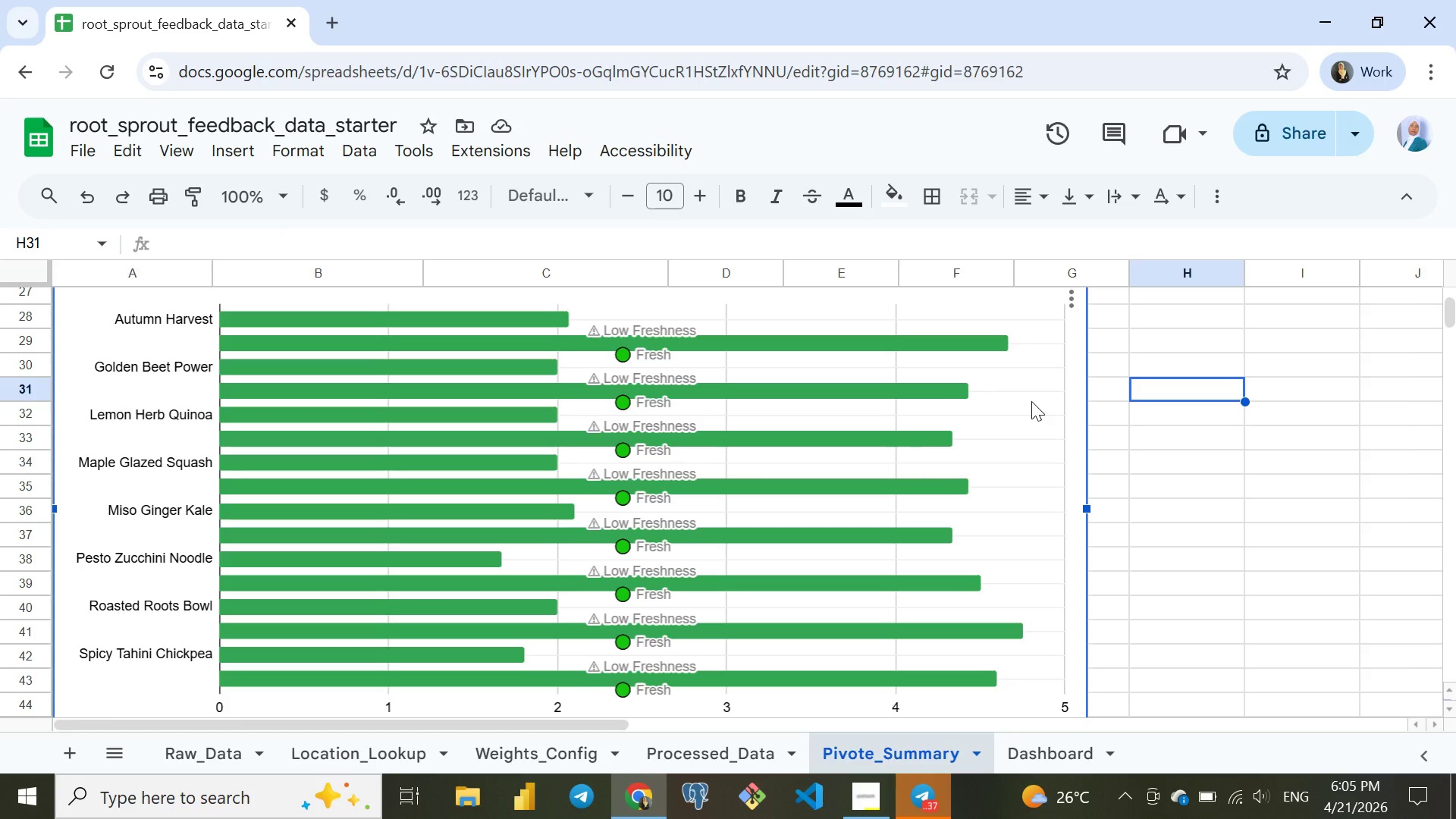 
key(Control+ControlLeft)
 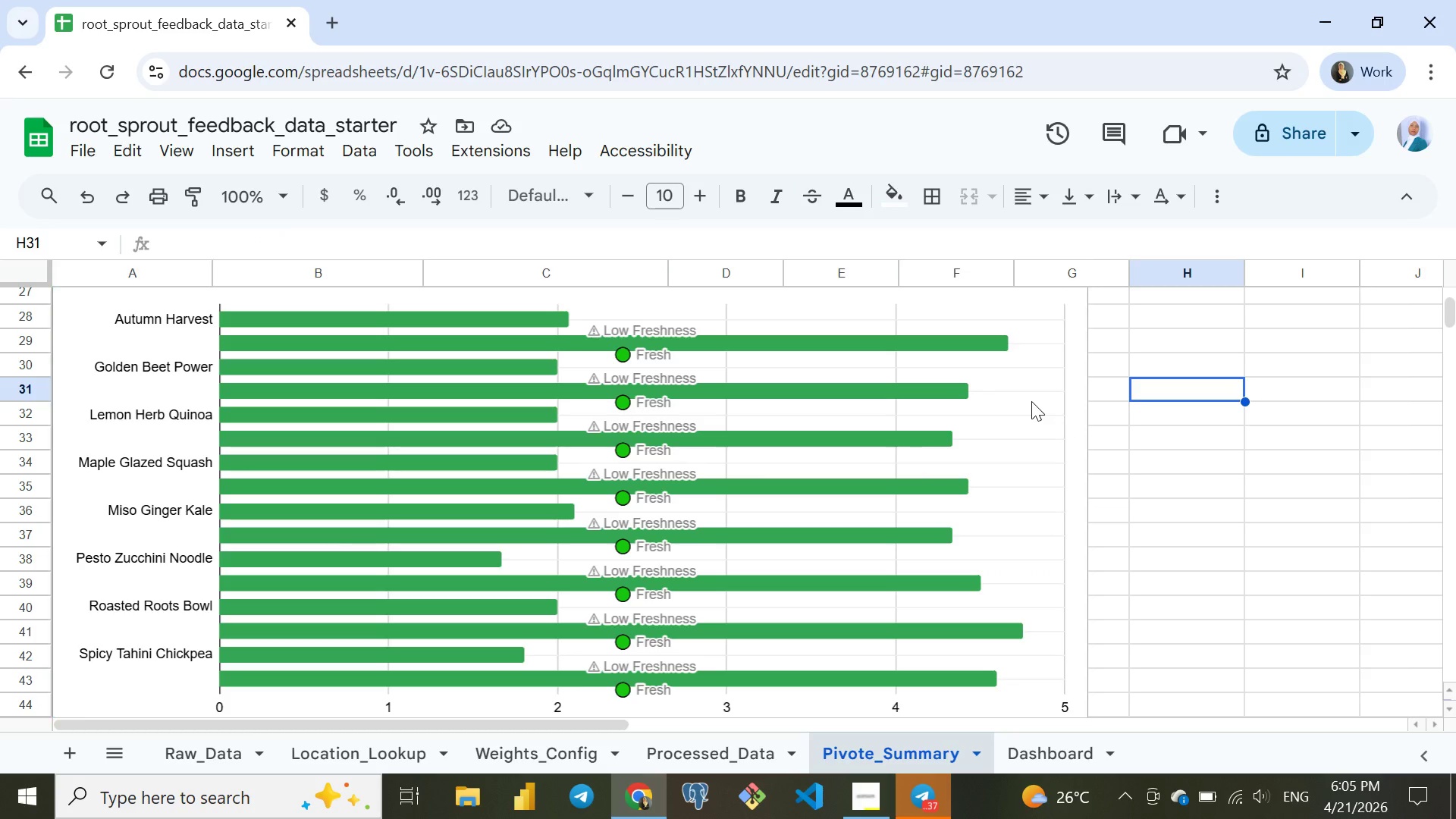 
key(Control+C)
 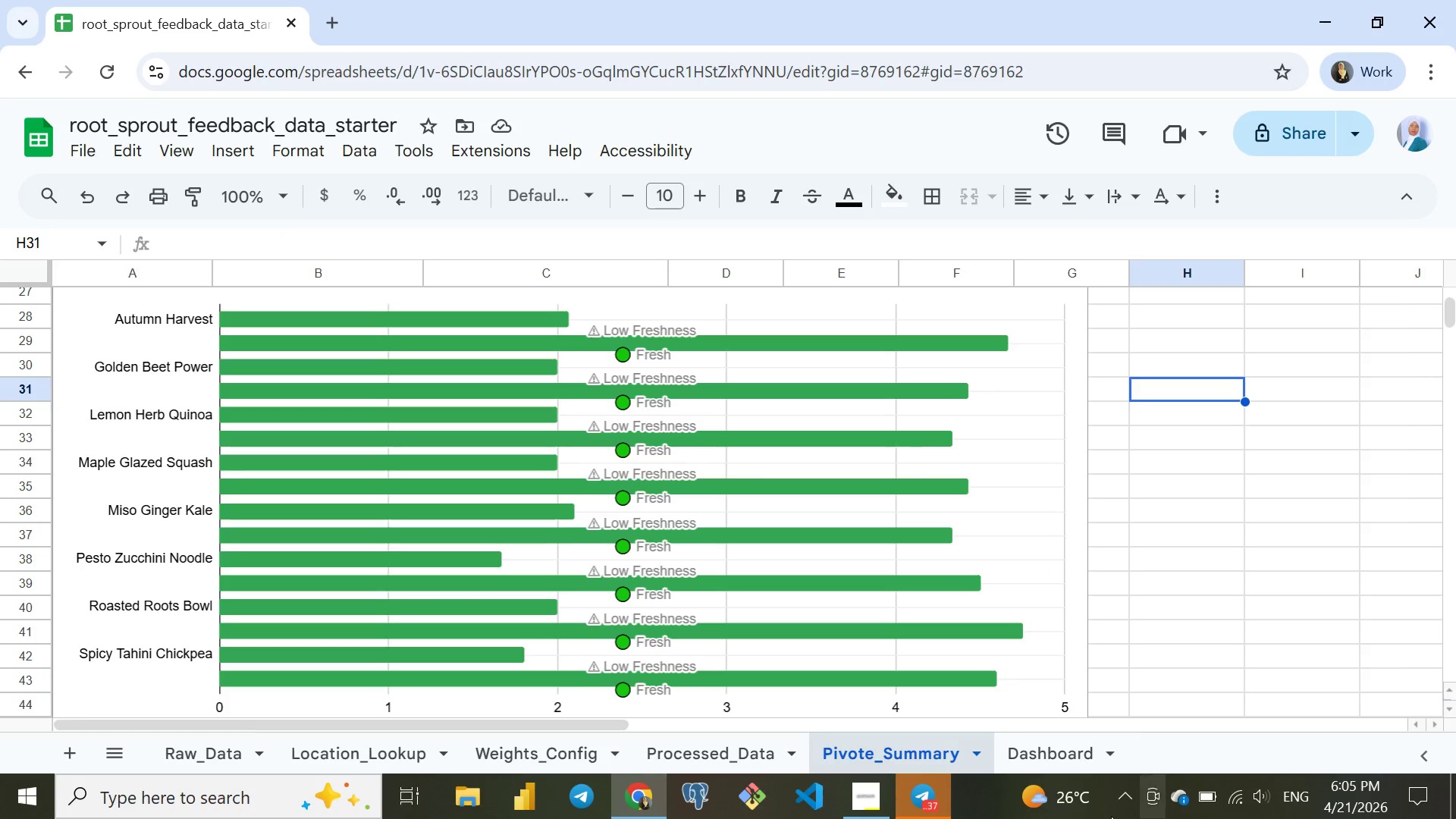 
left_click([1046, 752])
 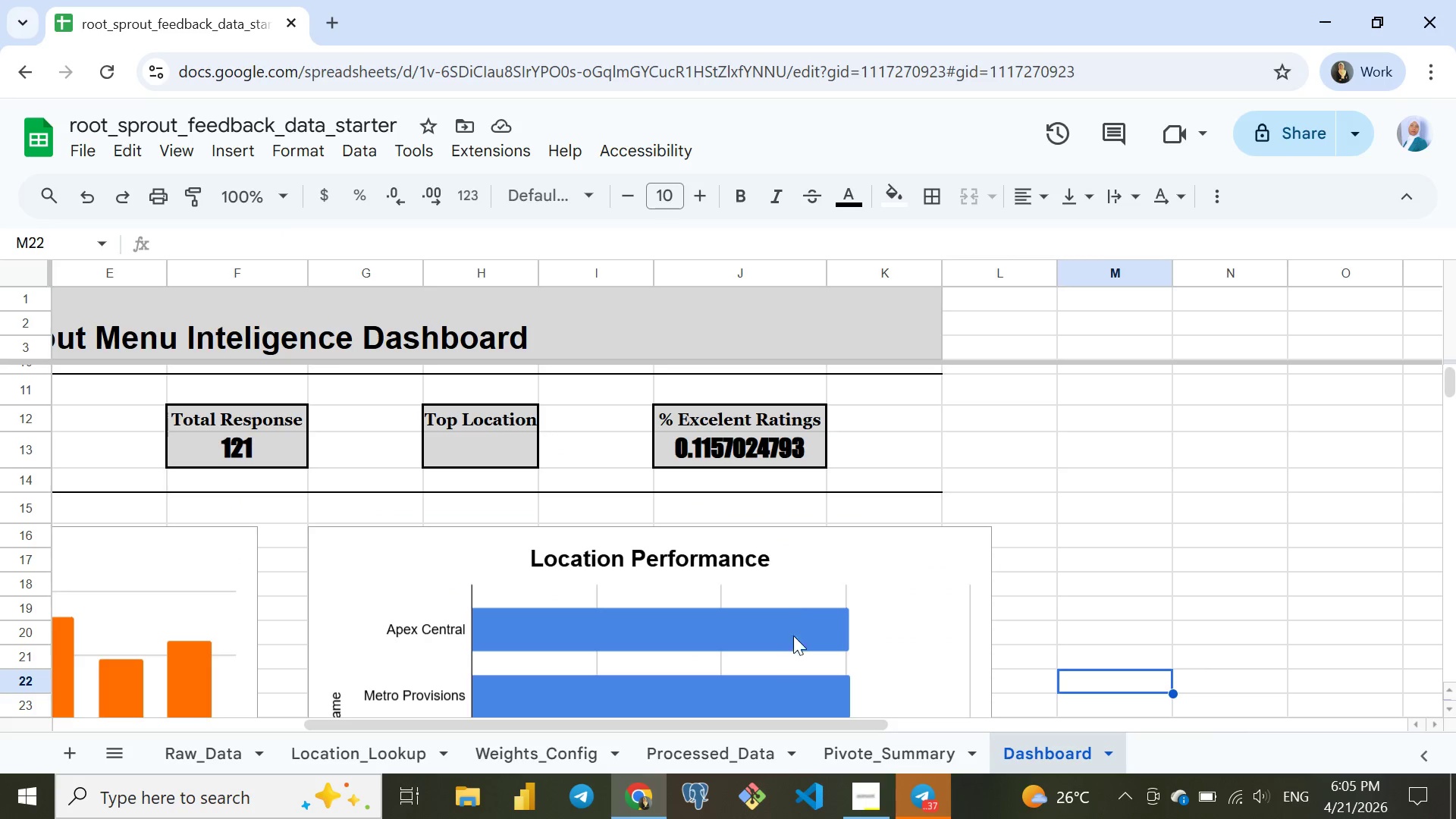 
scroll: coordinate [805, 592], scroll_direction: down, amount: 3.0
 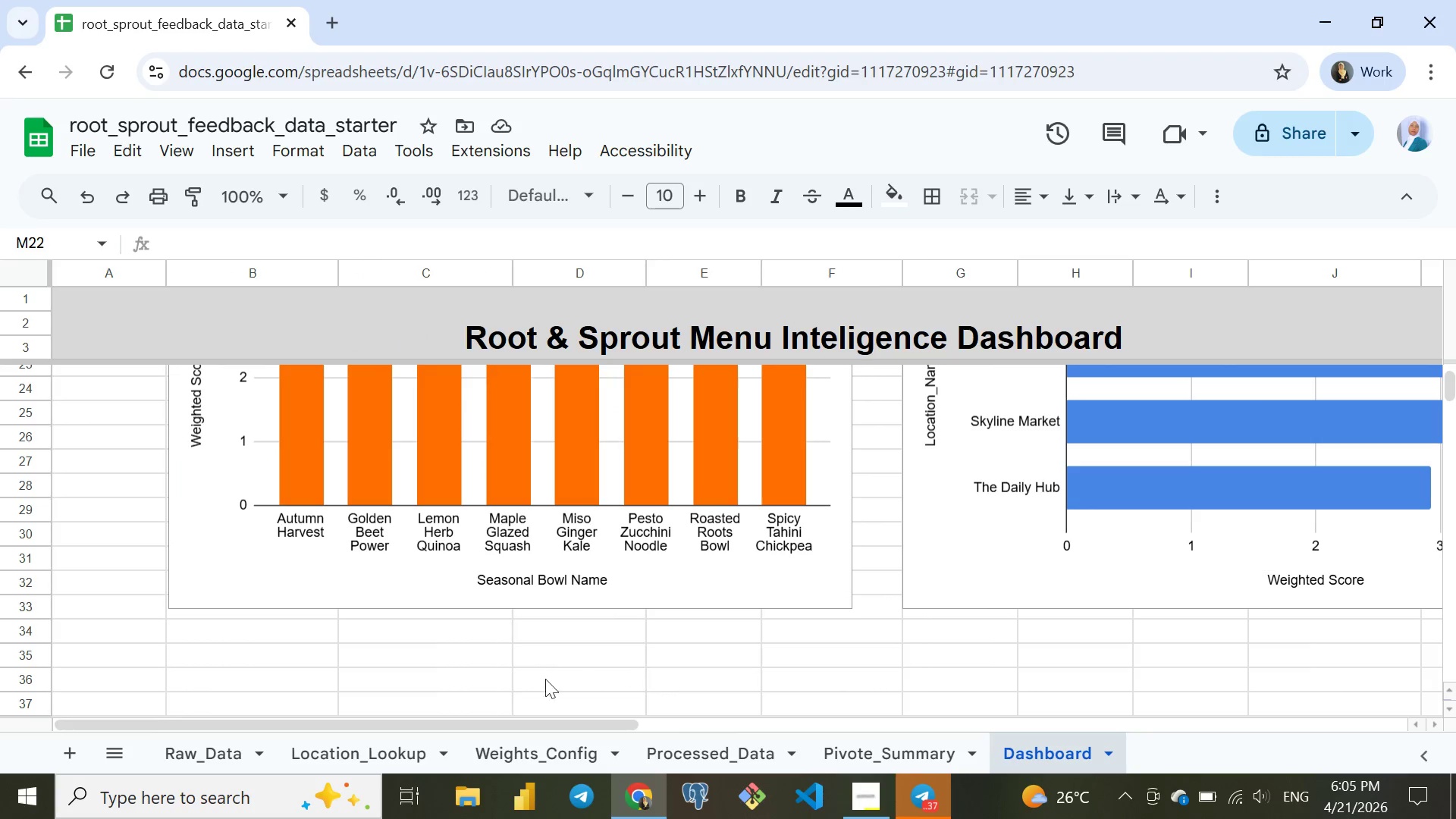 
left_click([254, 635])
 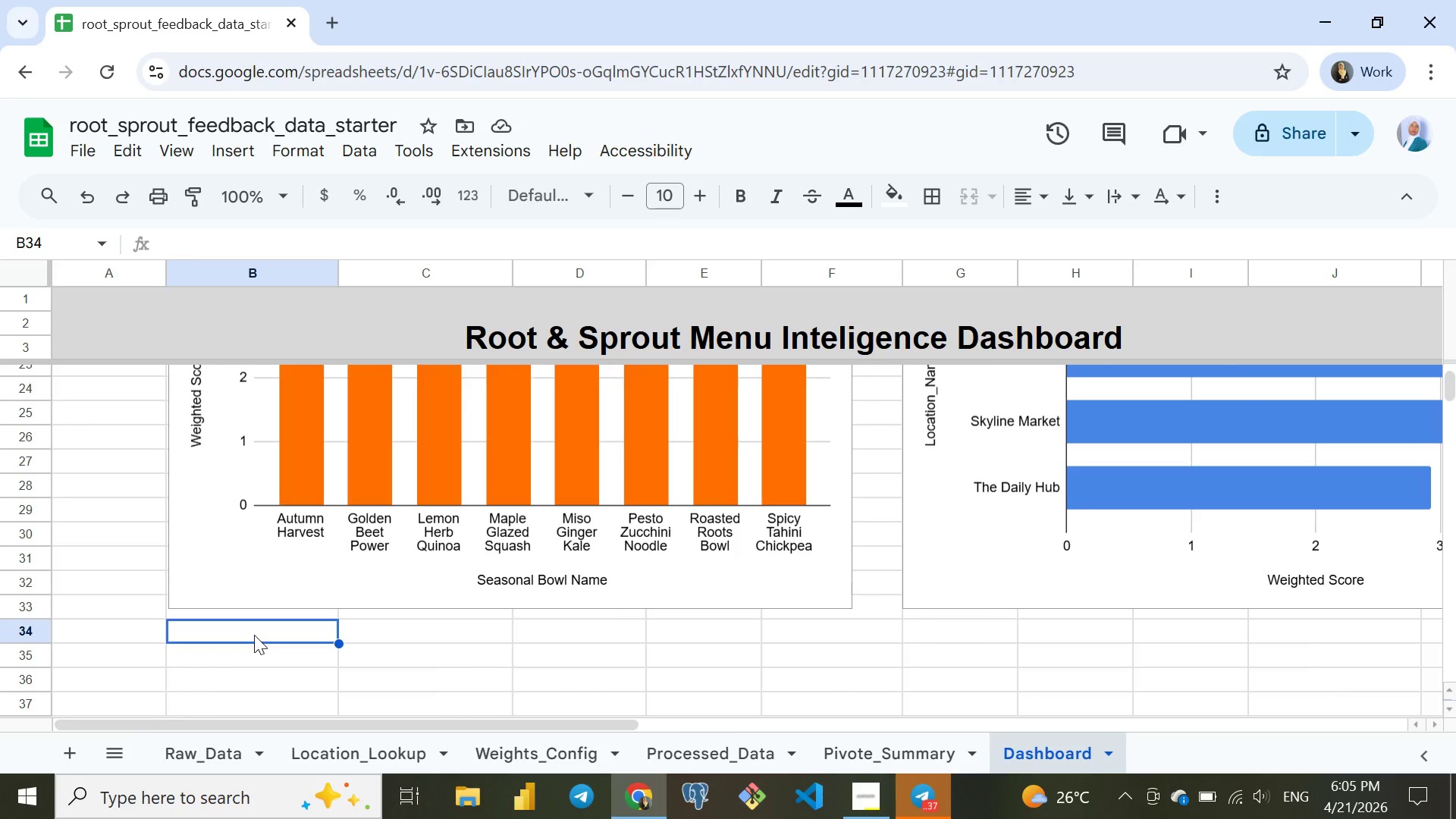 
key(Control+ControlLeft)
 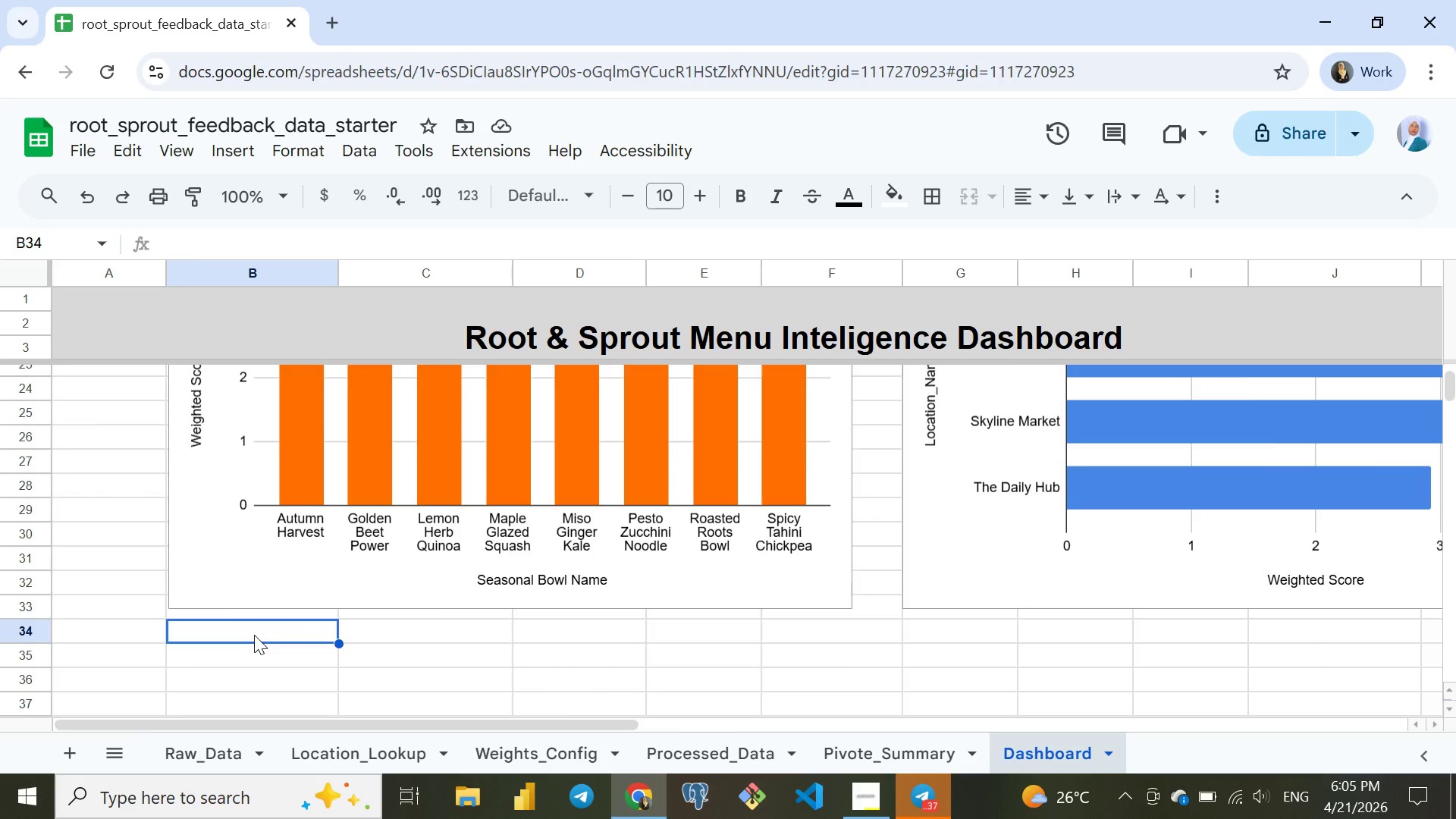 
key(Control+V)
 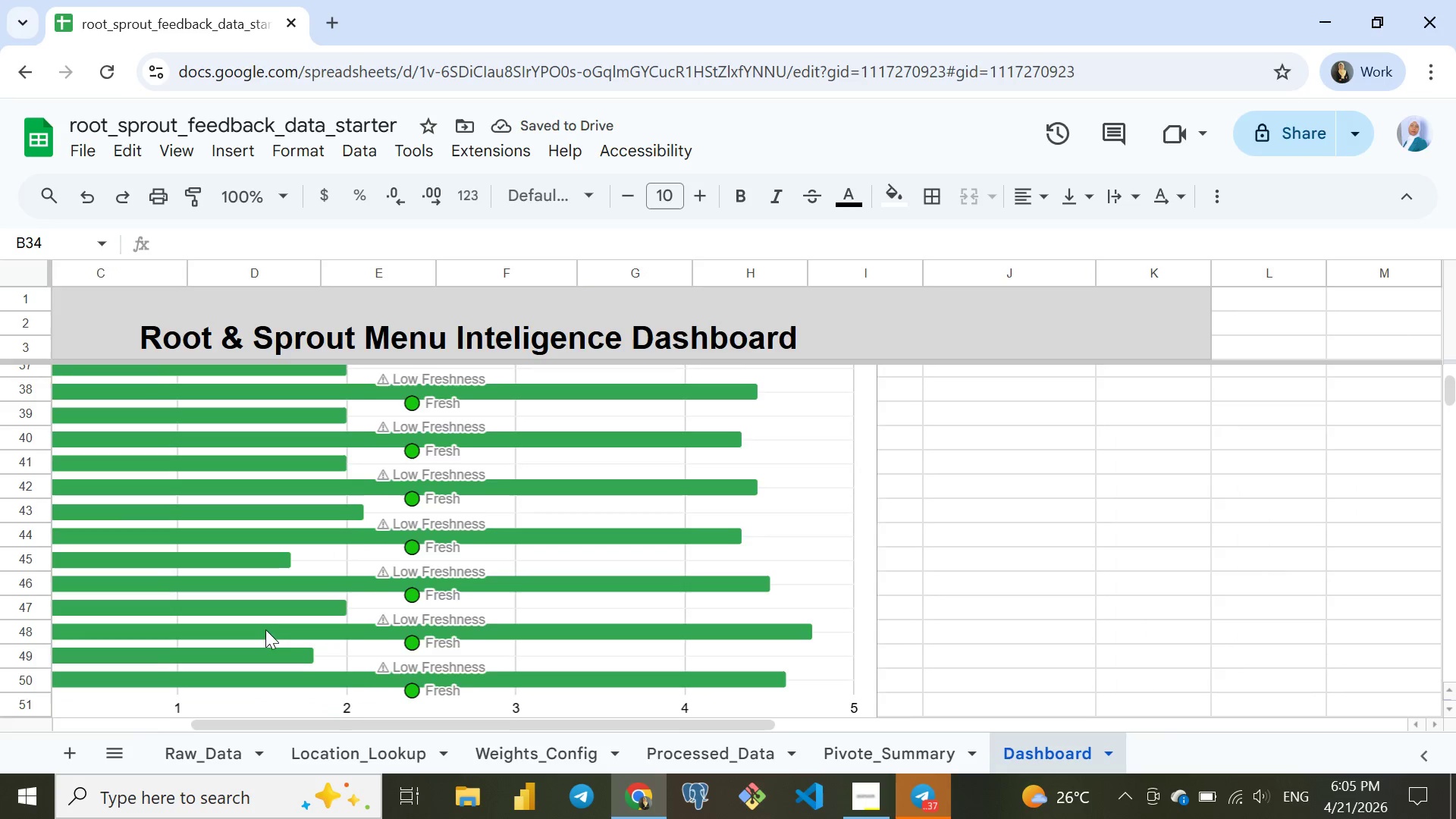 
left_click([708, 554])
 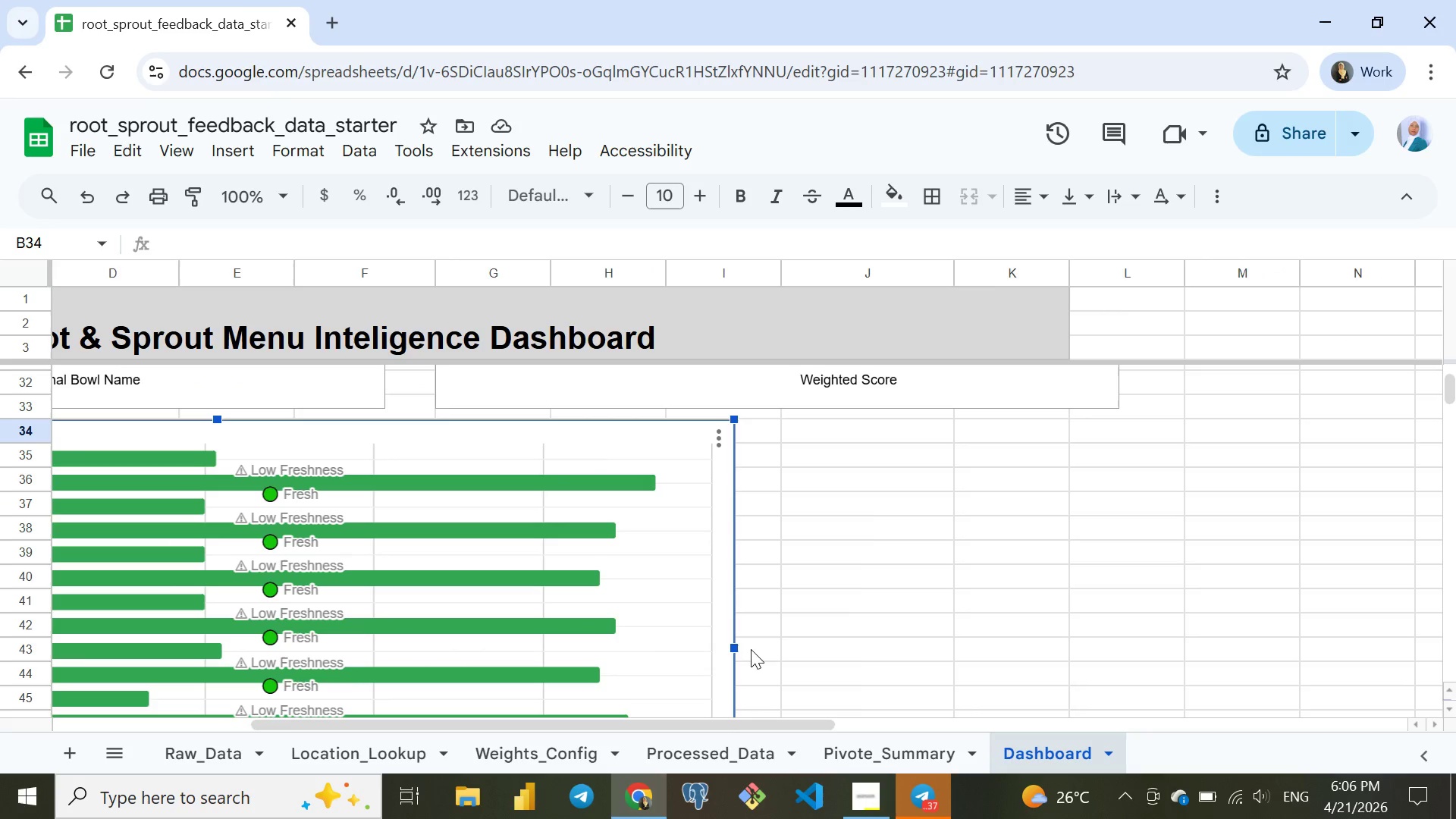 
left_click_drag(start_coordinate=[734, 645], to_coordinate=[943, 639])
 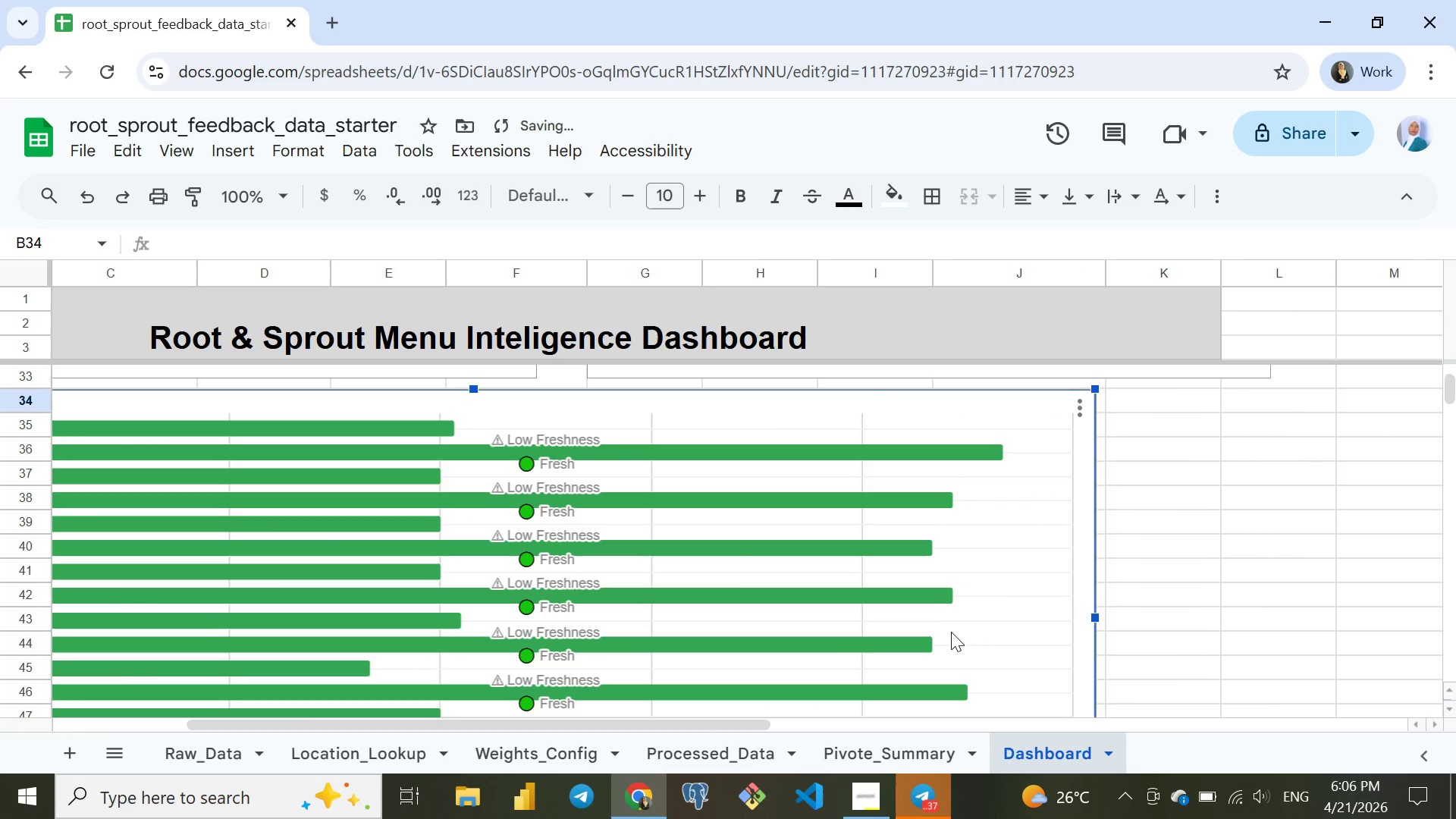 
left_click_drag(start_coordinate=[956, 627], to_coordinate=[1083, 626])
 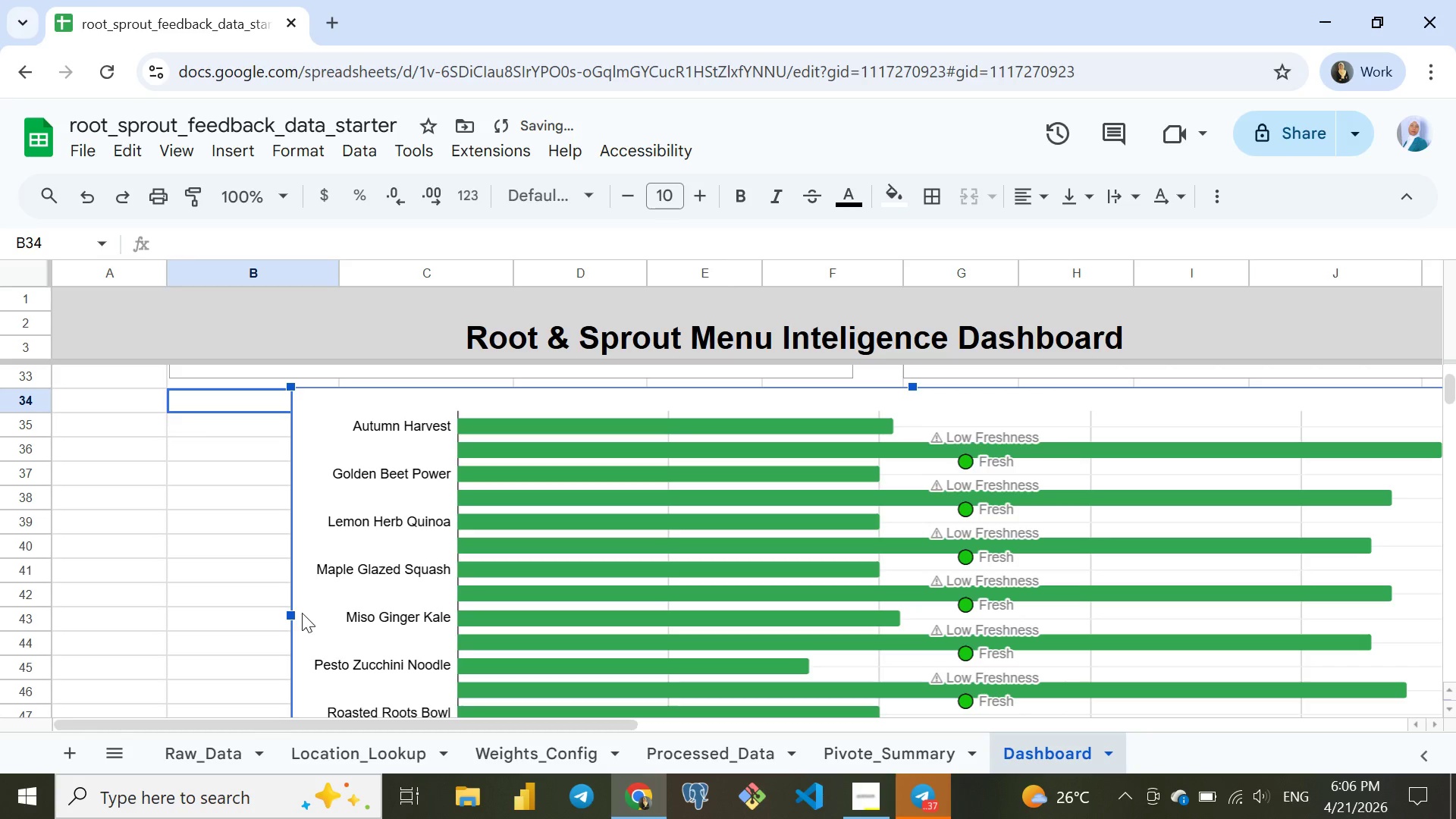 
left_click_drag(start_coordinate=[286, 613], to_coordinate=[162, 569])
 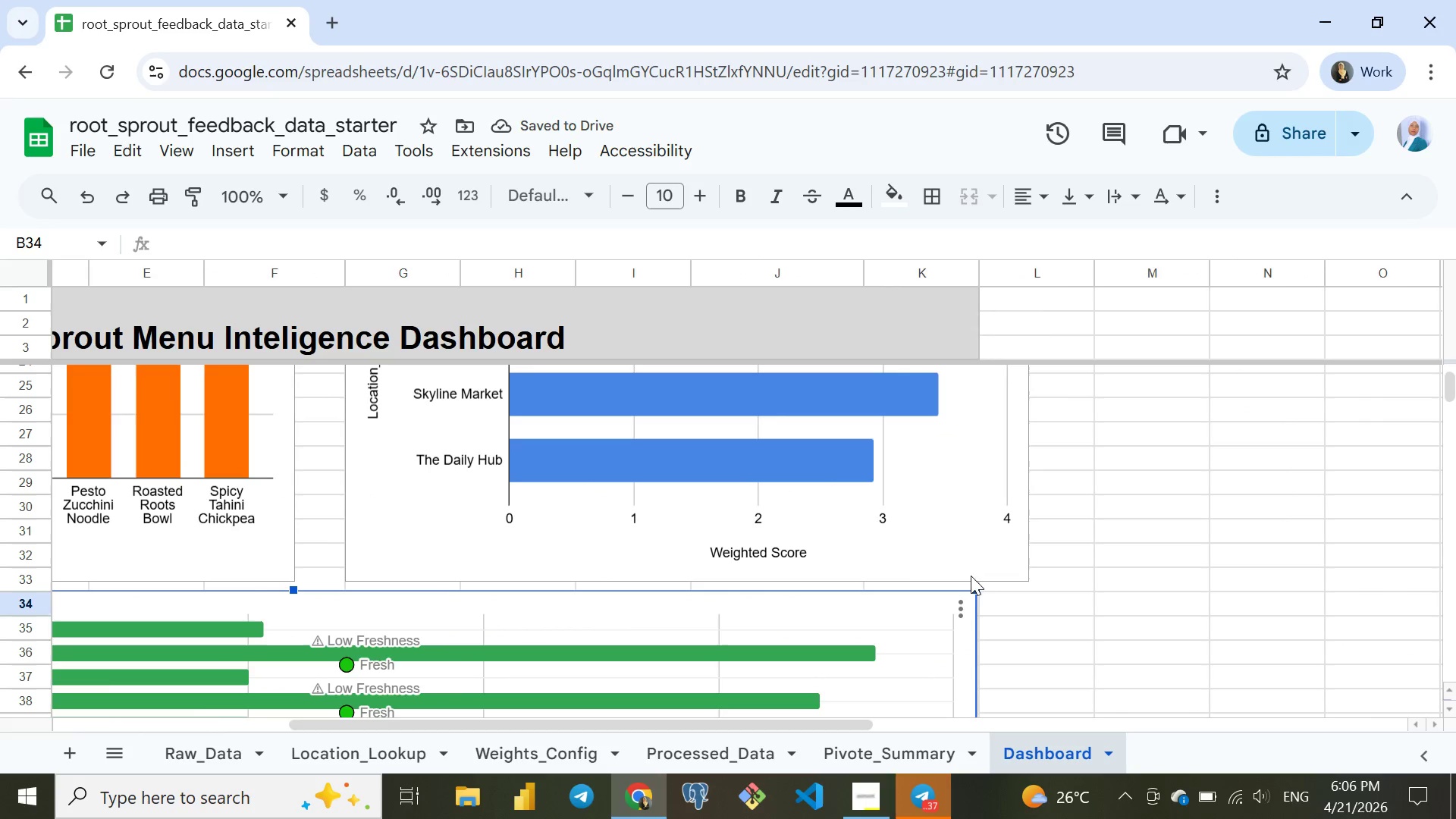 
left_click([956, 551])
 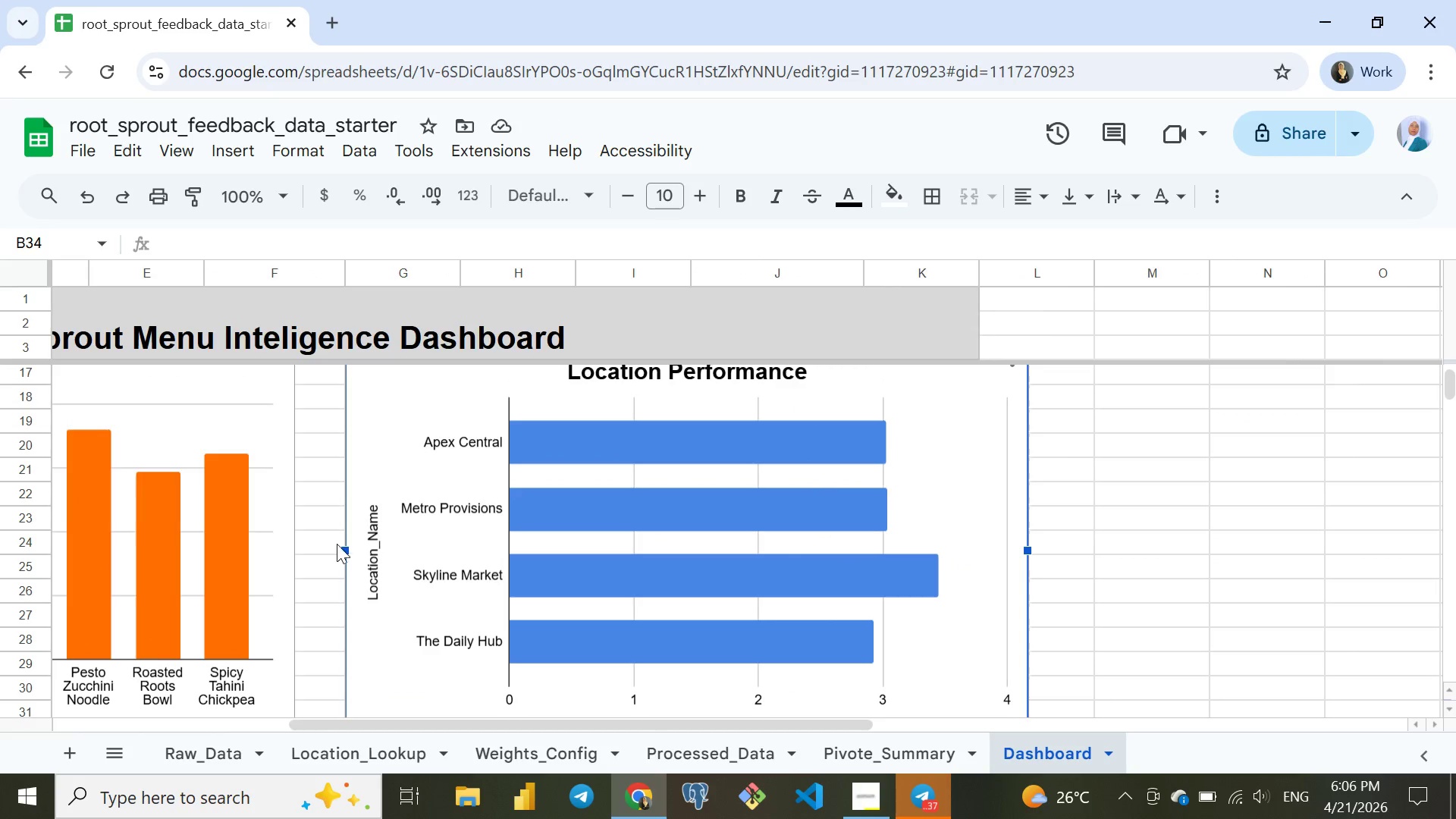 
left_click_drag(start_coordinate=[344, 545], to_coordinate=[334, 526])
 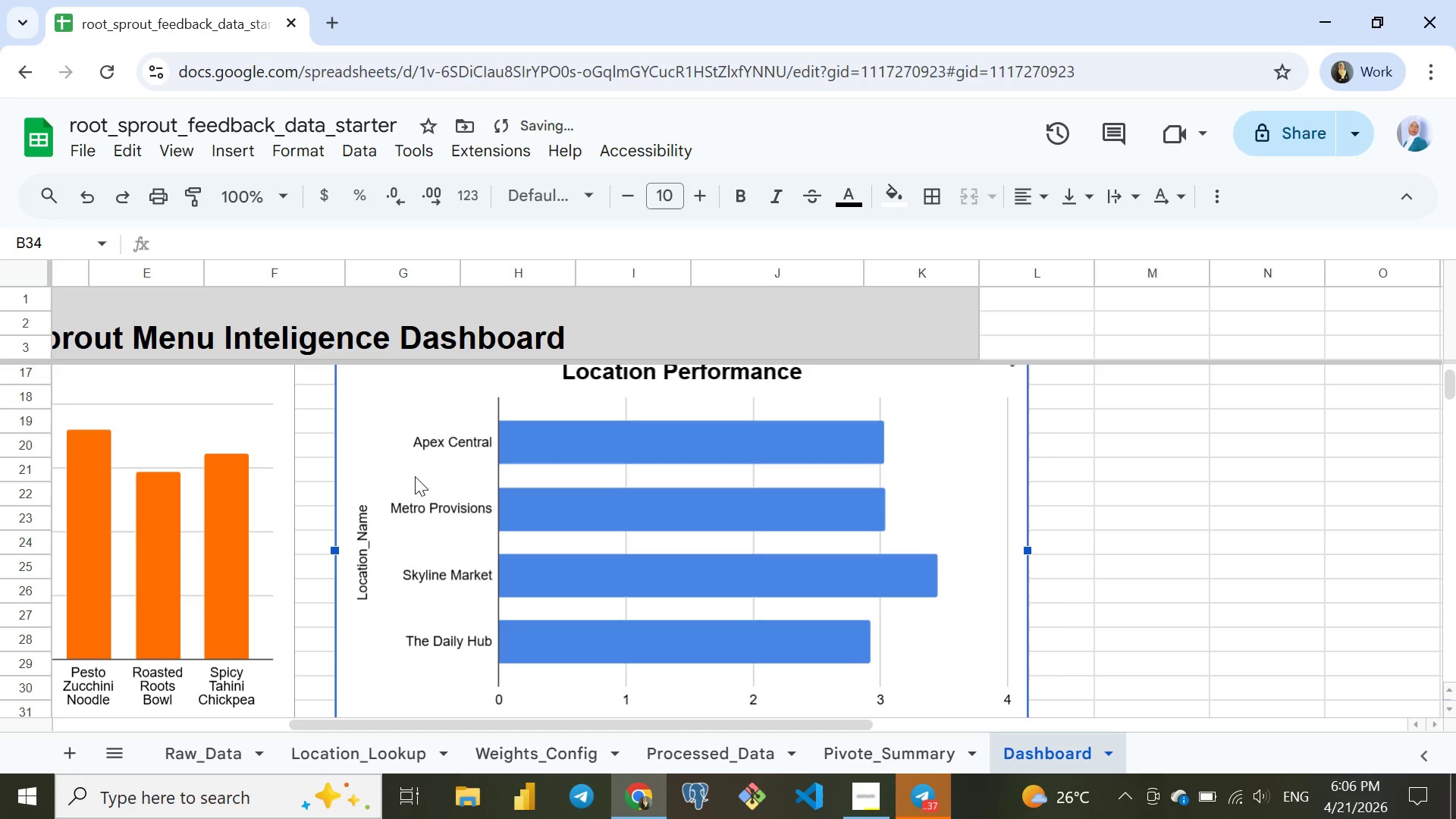 
left_click_drag(start_coordinate=[413, 476], to_coordinate=[362, 463])
 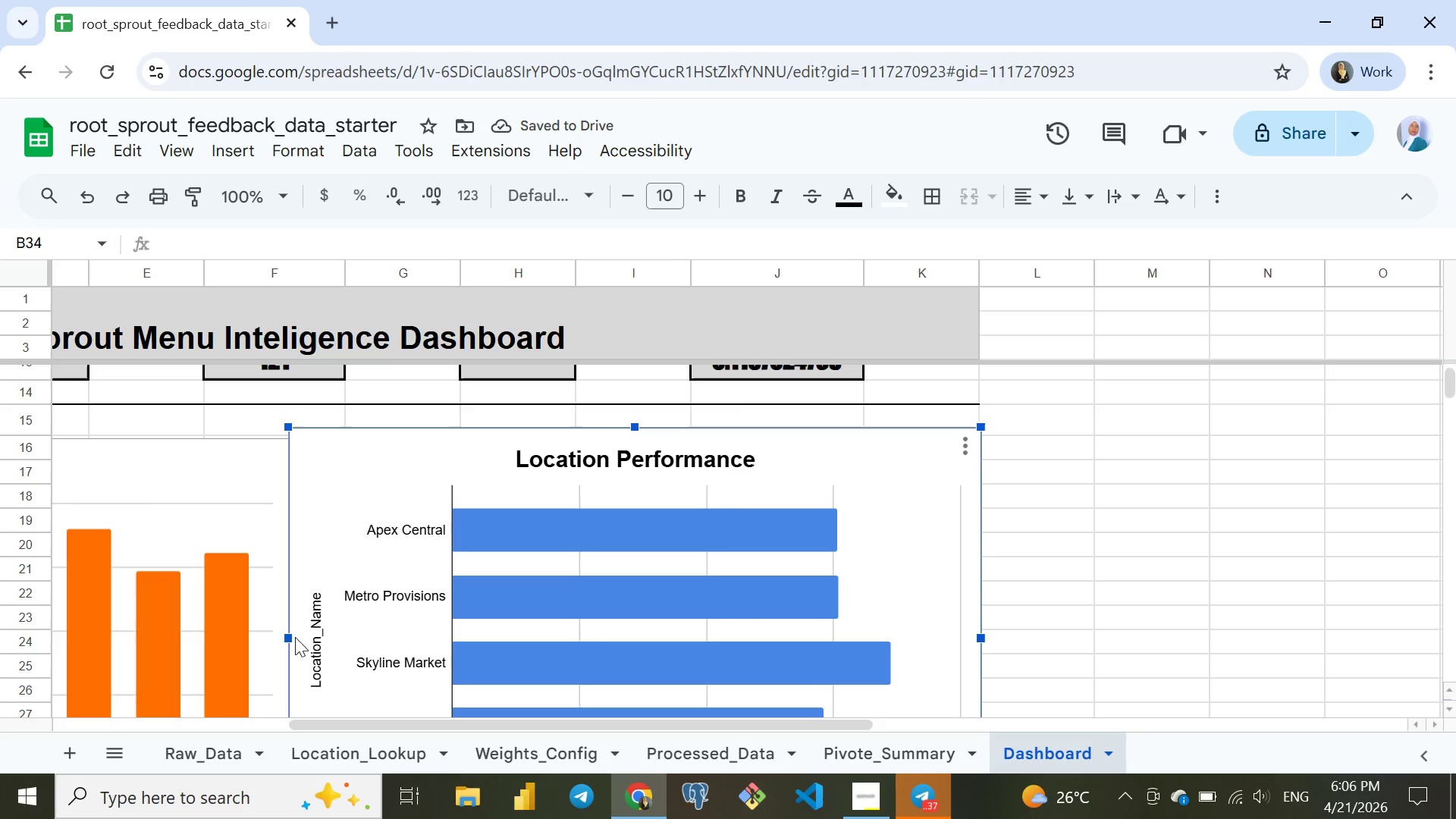 
left_click_drag(start_coordinate=[286, 638], to_coordinate=[330, 642])
 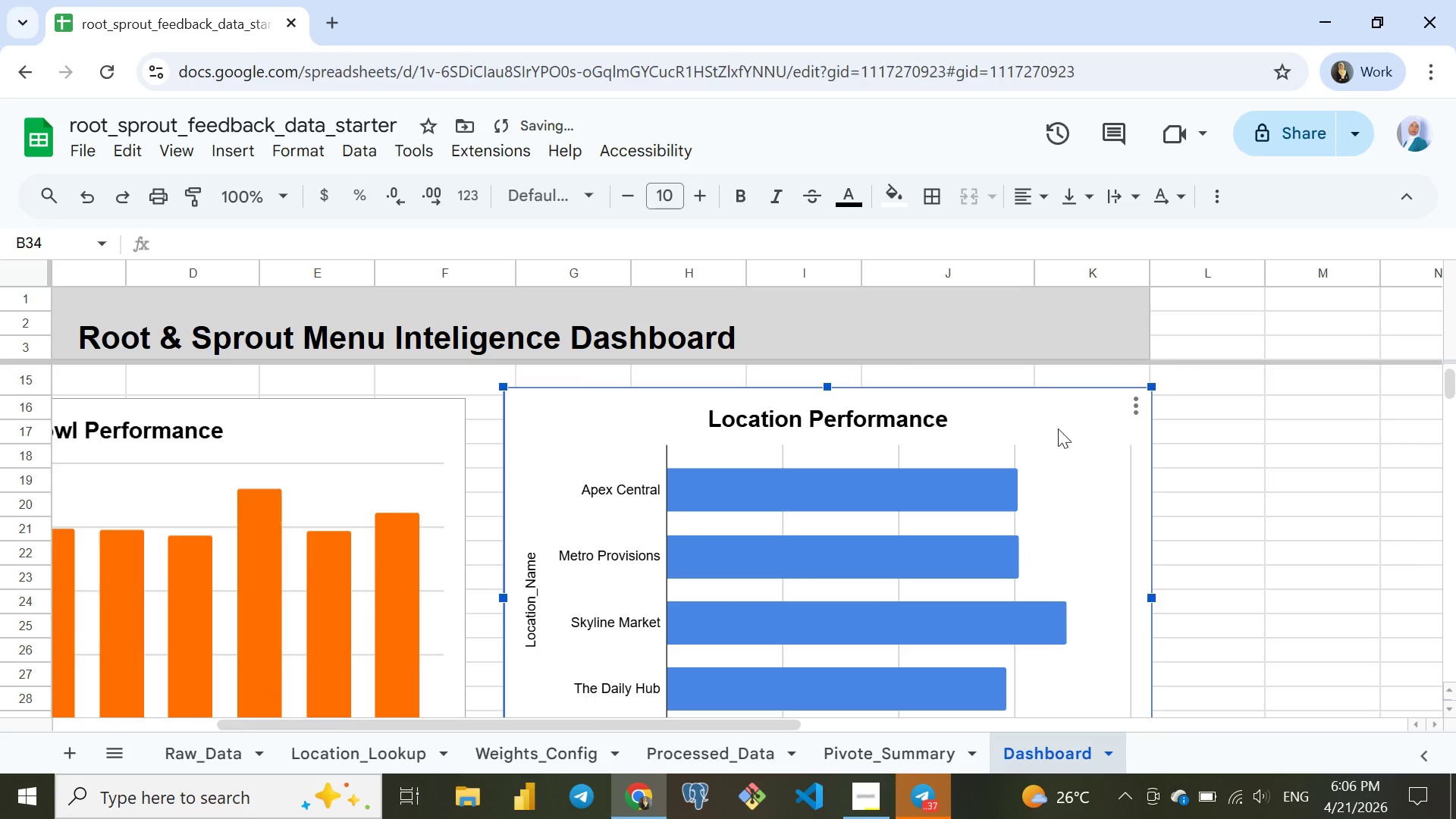 
left_click_drag(start_coordinate=[1062, 424], to_coordinate=[1050, 439])
 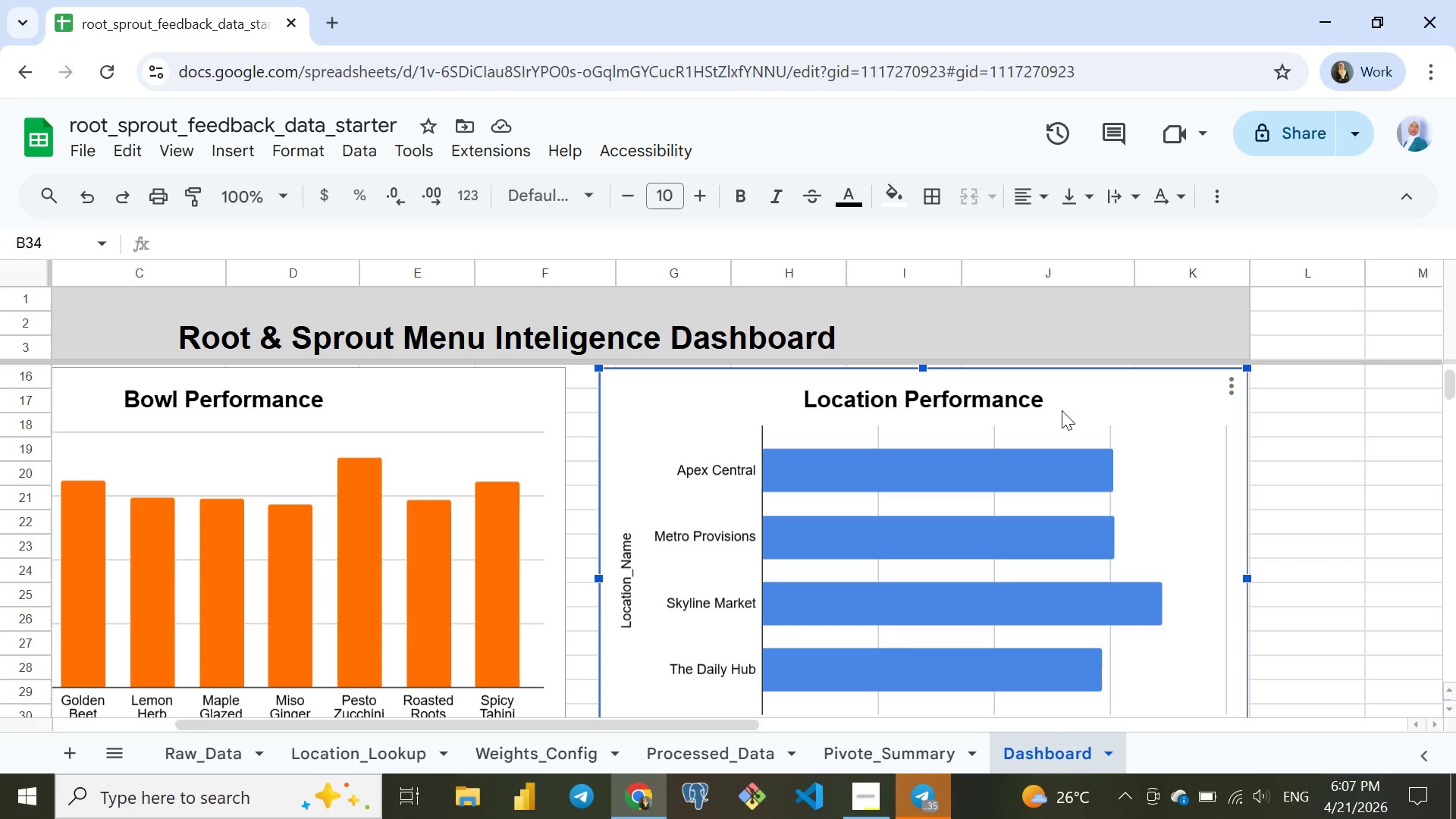 
wait(29.66)
 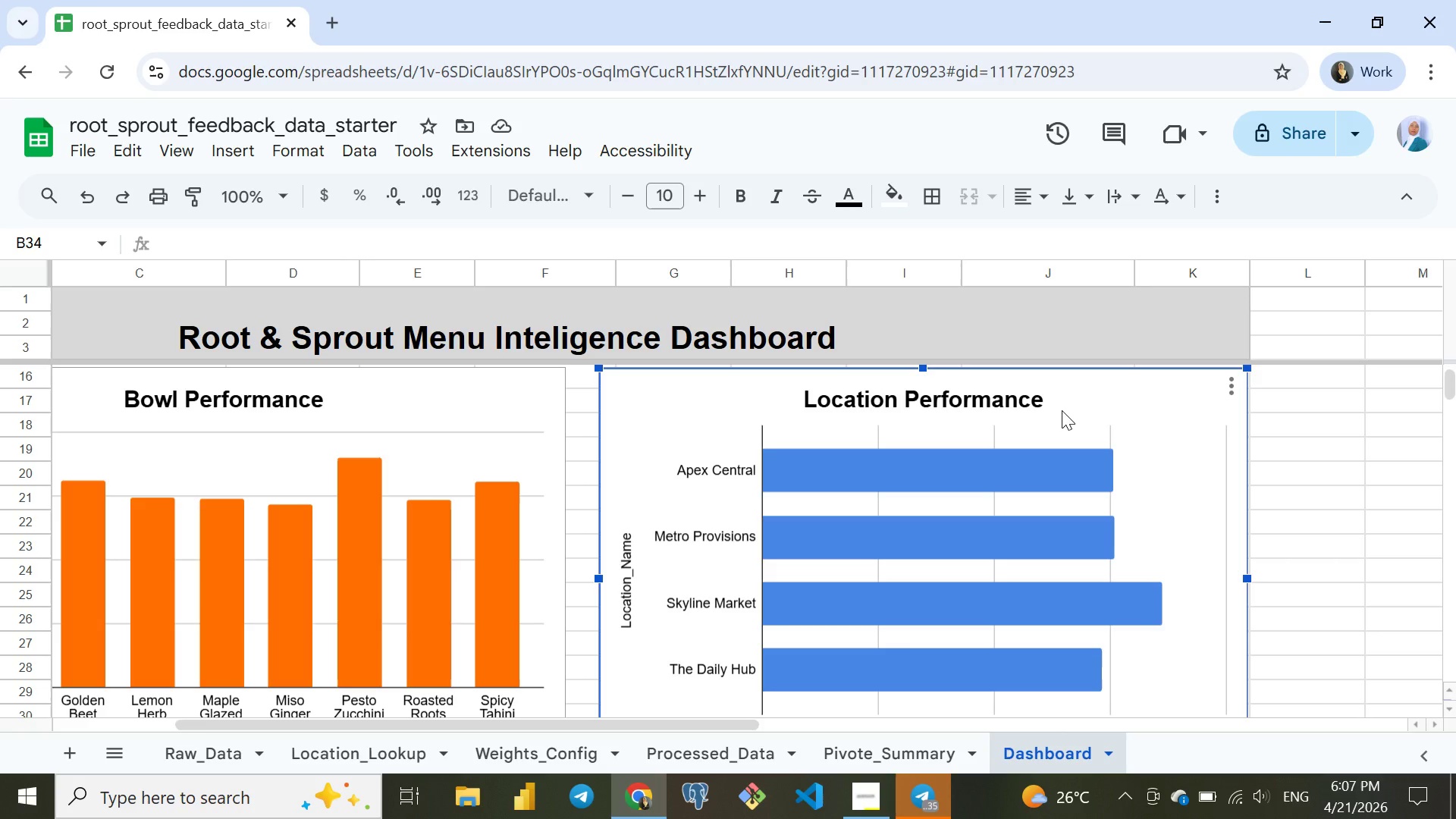 
scroll: coordinate [676, 581], scroll_direction: down, amount: 5.0
 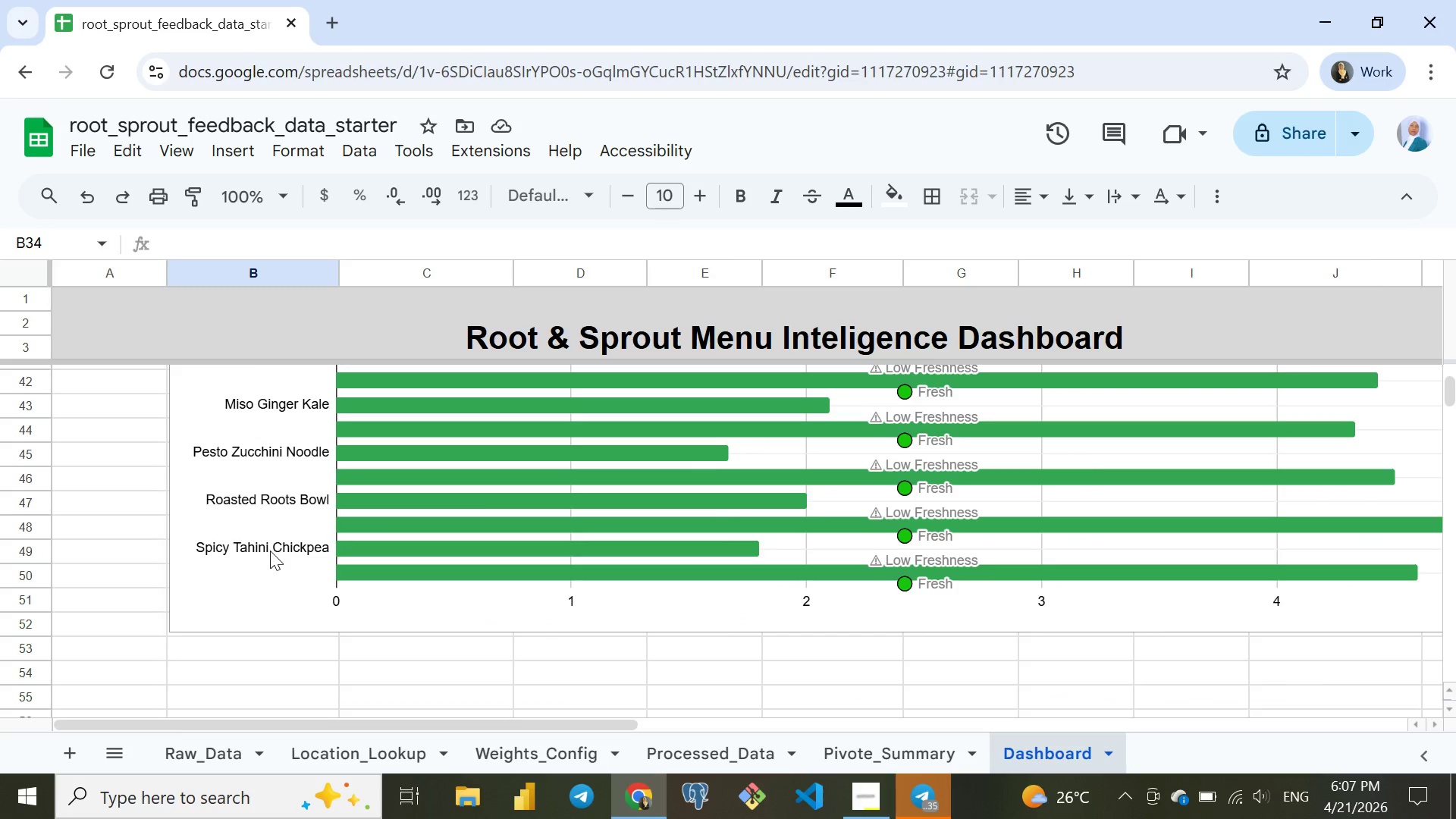 
wait(24.31)
 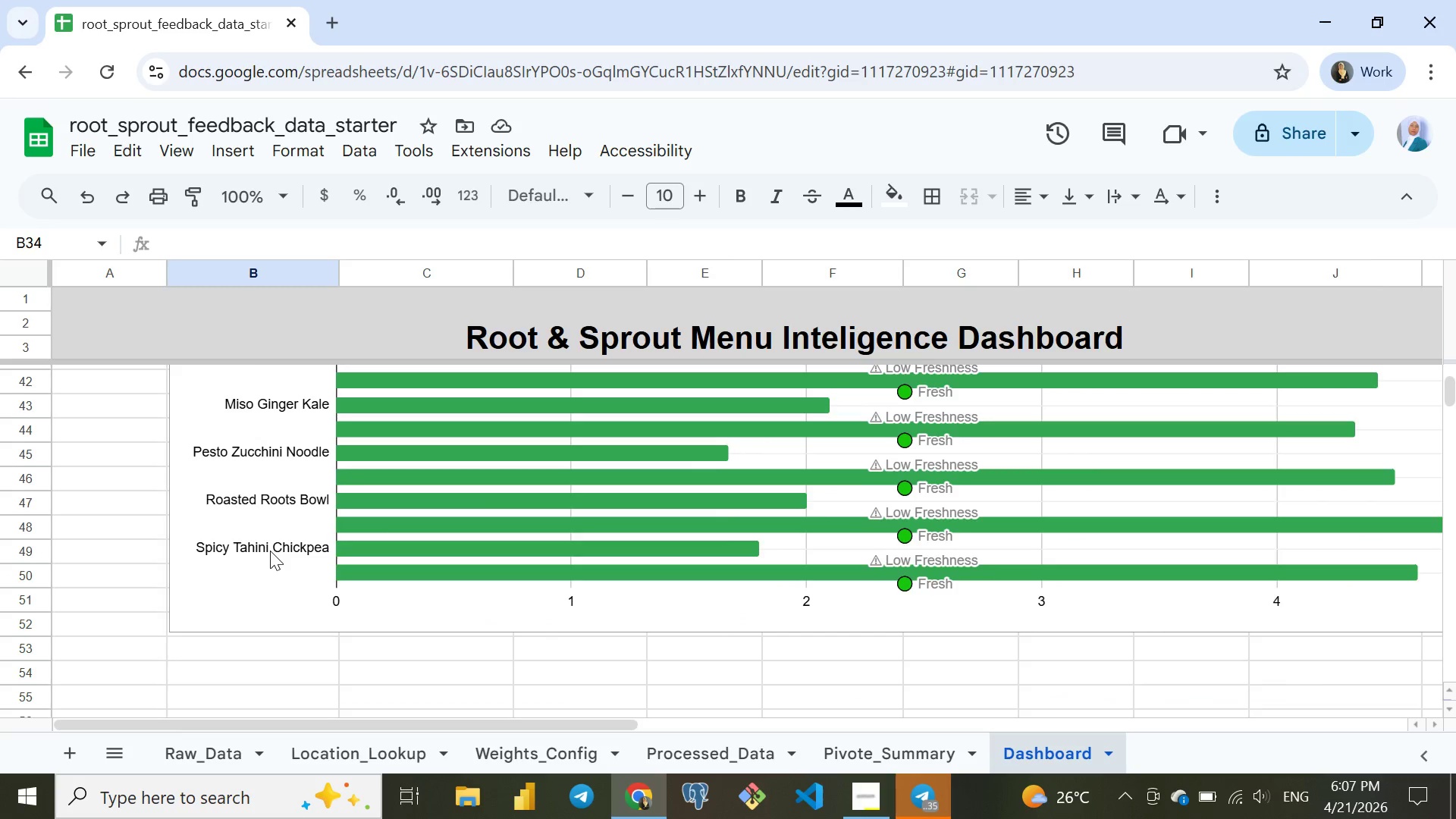 
left_click([83, 506])
 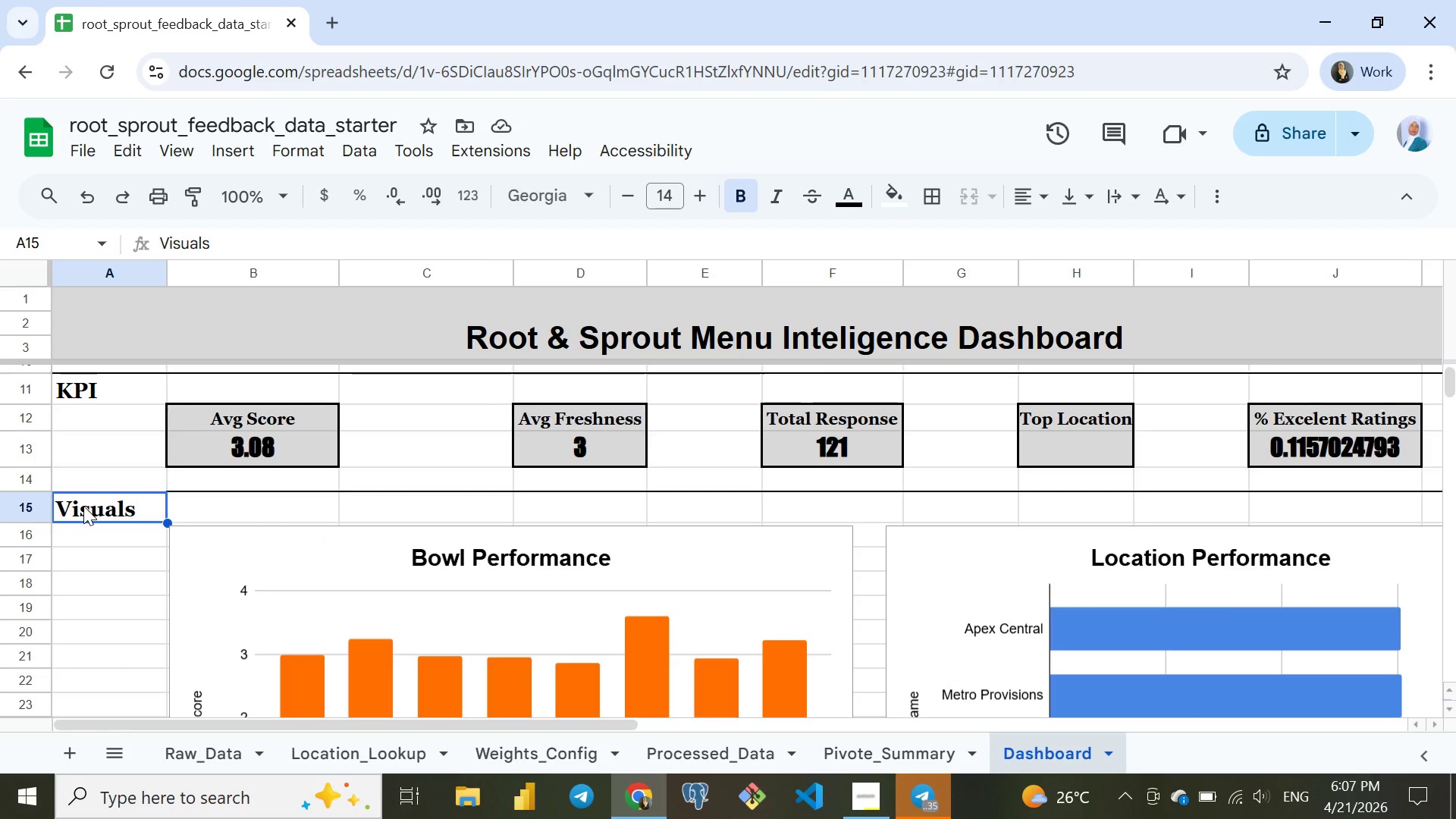 
key(Control+C)
 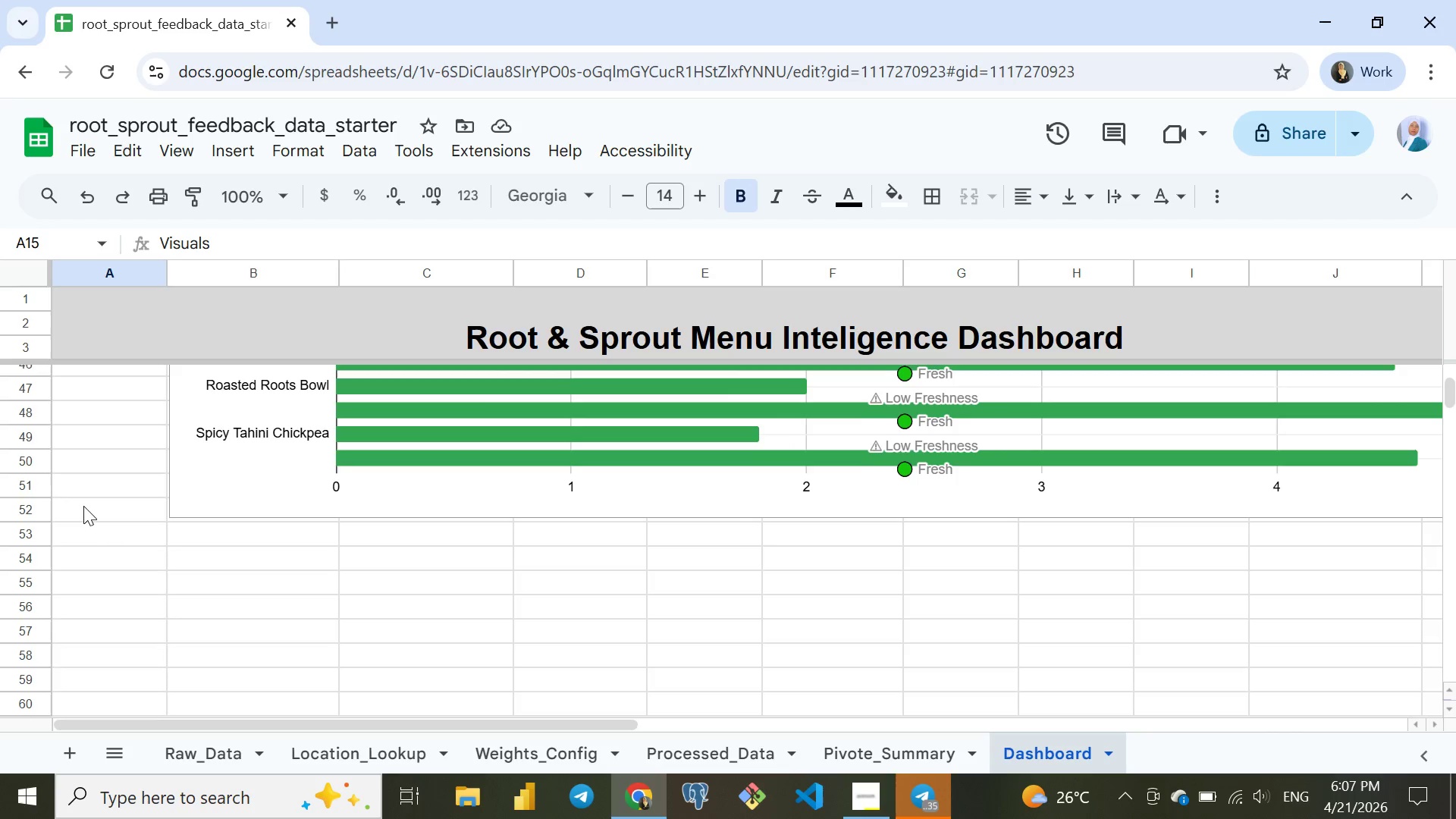 
left_click([100, 561])
 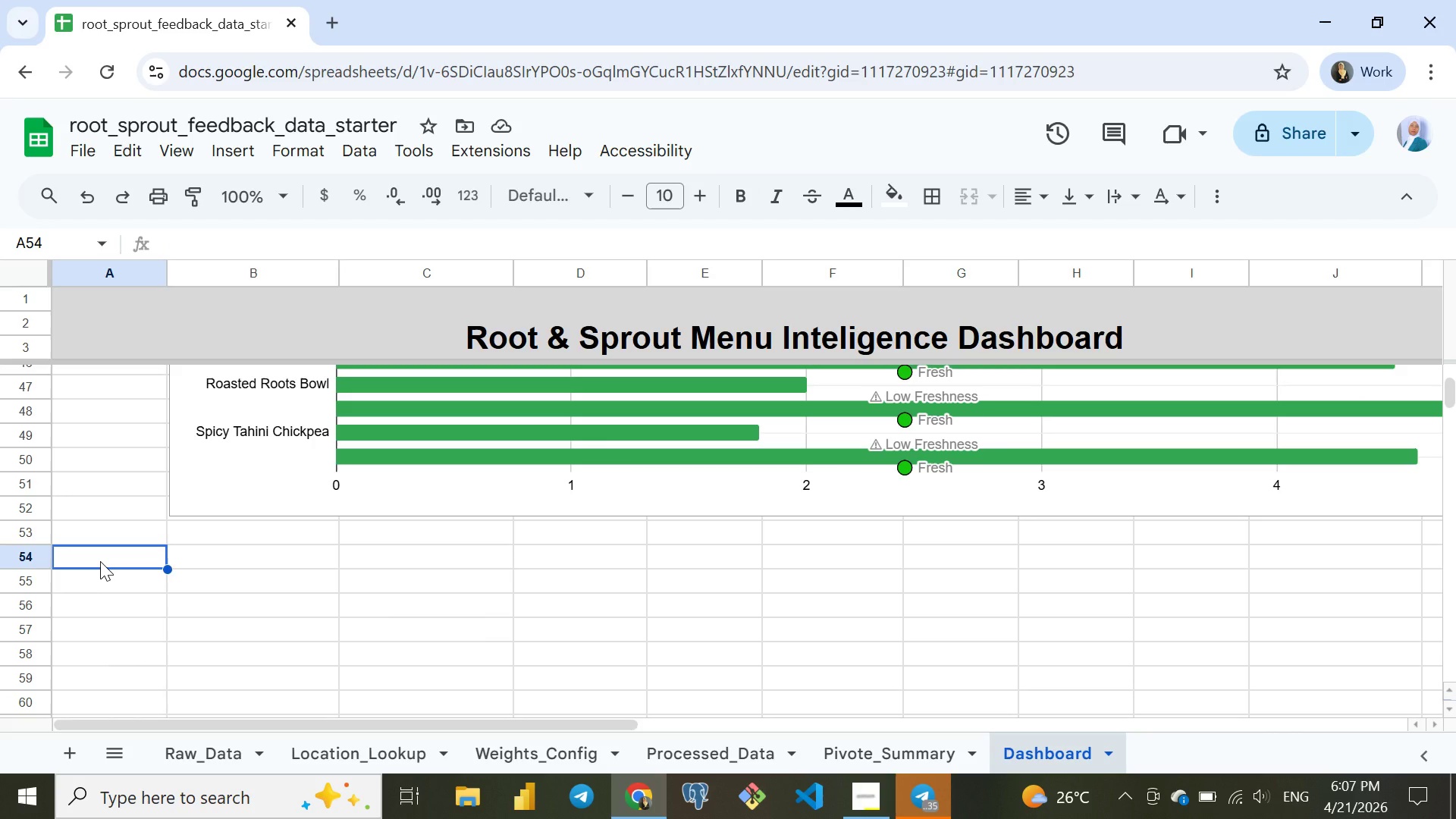 
key(Control+ControlLeft)
 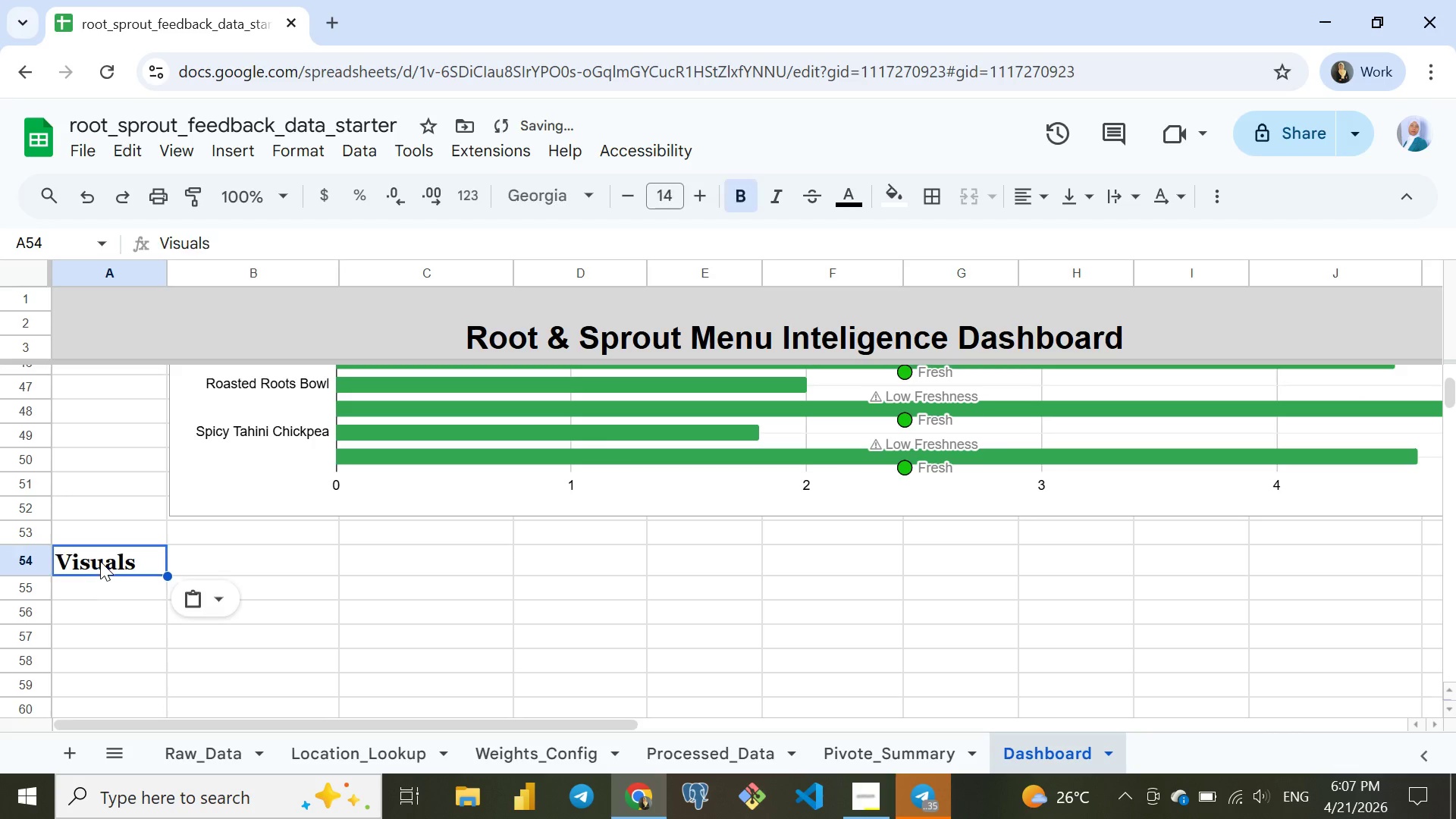 
key(Control+V)
 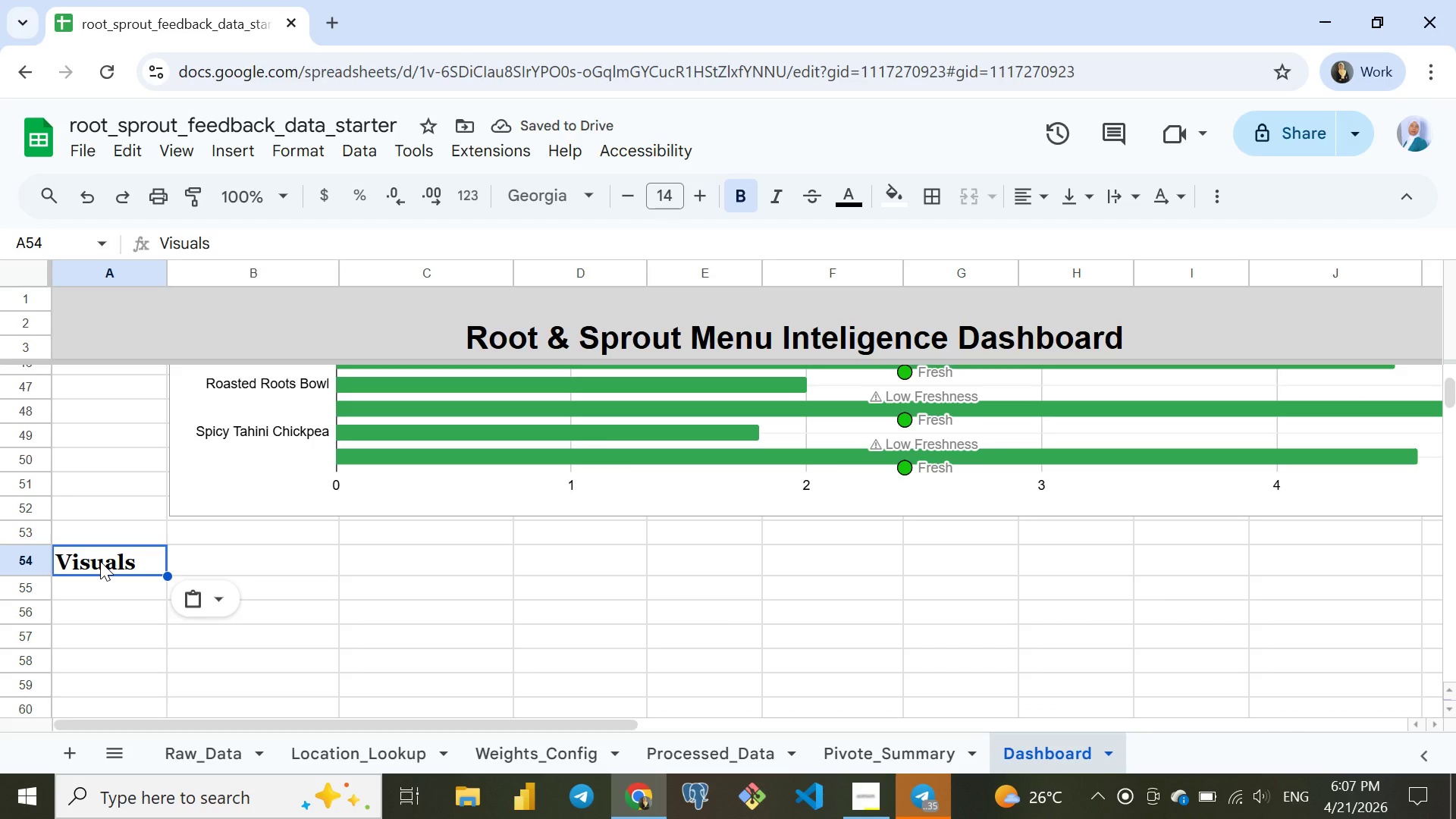 
wait(5.49)
 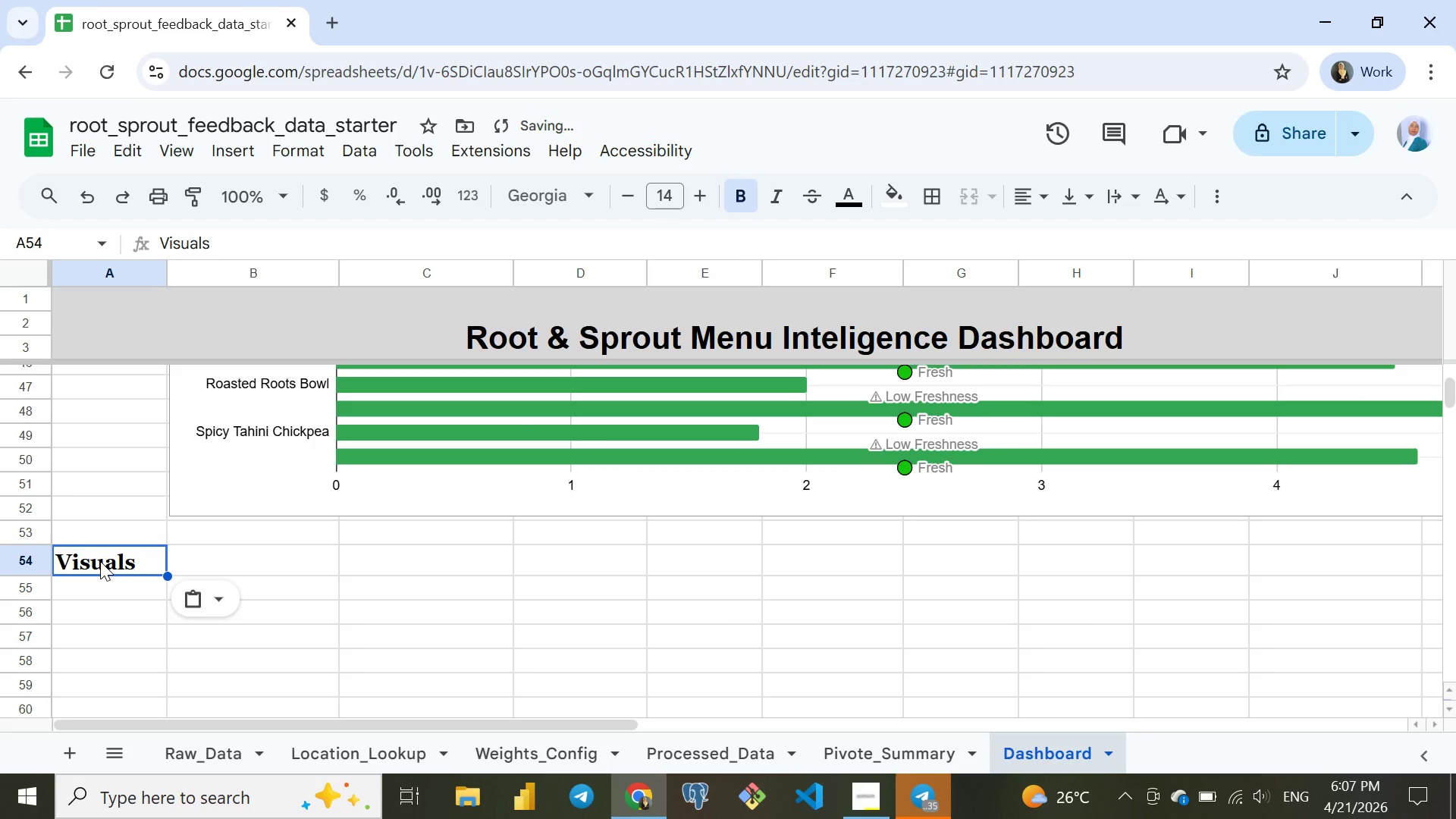 
type(Freshness Risk Table)
 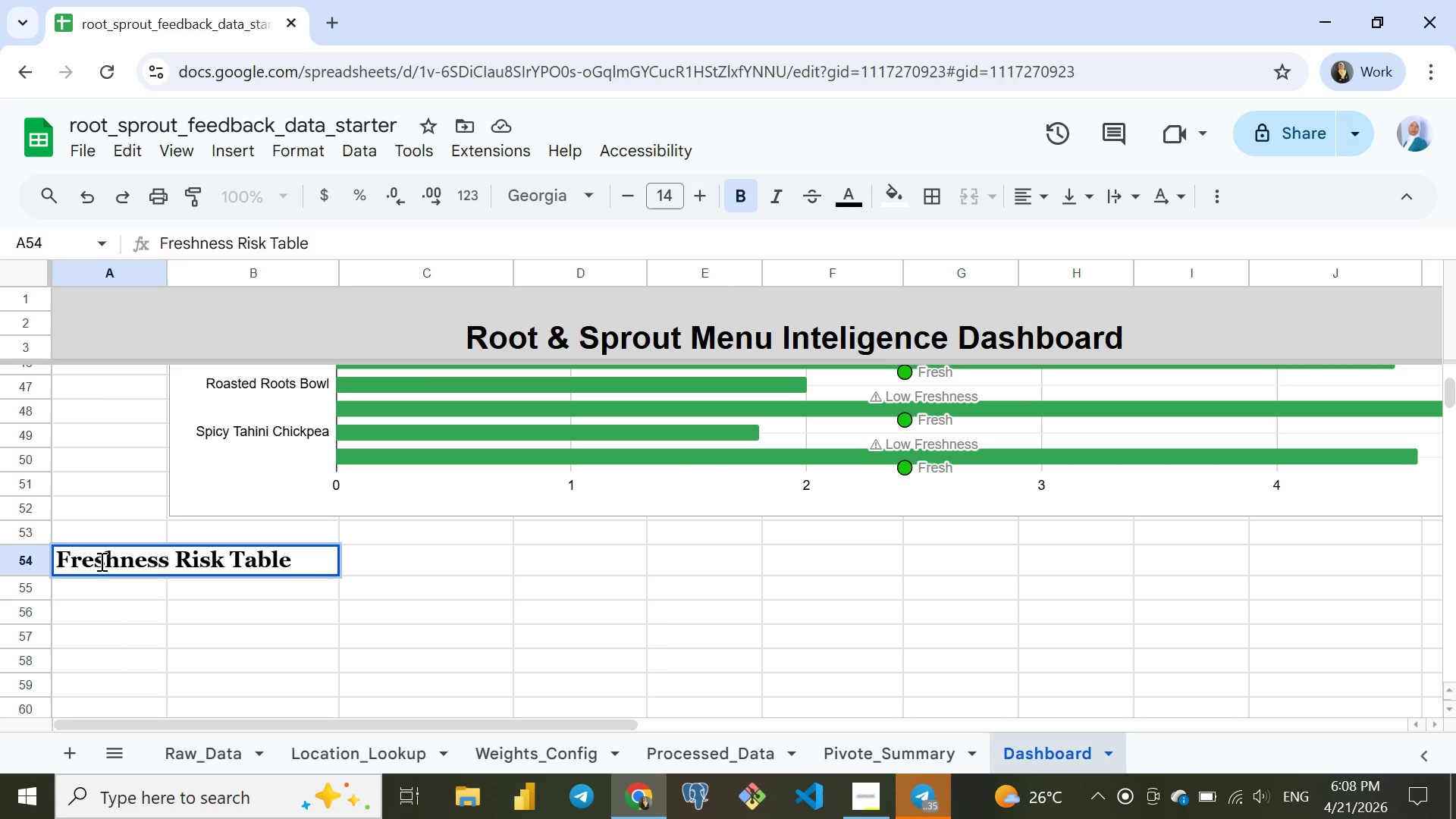 
key(Enter)
 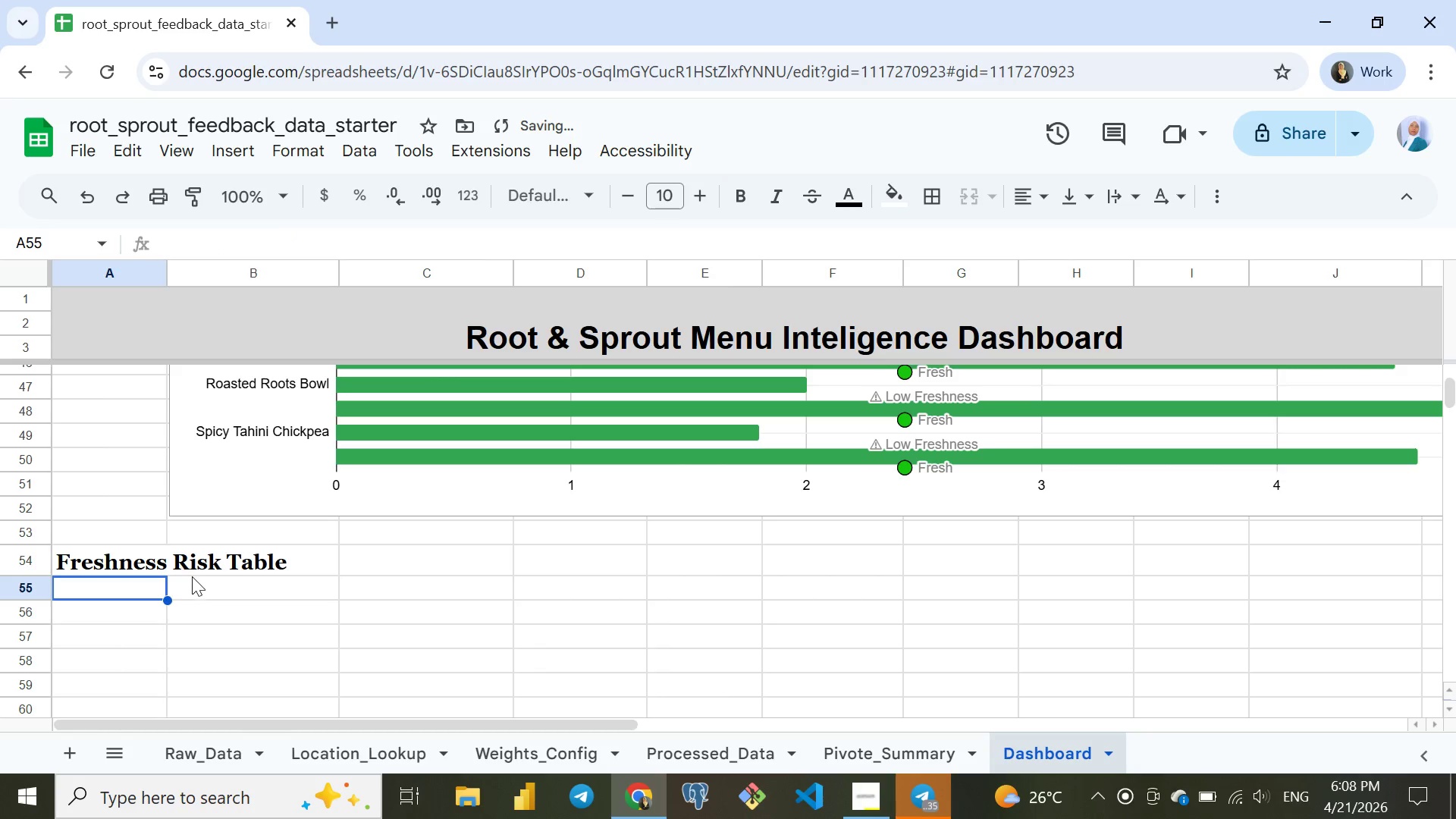 
left_click([215, 592])
 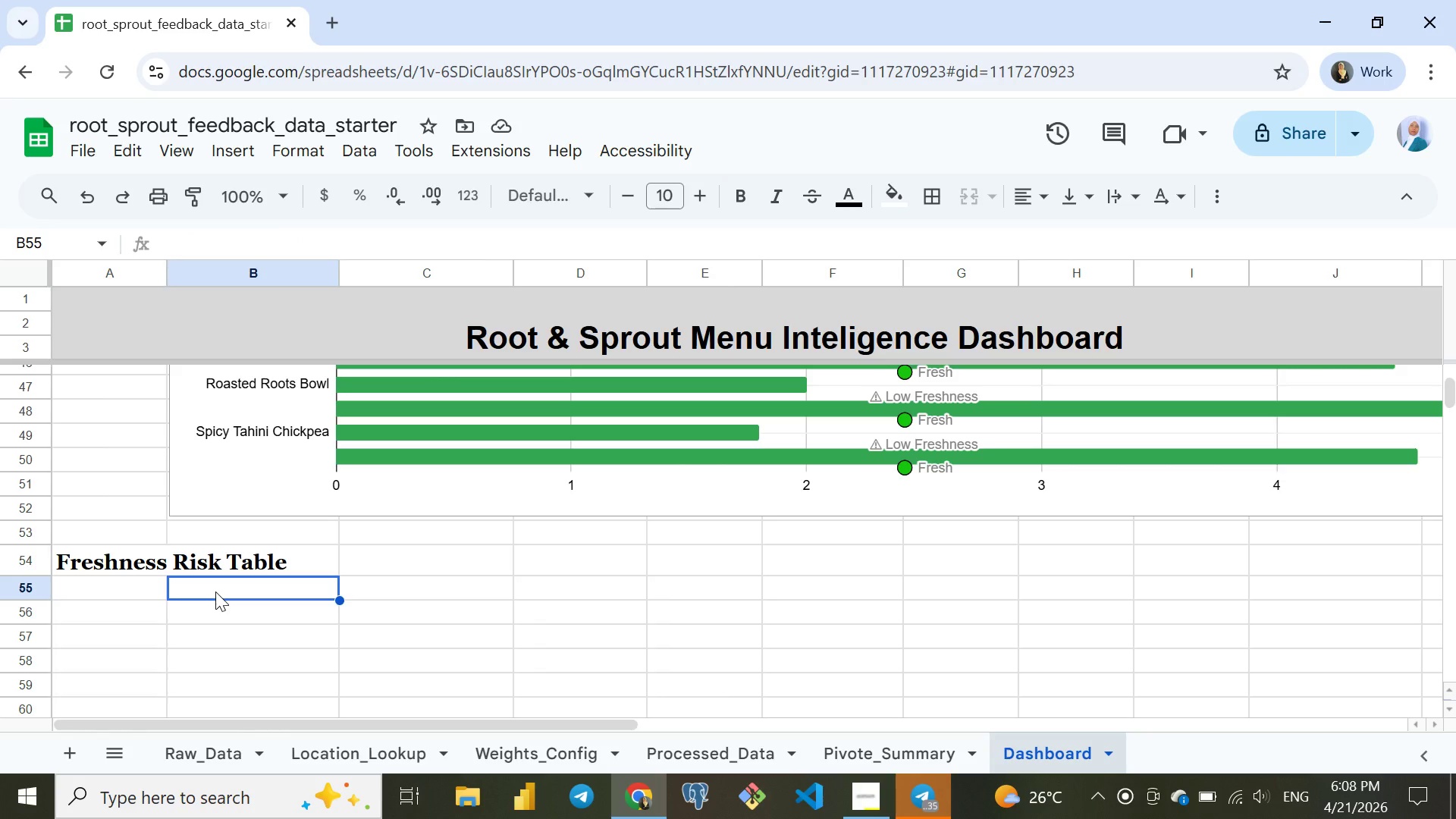 
wait(11.59)
 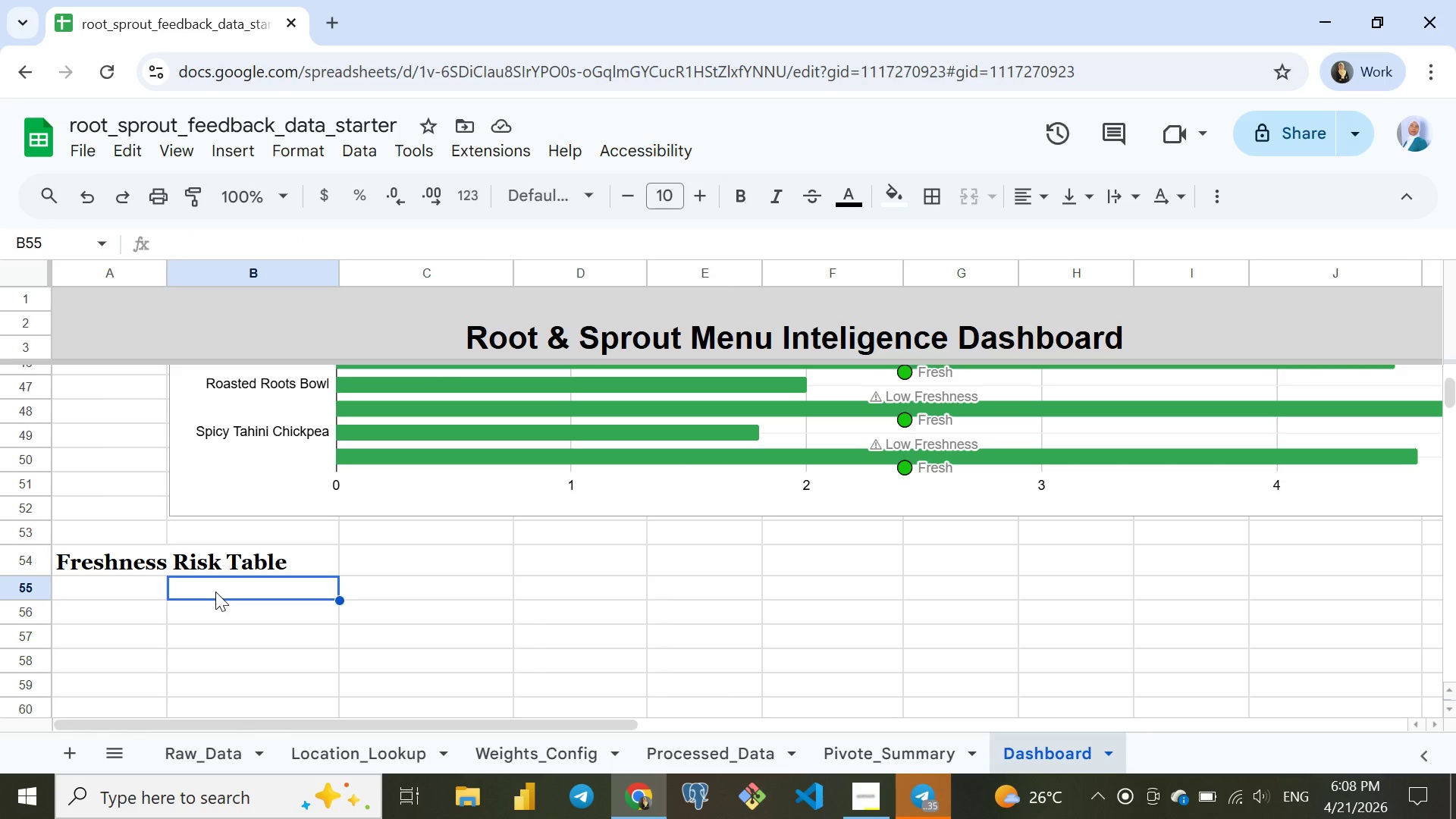 
type(=uni)
 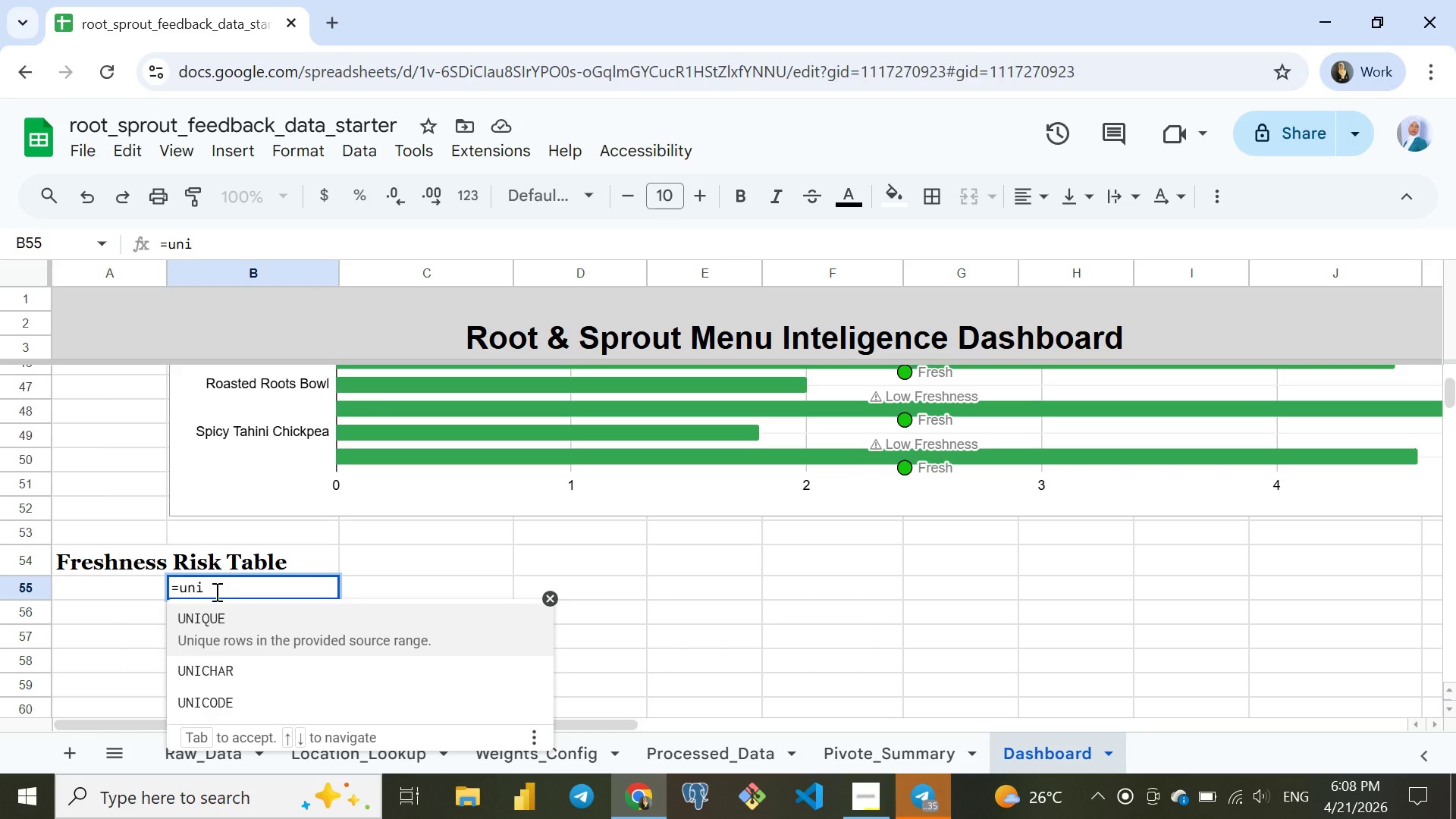 
key(Enter)
 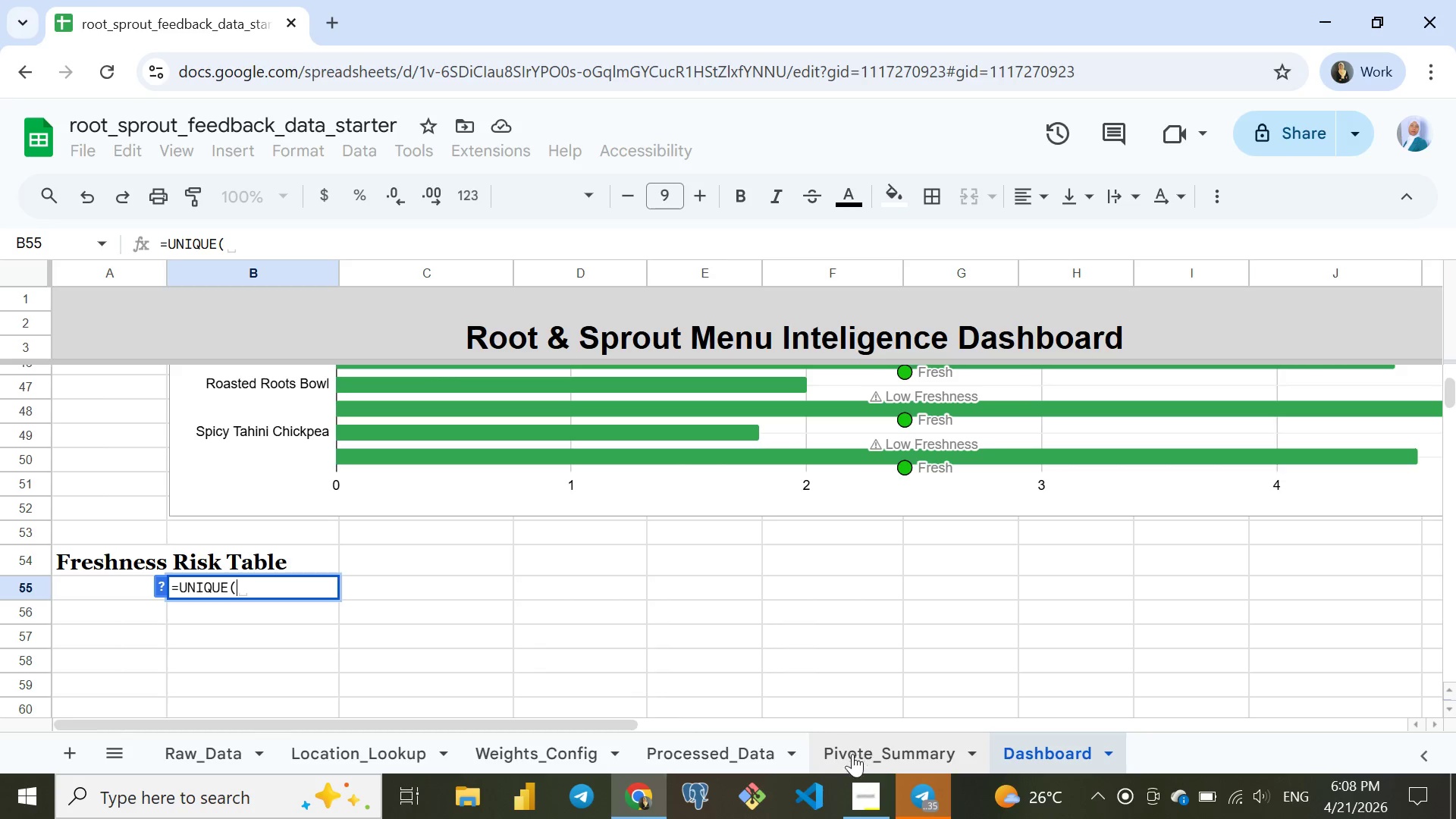 
left_click([742, 755])
 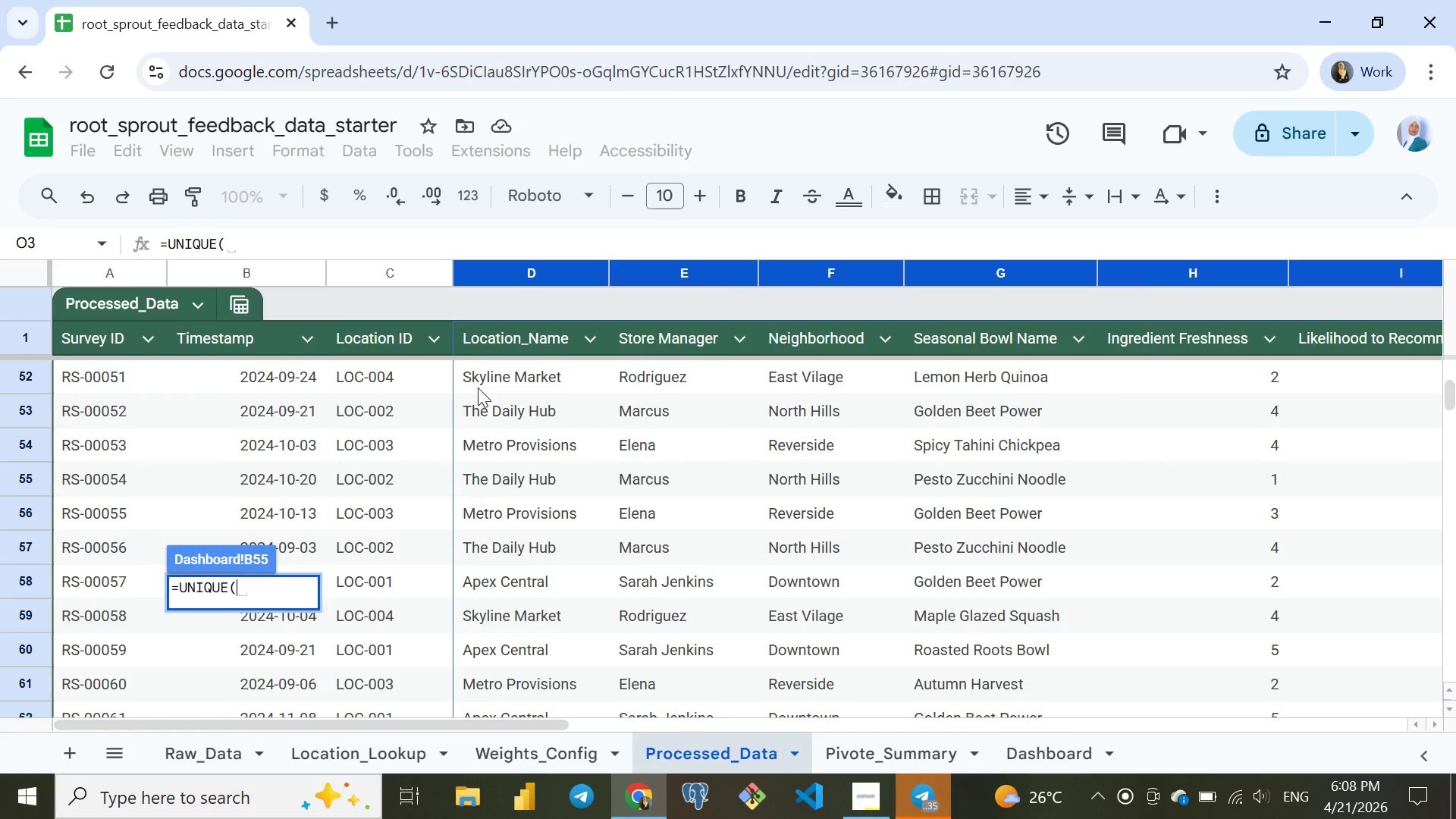 
mouse_move([692, 362])
 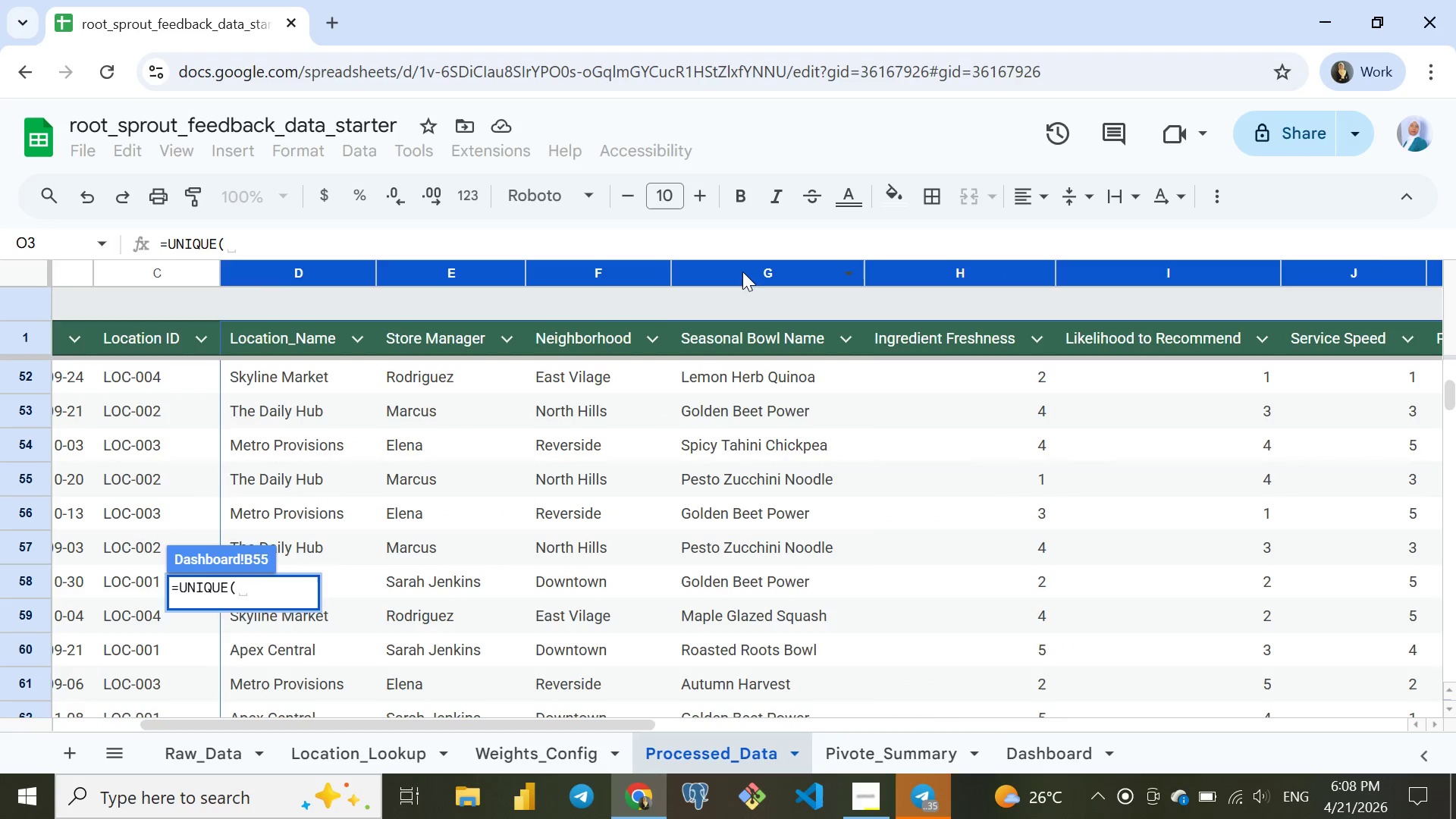 
left_click([742, 271])
 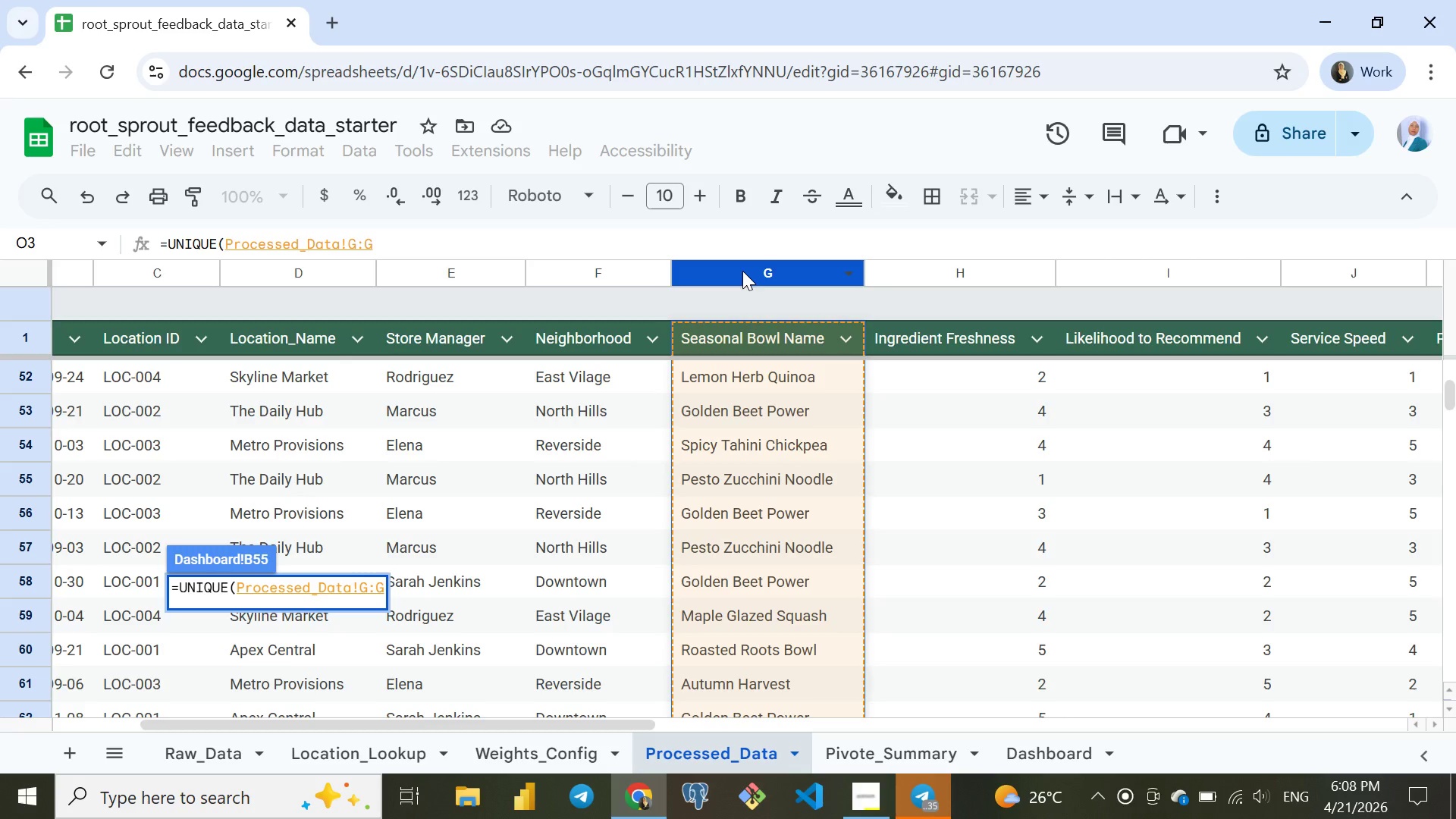 
key(Enter)
 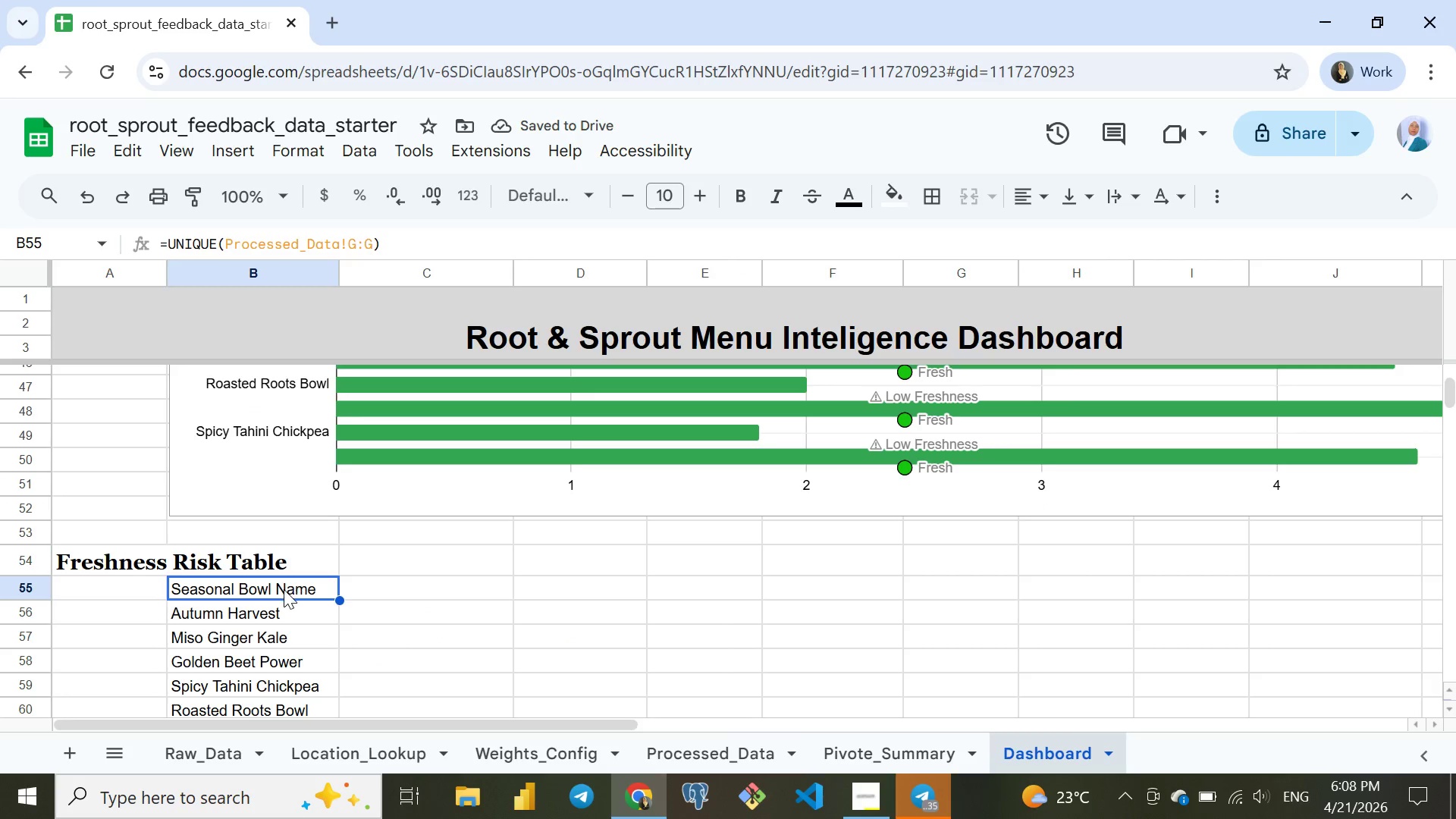 
left_click([384, 587])
 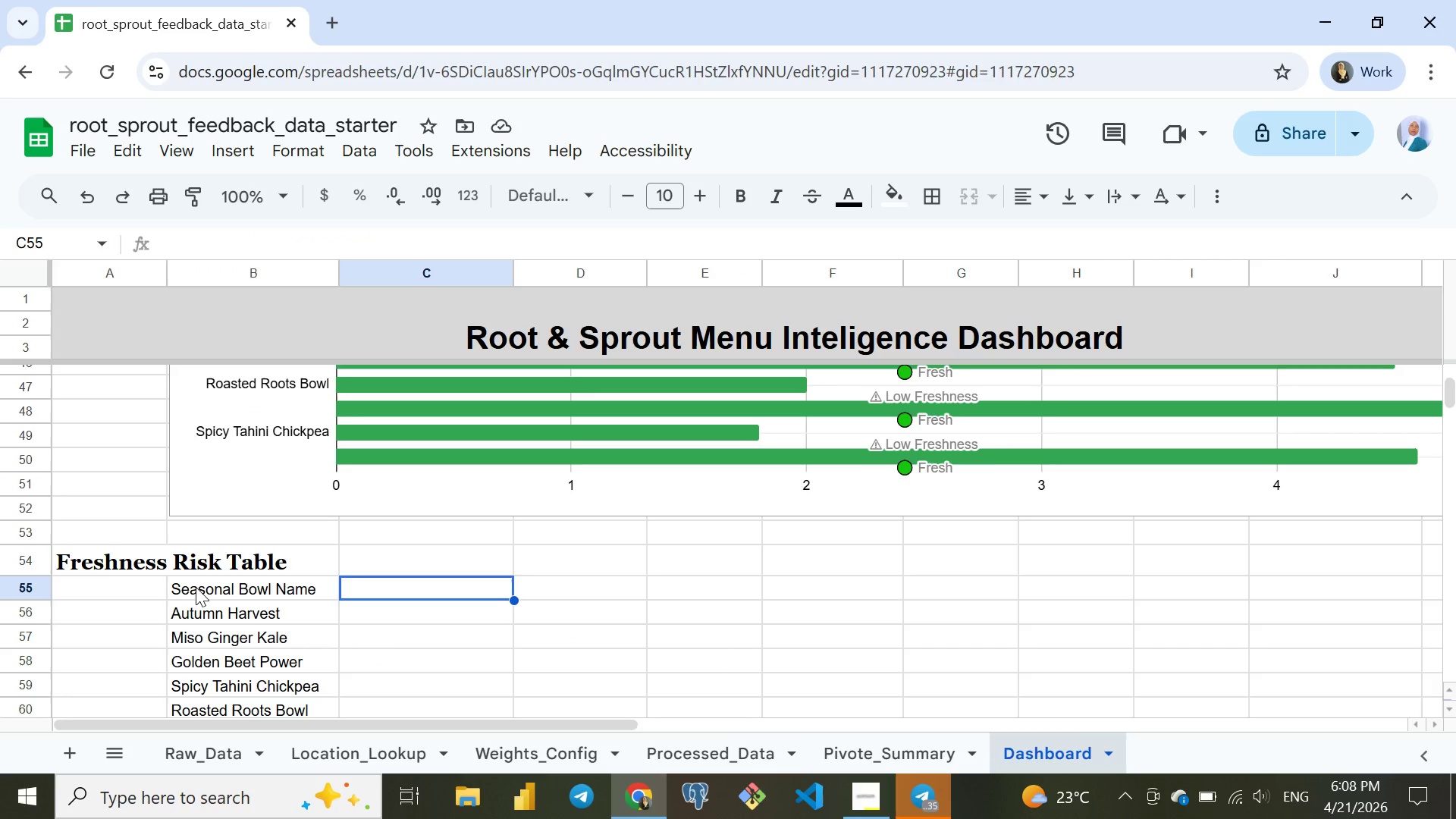 
double_click([201, 588])
 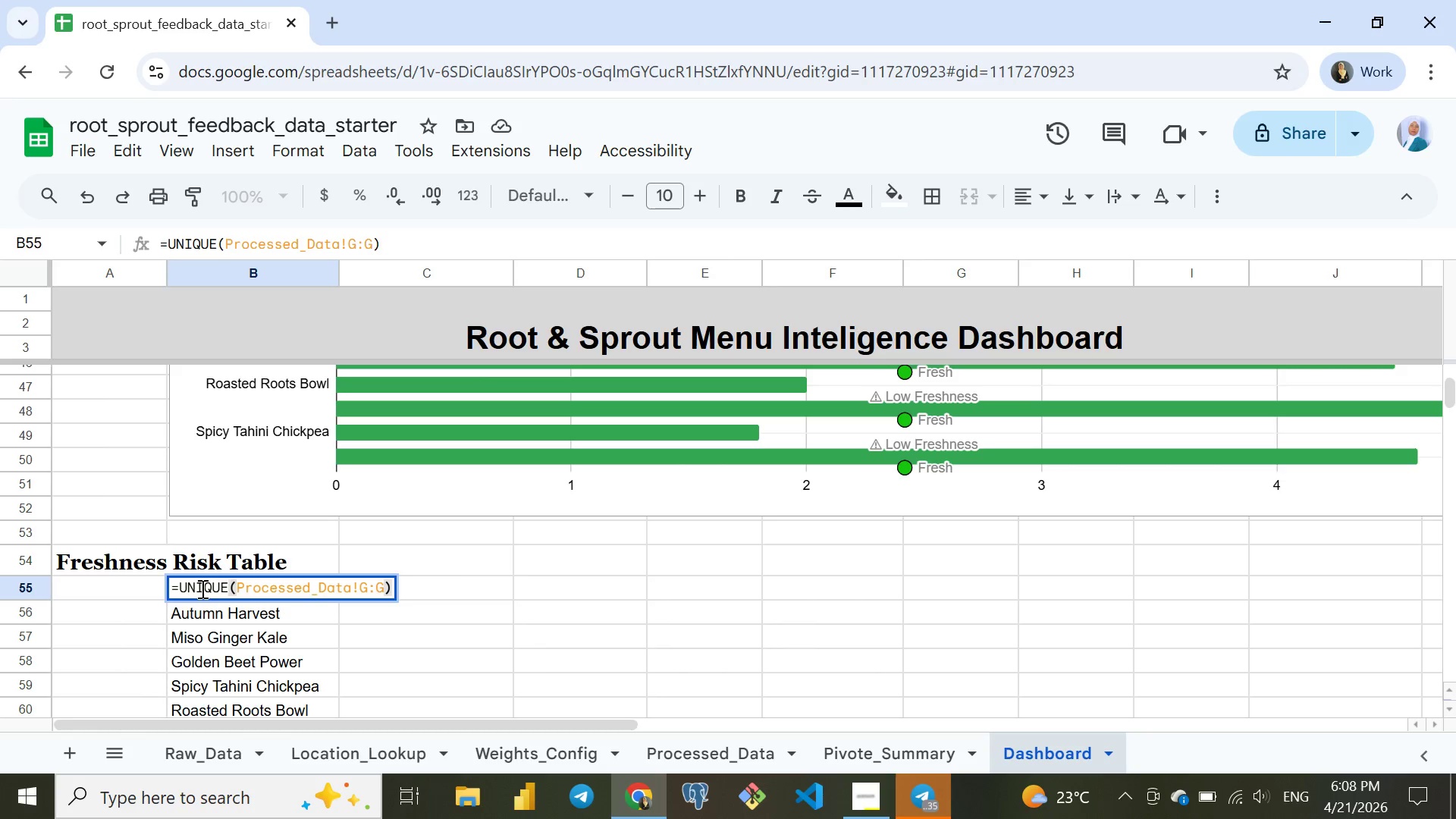 
key(Control+A)
 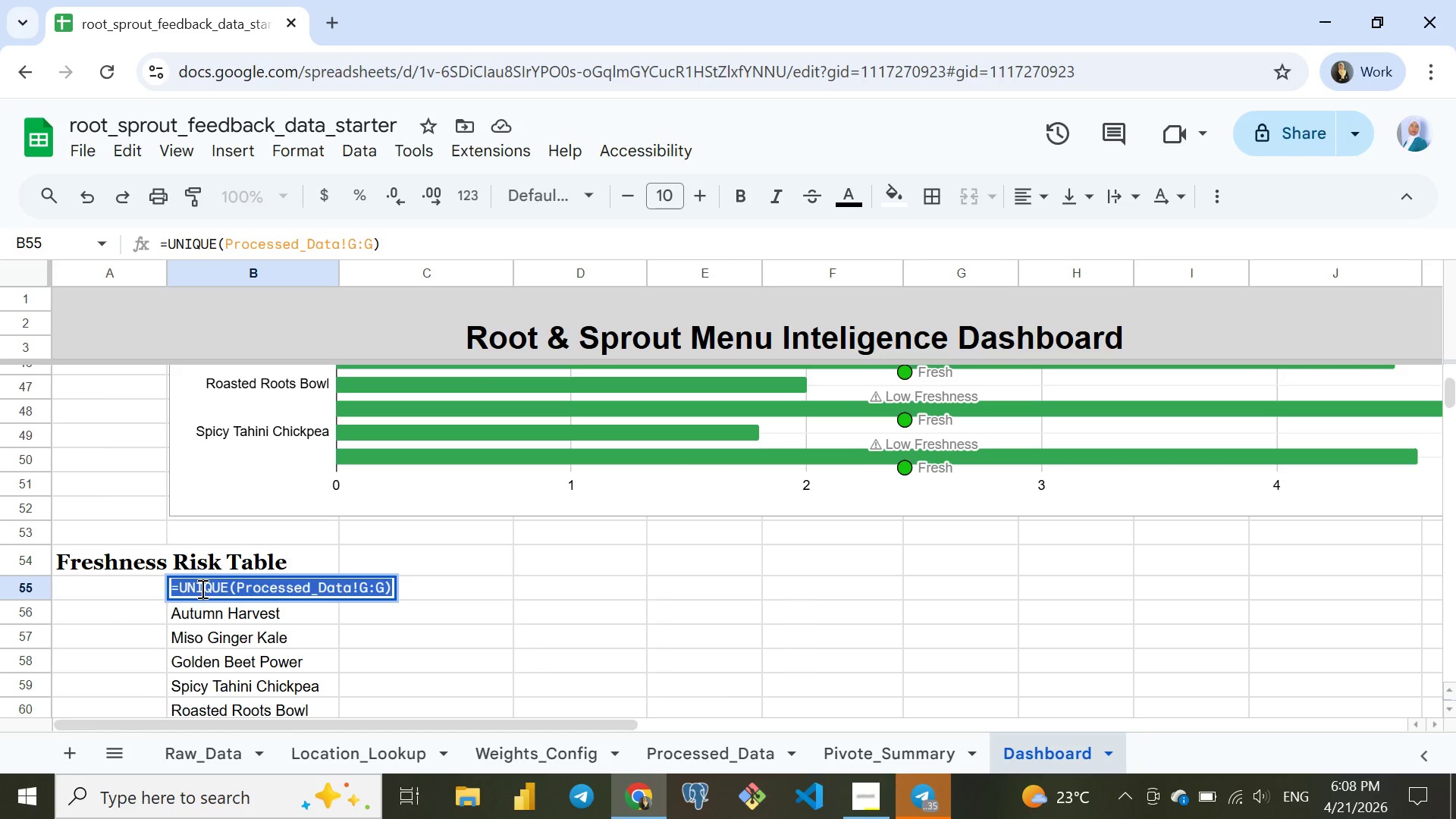 
key(Control+X)
 